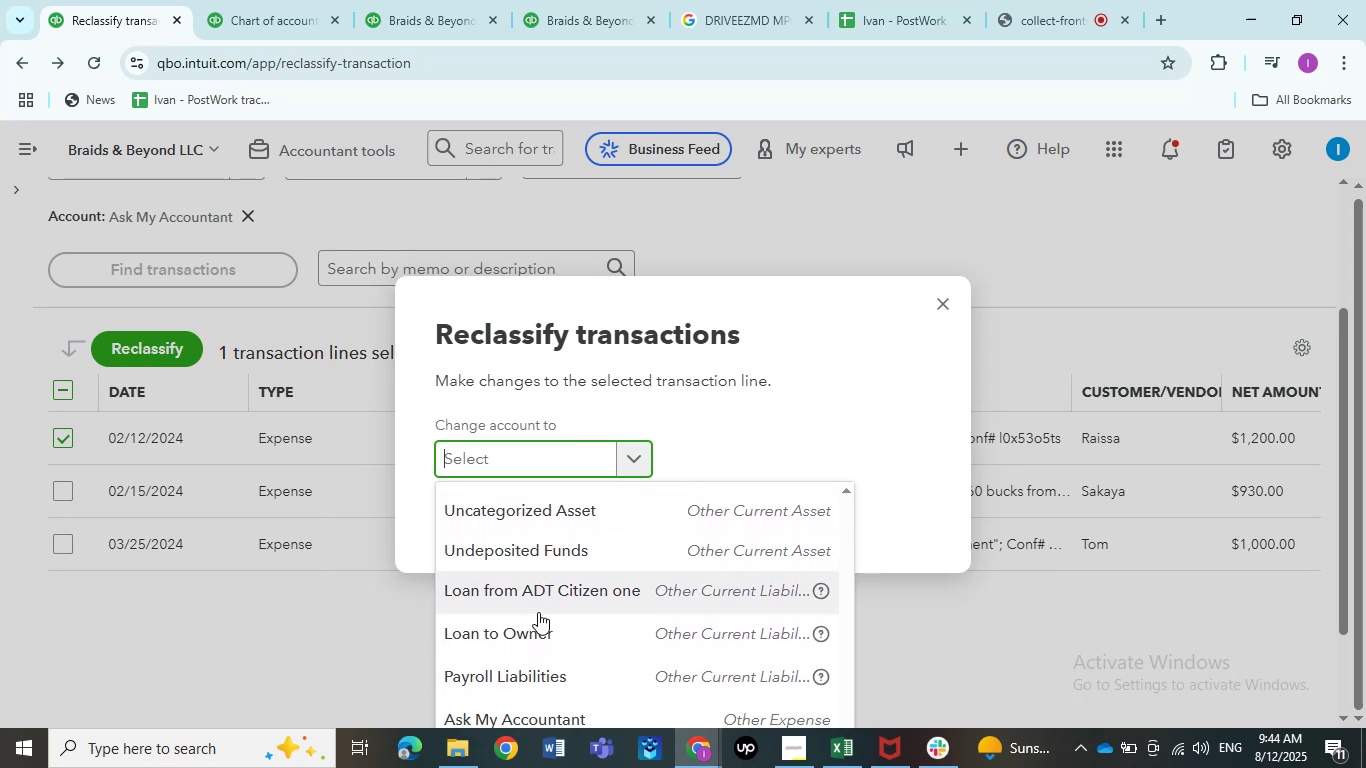 
scroll: coordinate [538, 614], scroll_direction: down, amount: 1.0
 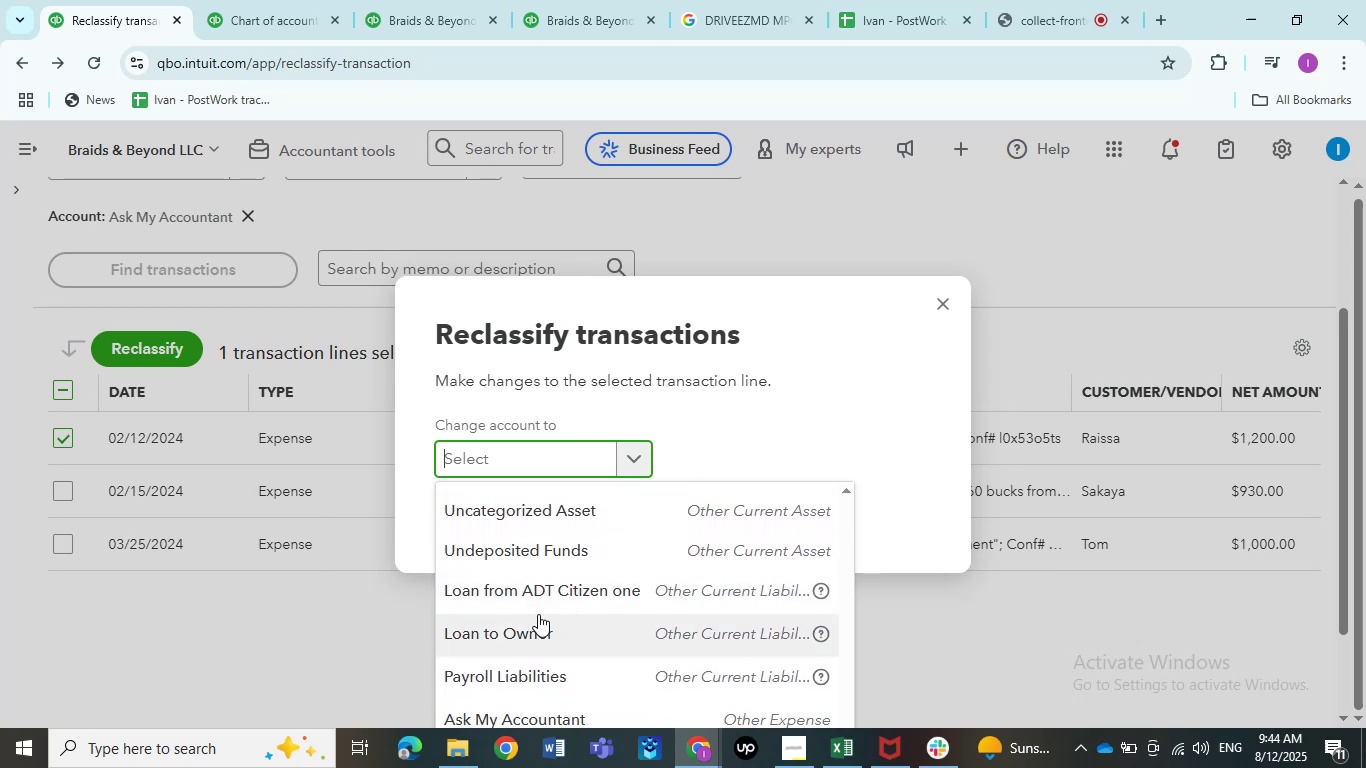 
scroll: coordinate [538, 614], scroll_direction: up, amount: 1.0
 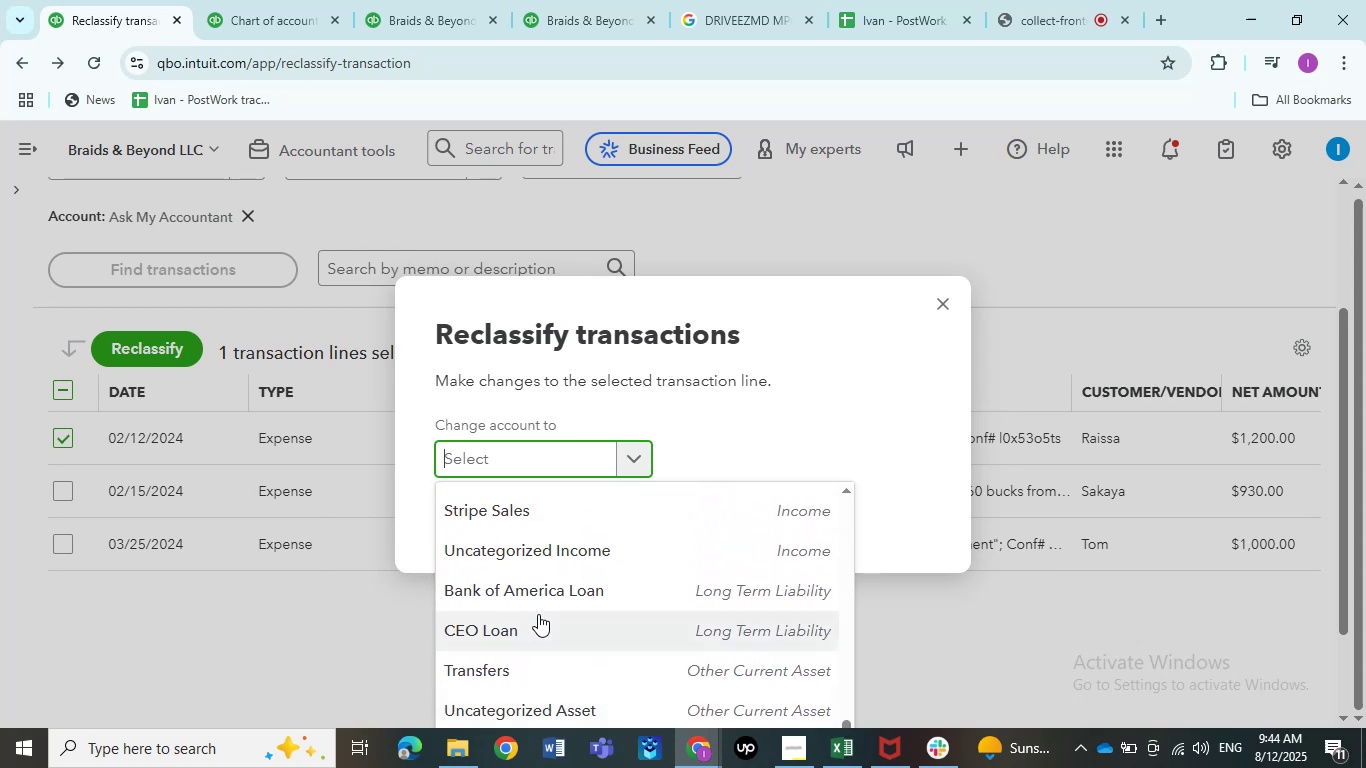 
scroll: coordinate [717, 528], scroll_direction: down, amount: 7.0
 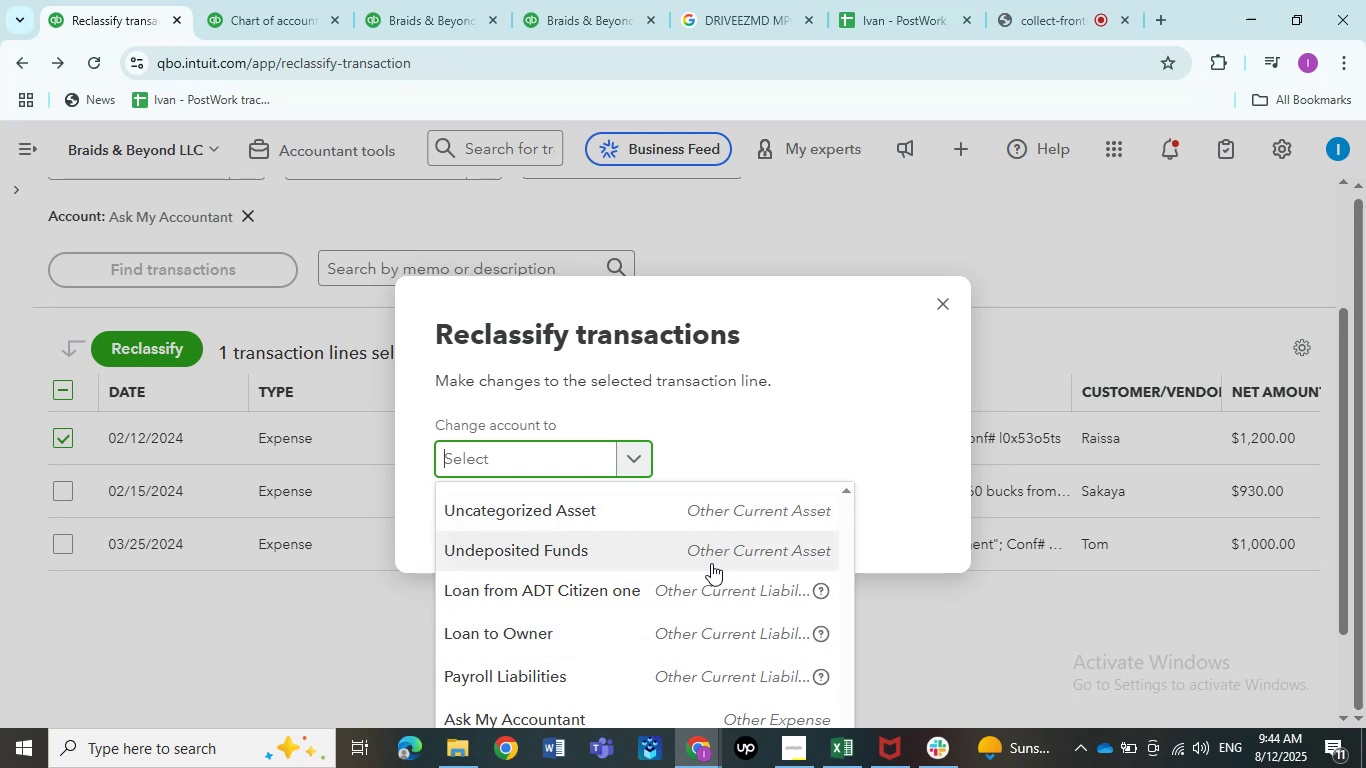 
scroll: coordinate [734, 551], scroll_direction: up, amount: 24.0
 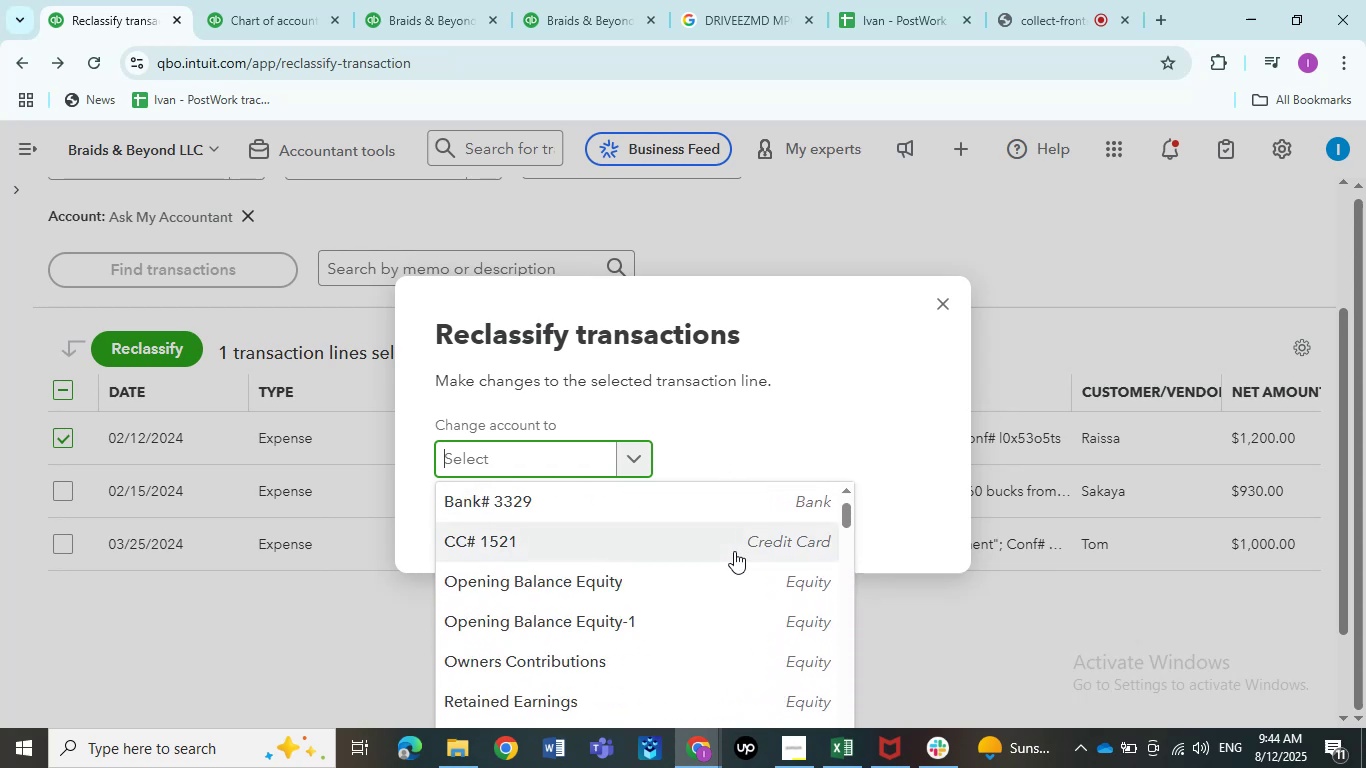 
type(share)
 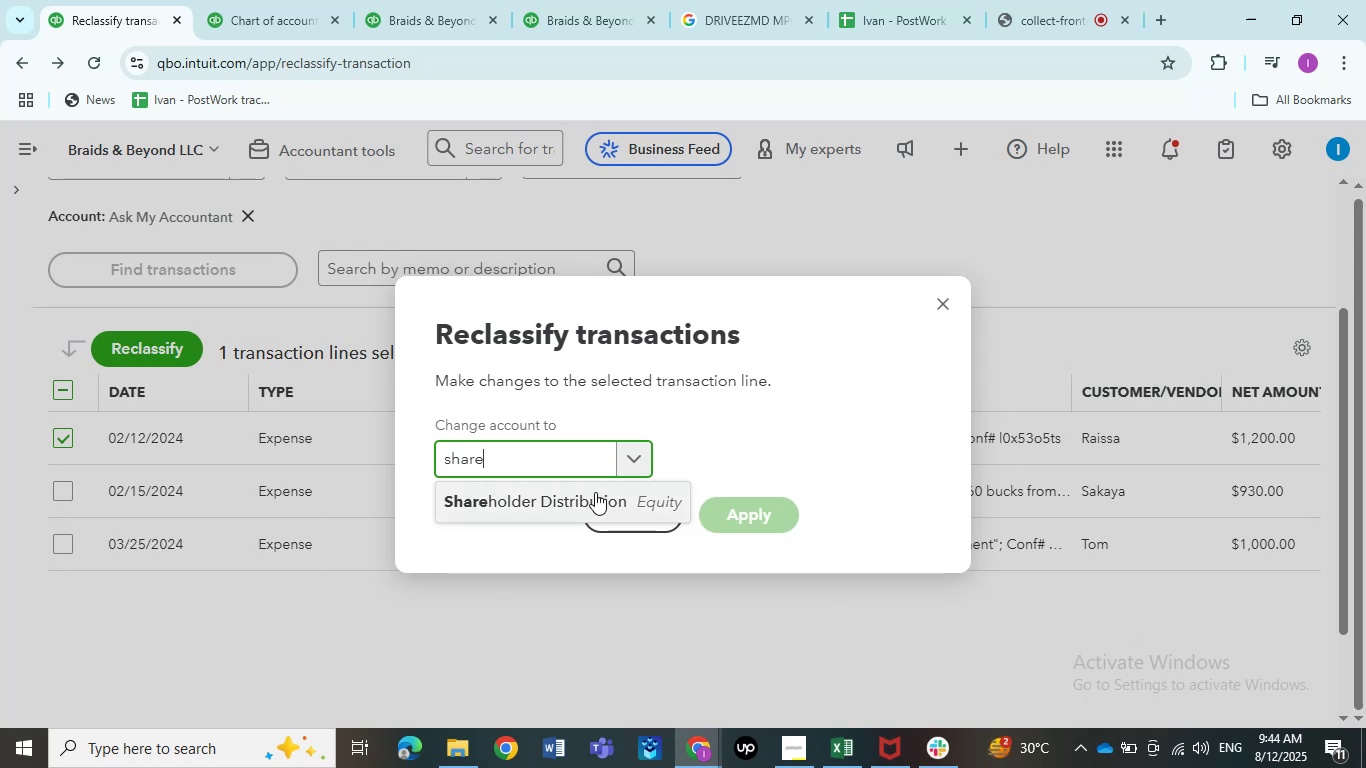 
double_click([723, 498])
 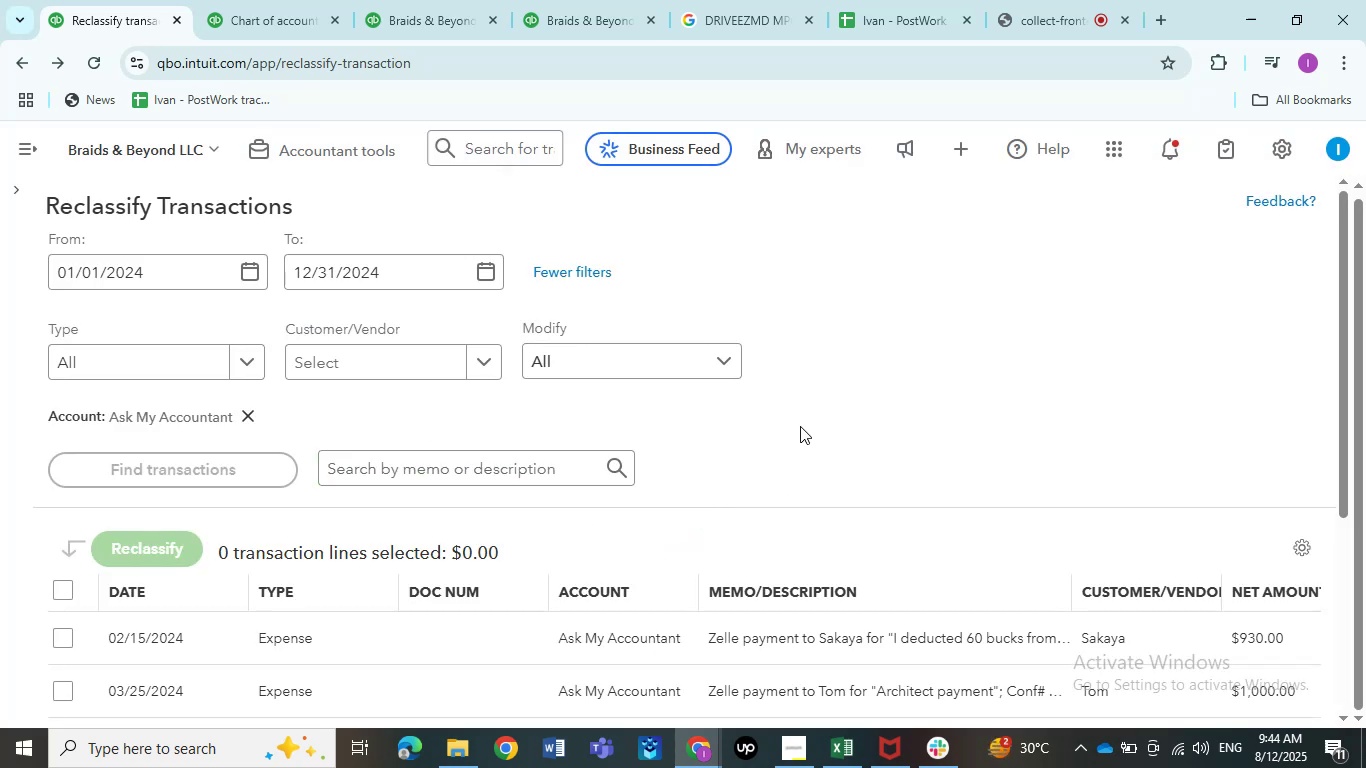 
scroll: coordinate [800, 426], scroll_direction: down, amount: 2.0
 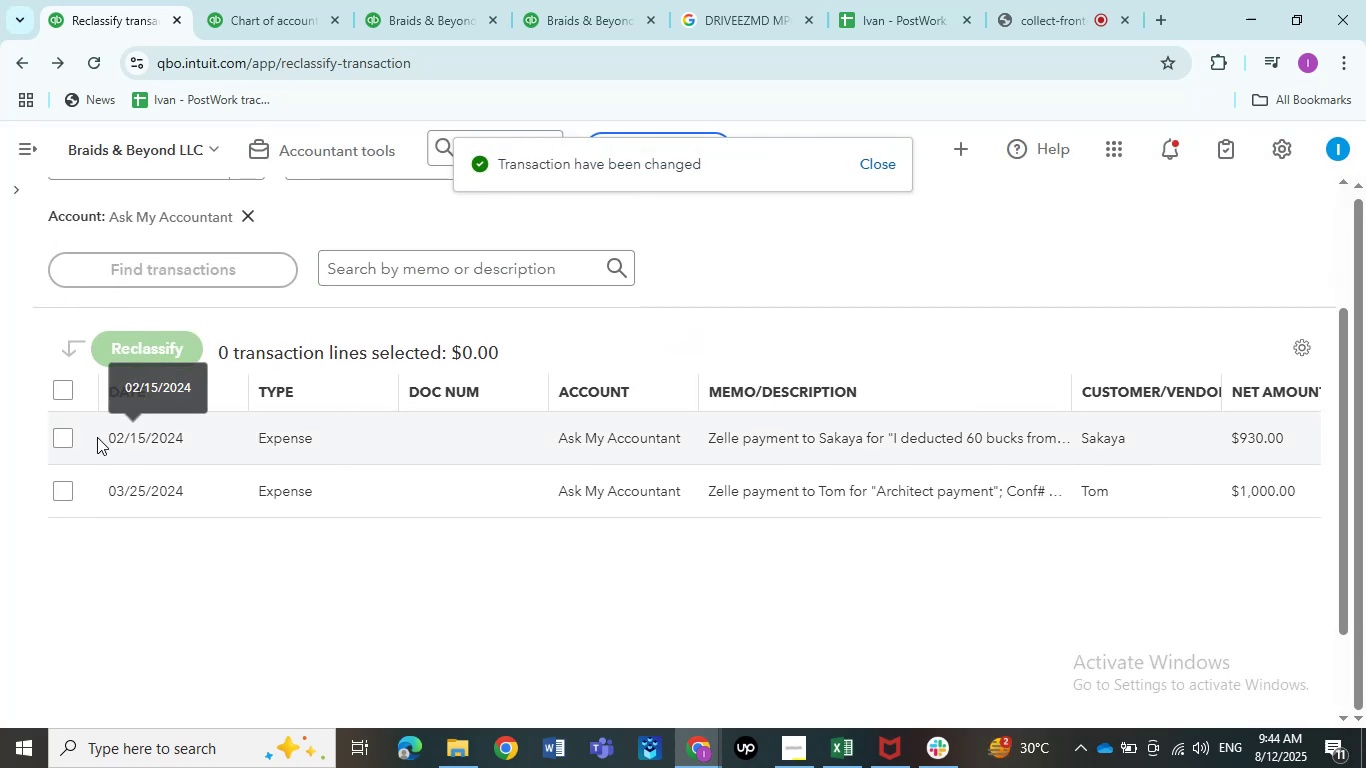 
left_click([71, 440])
 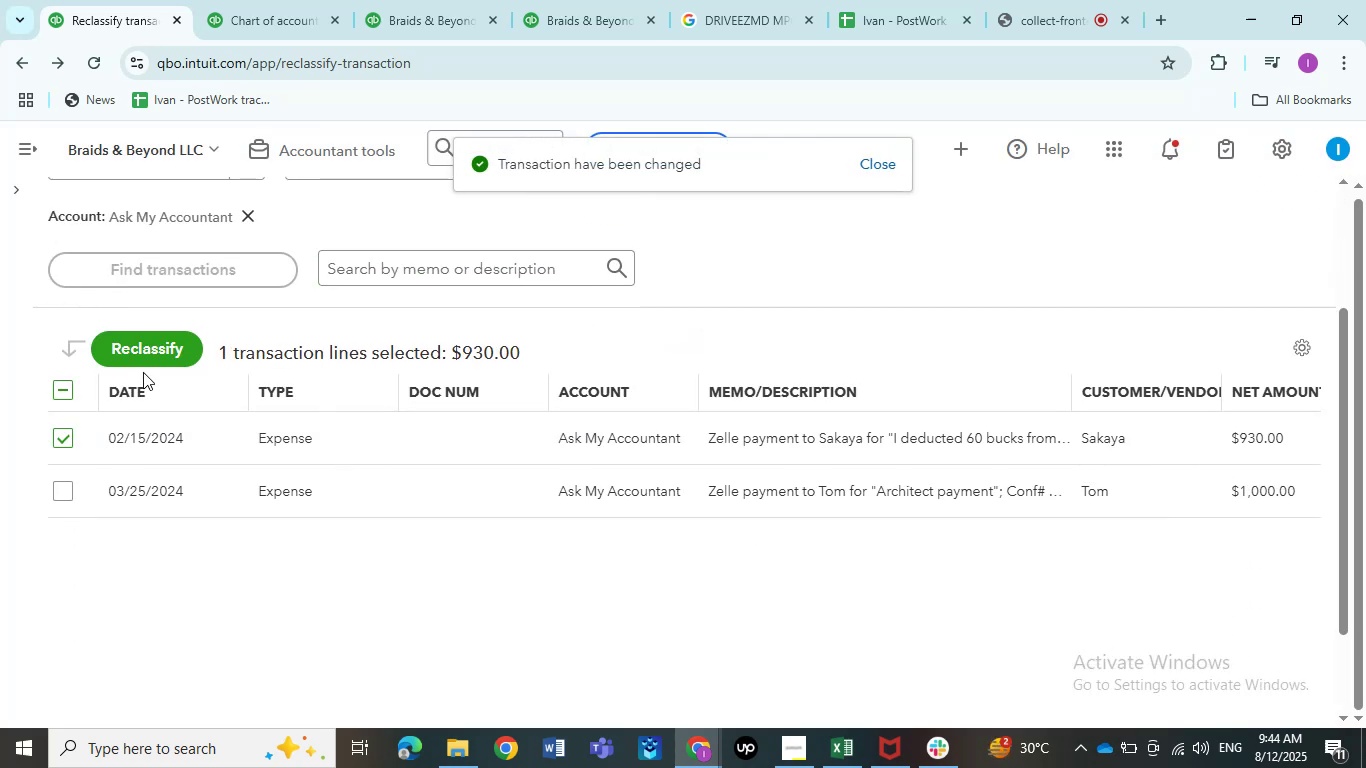 
left_click([143, 372])
 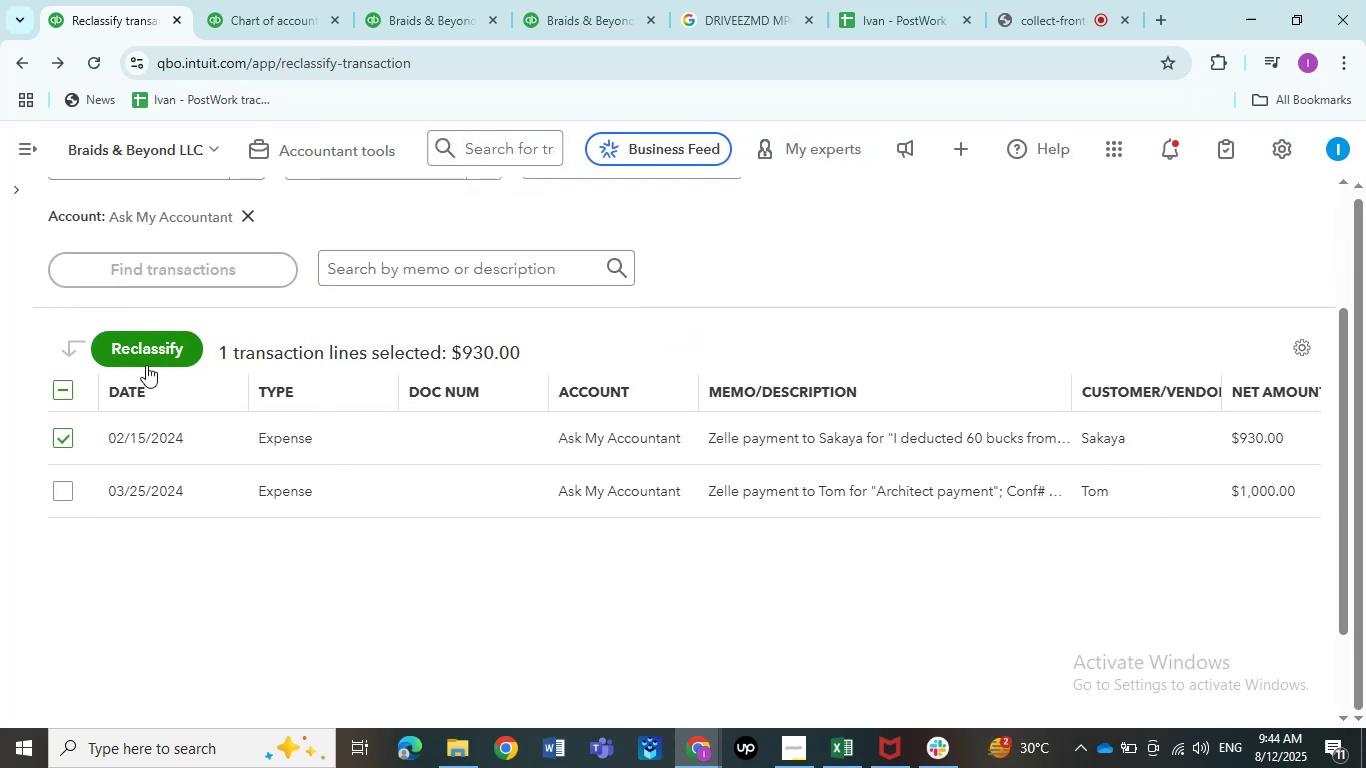 
left_click([148, 357])
 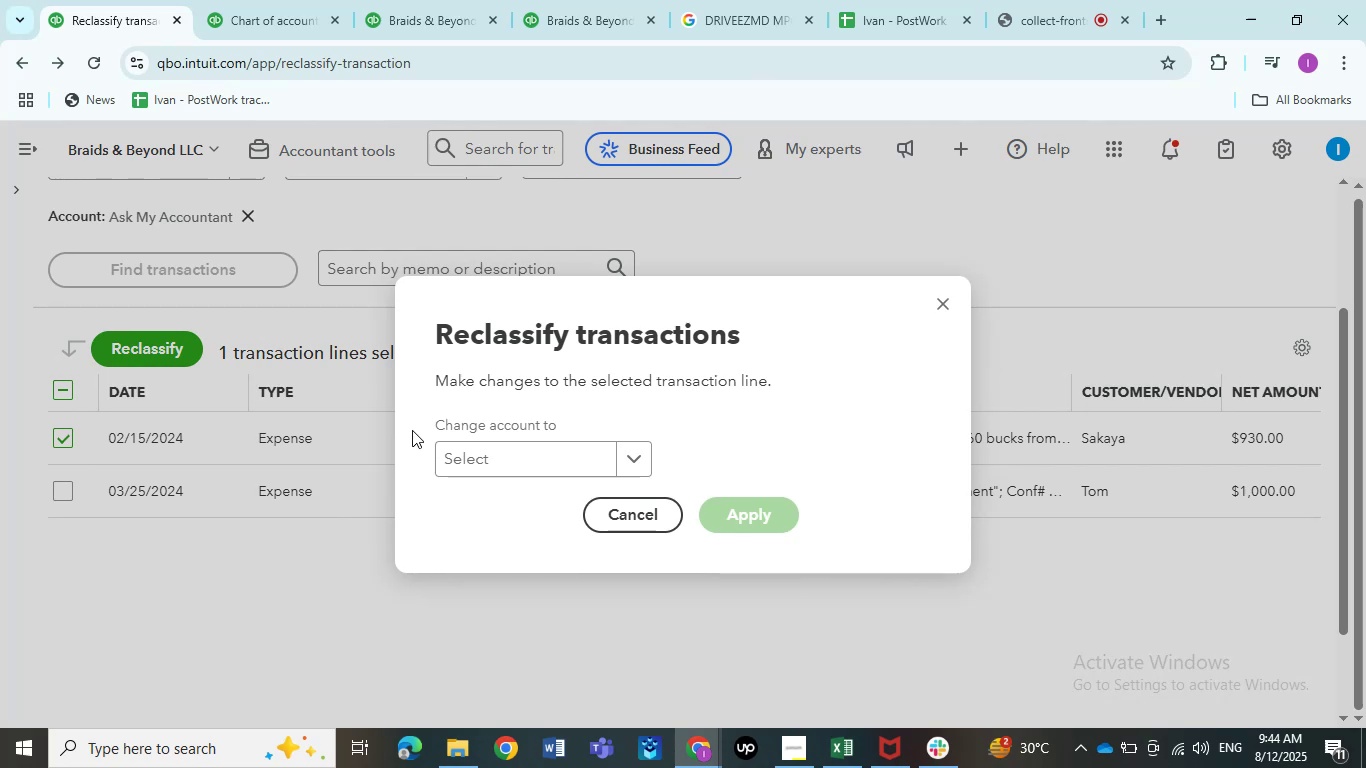 
wait(16.9)
 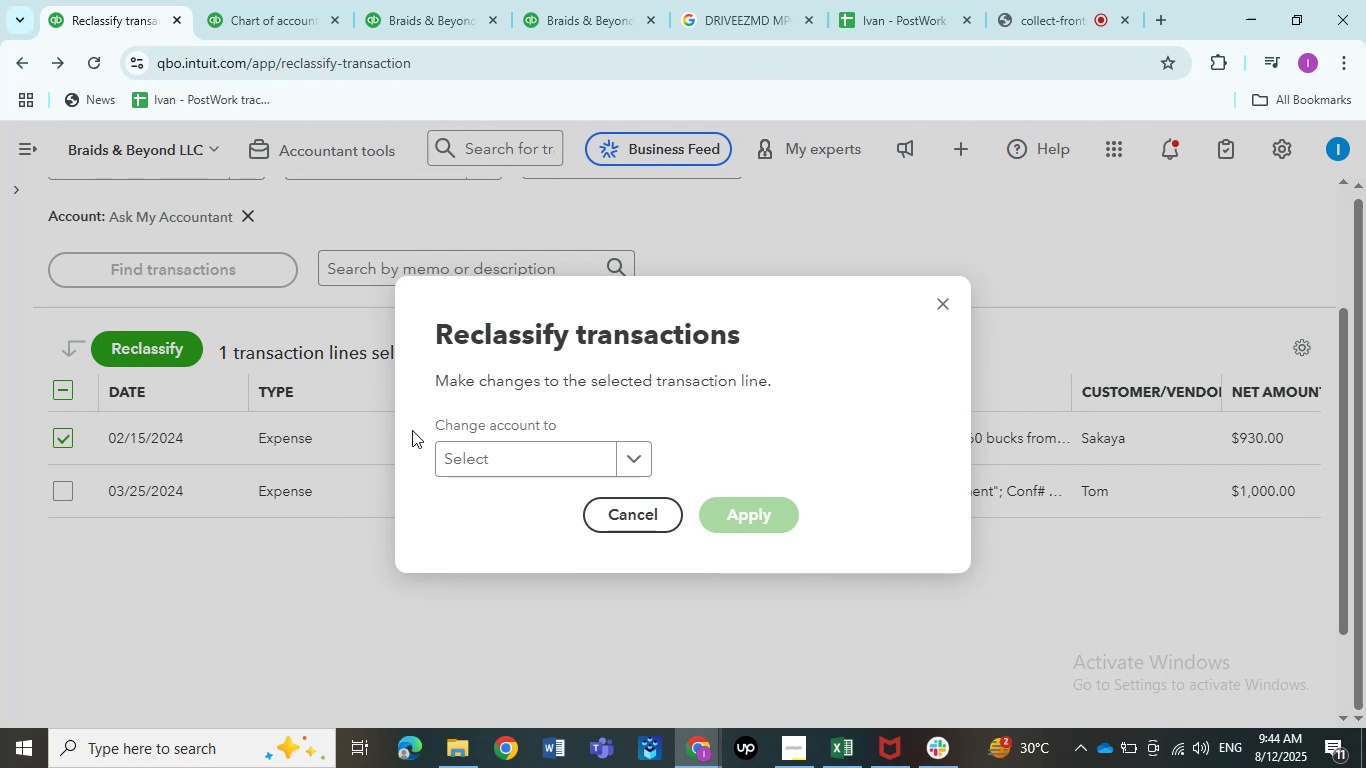 
left_click([938, 306])
 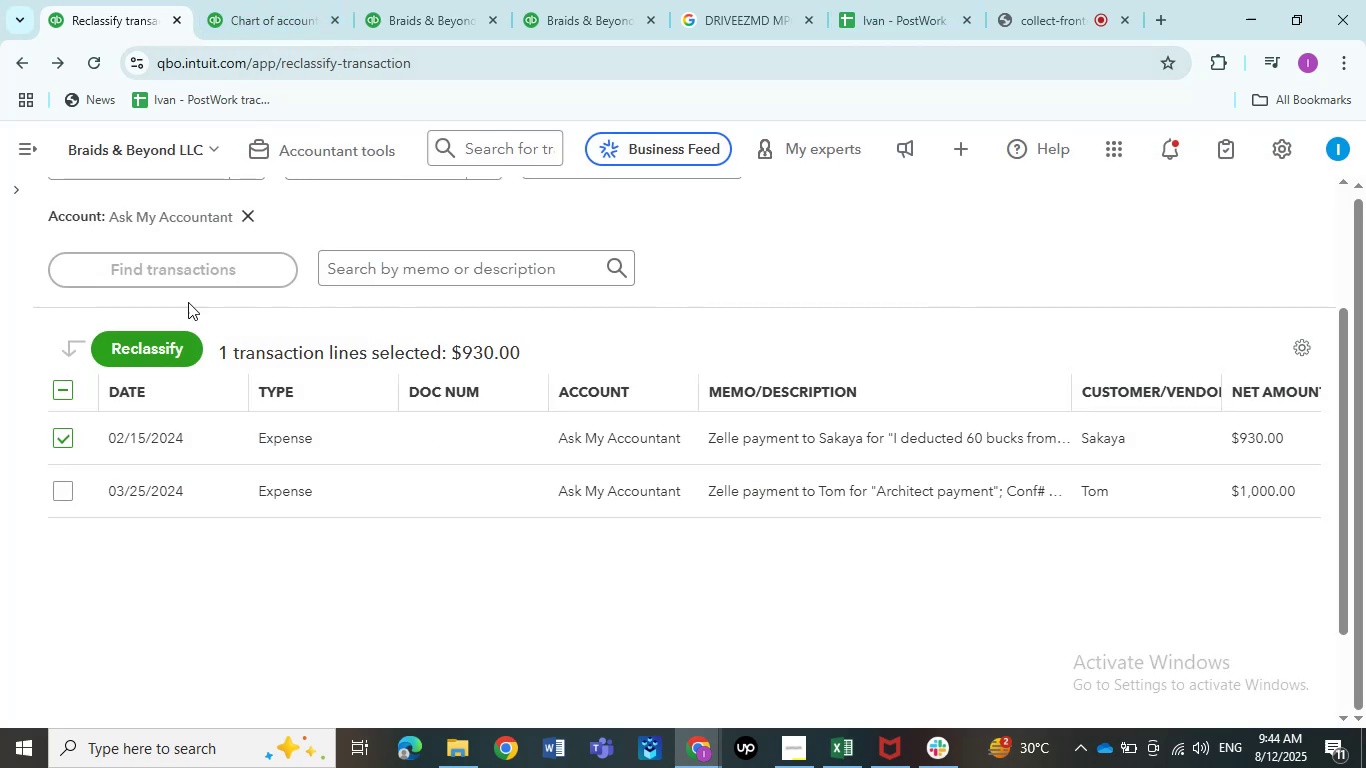 
left_click([170, 332])
 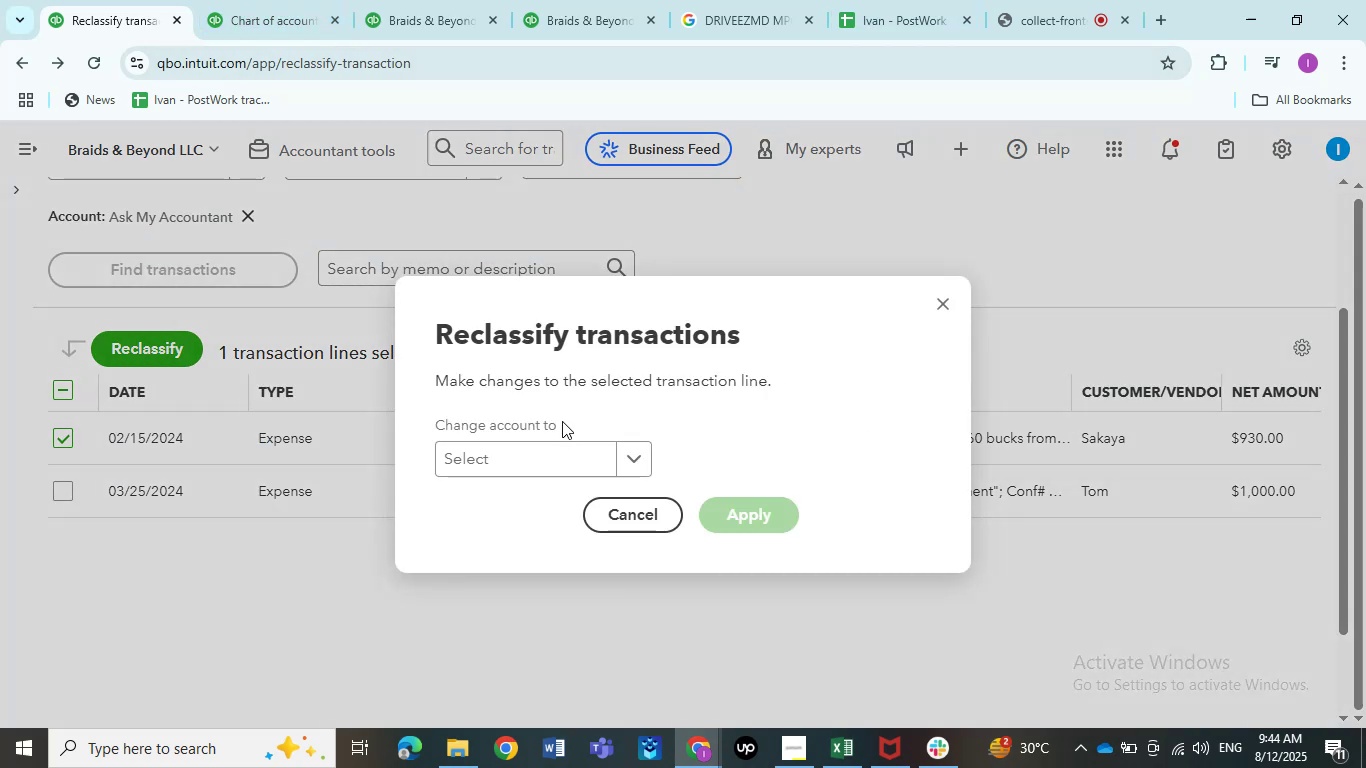 
left_click([556, 451])
 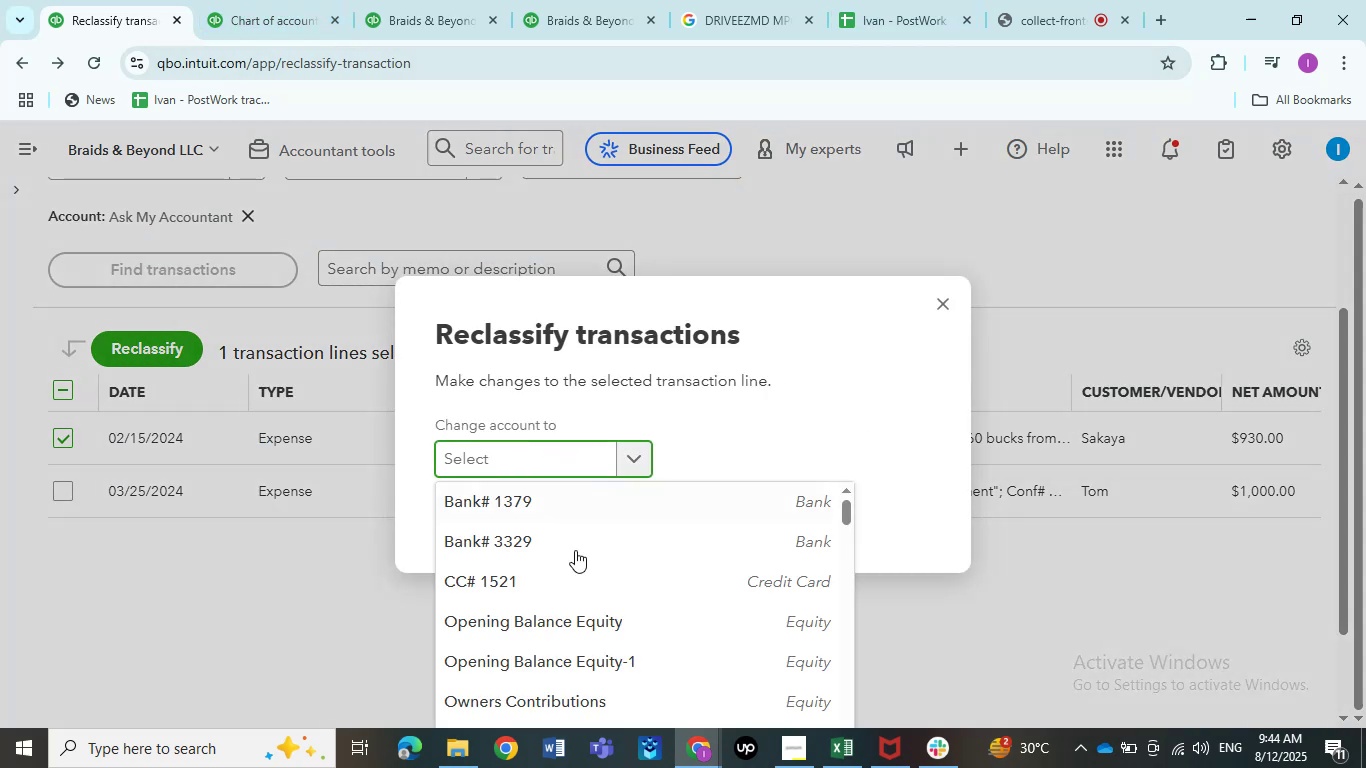 
scroll: coordinate [572, 598], scroll_direction: down, amount: 31.0
 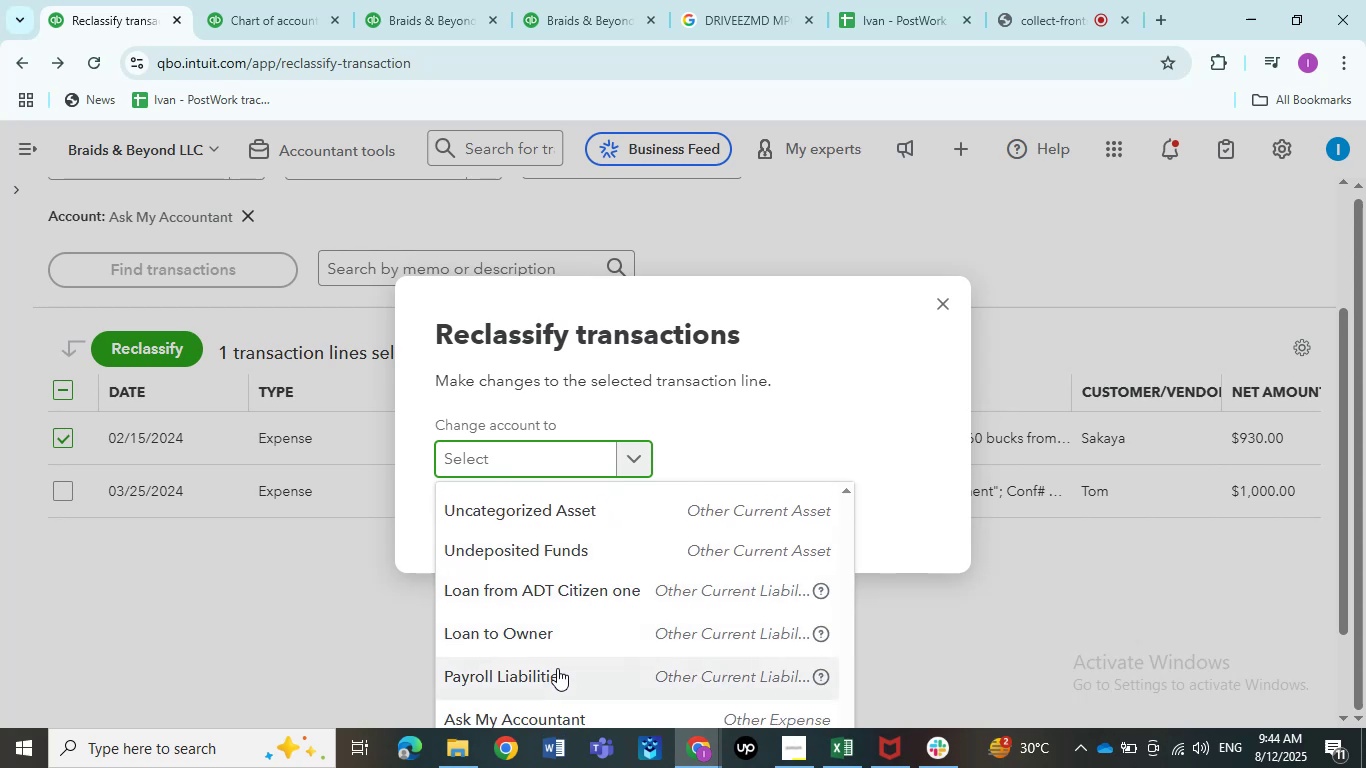 
left_click([557, 668])
 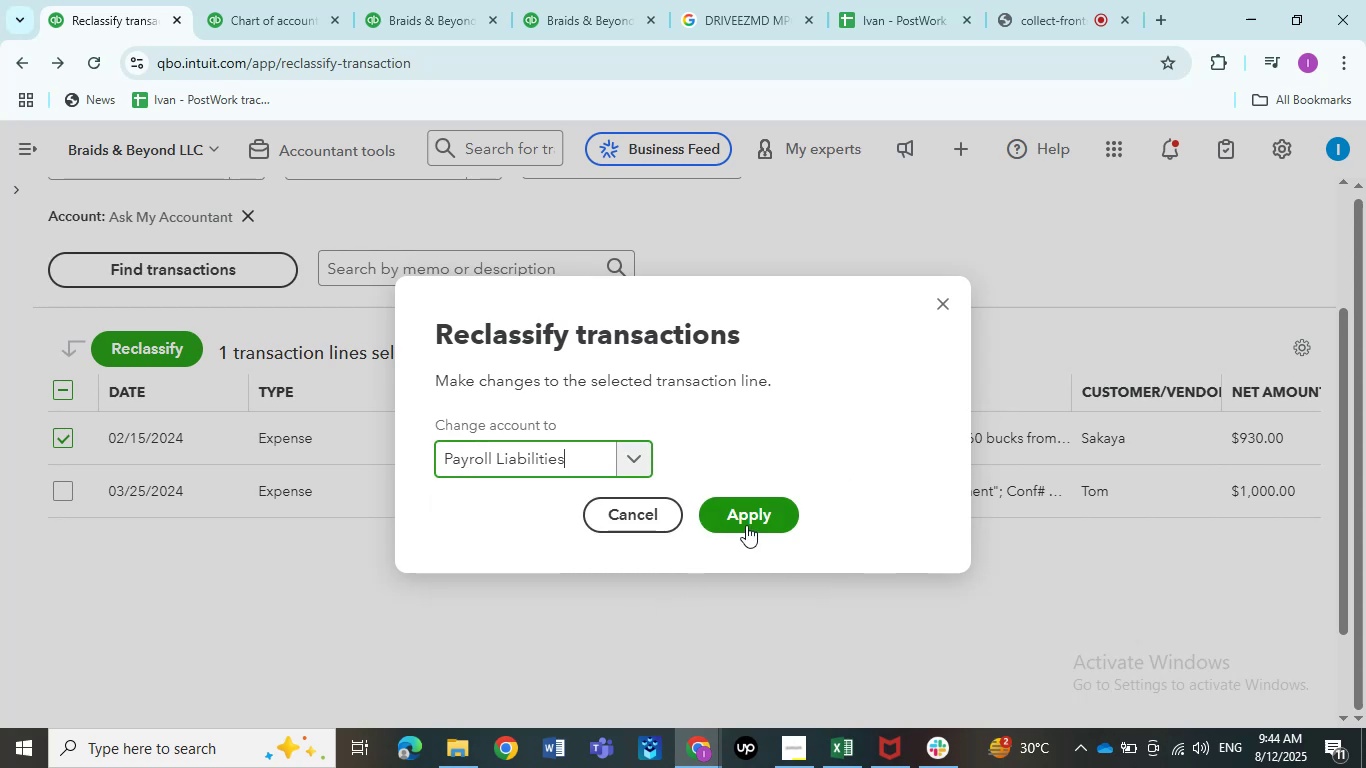 
left_click([746, 525])
 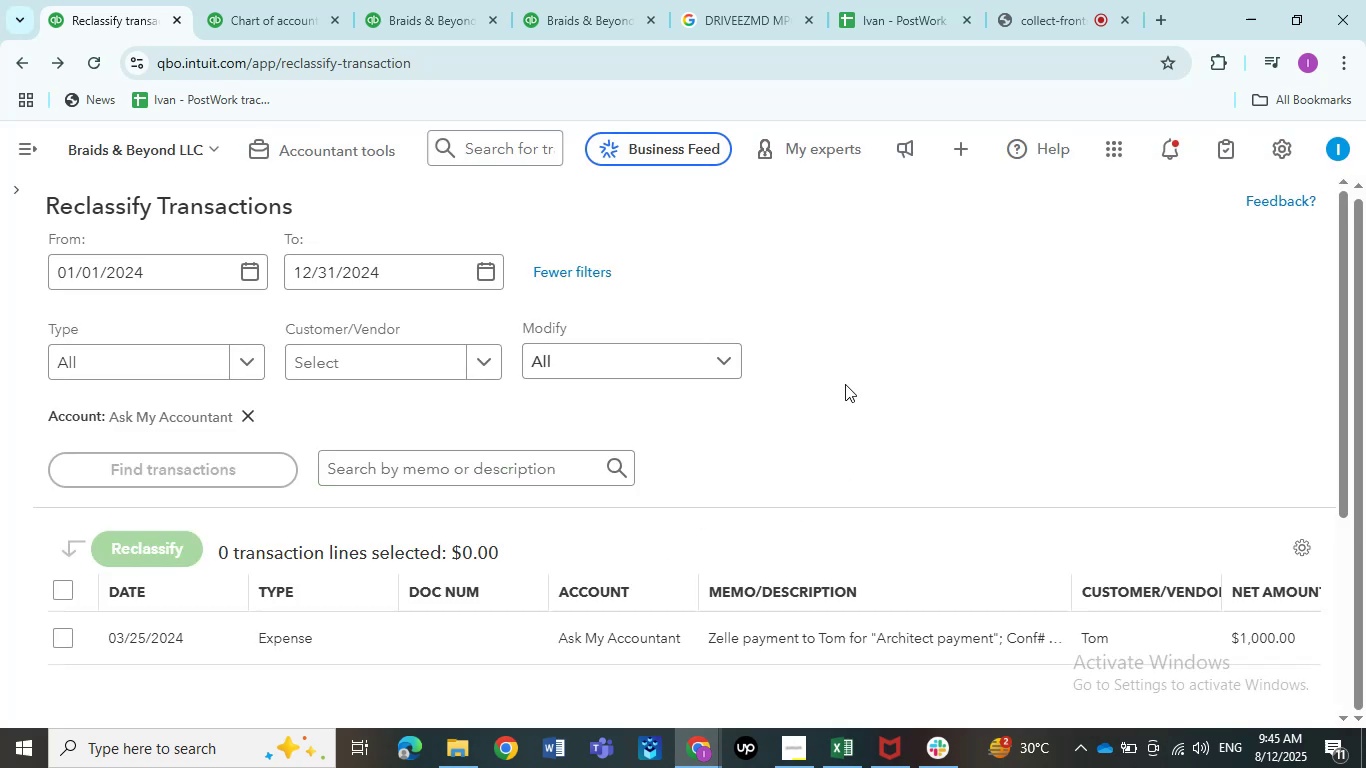 
scroll: coordinate [838, 392], scroll_direction: down, amount: 1.0
 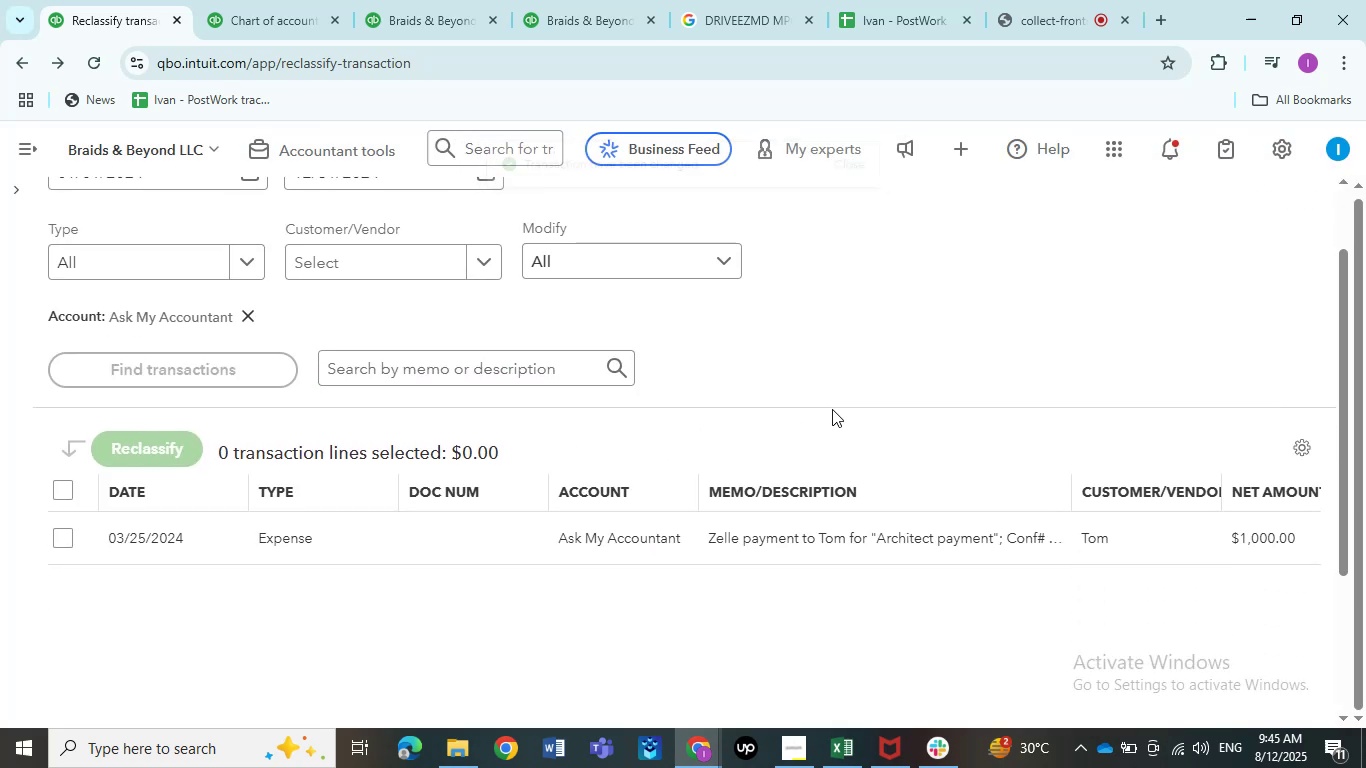 
wait(8.89)
 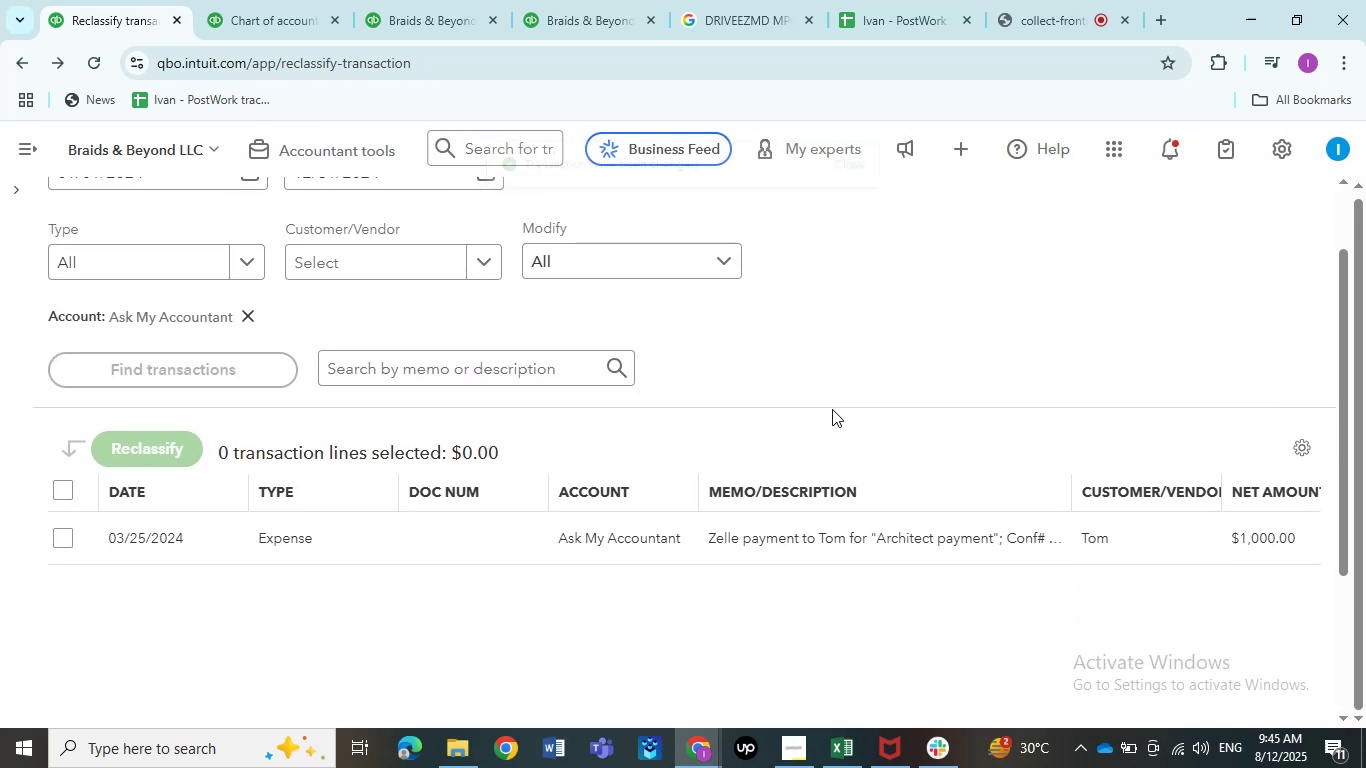 
left_click([64, 544])
 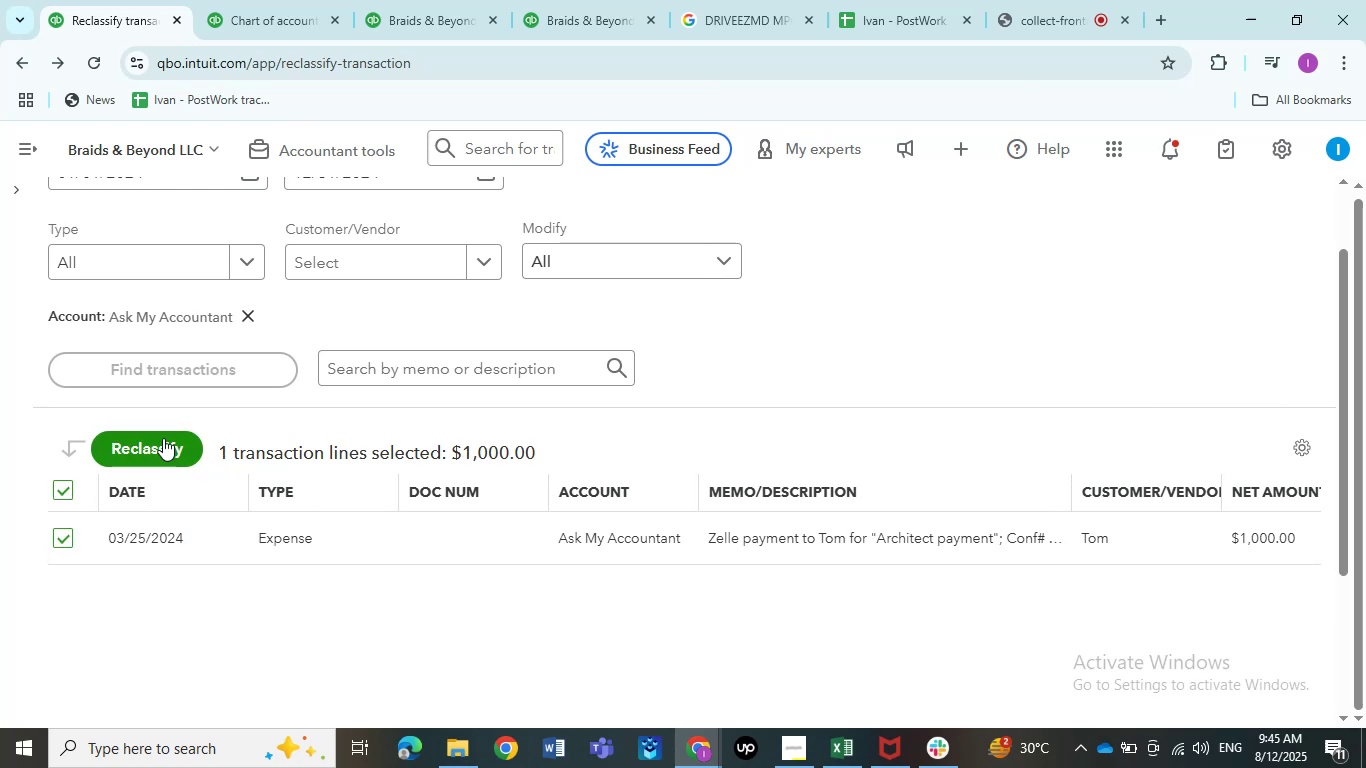 
left_click([163, 438])
 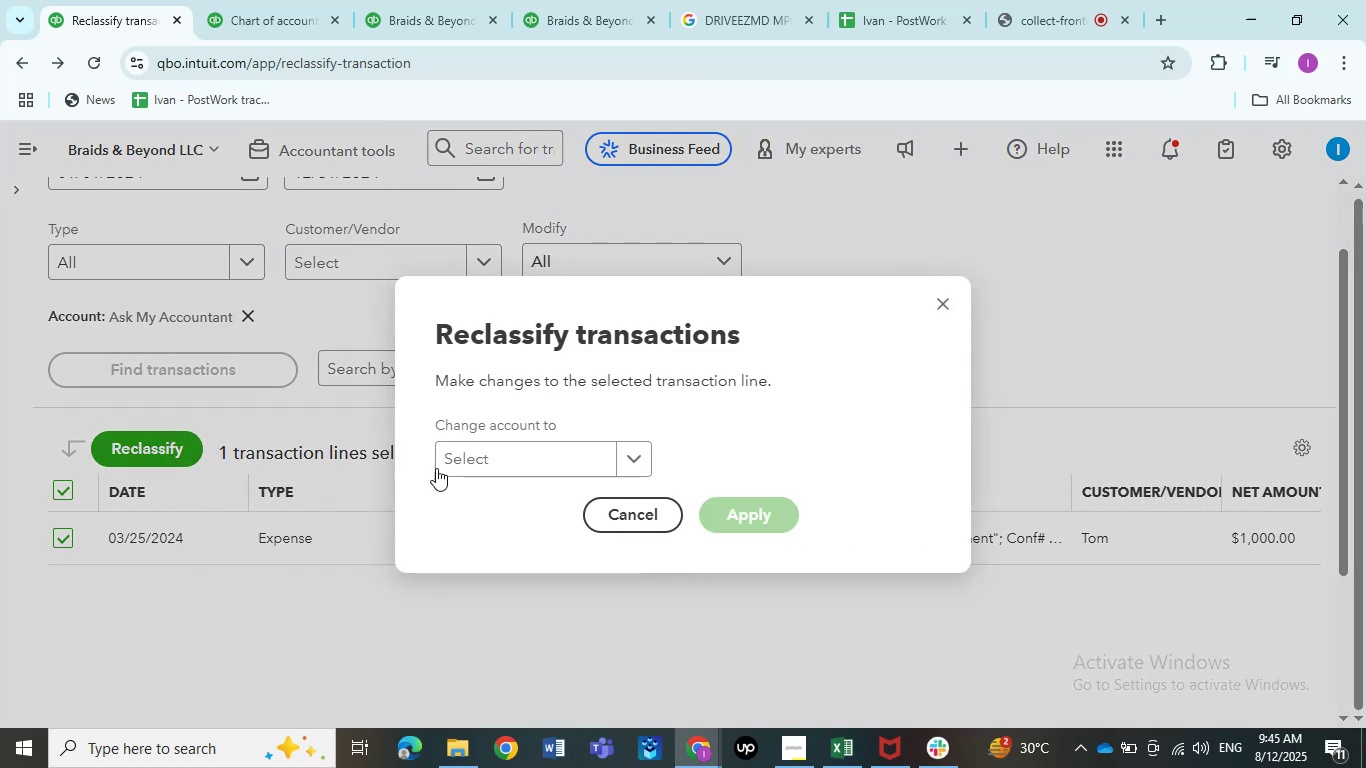 
left_click([451, 467])
 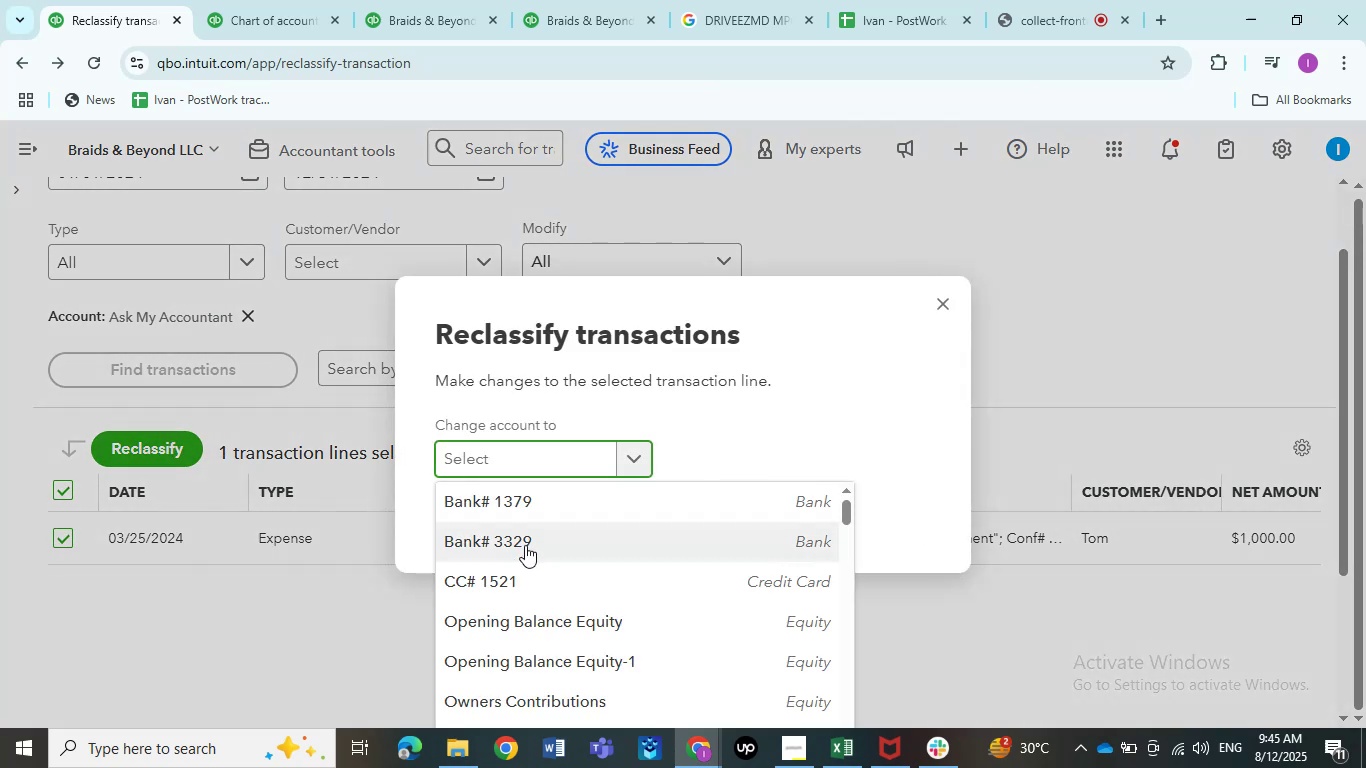 
scroll: coordinate [525, 545], scroll_direction: down, amount: 38.0
 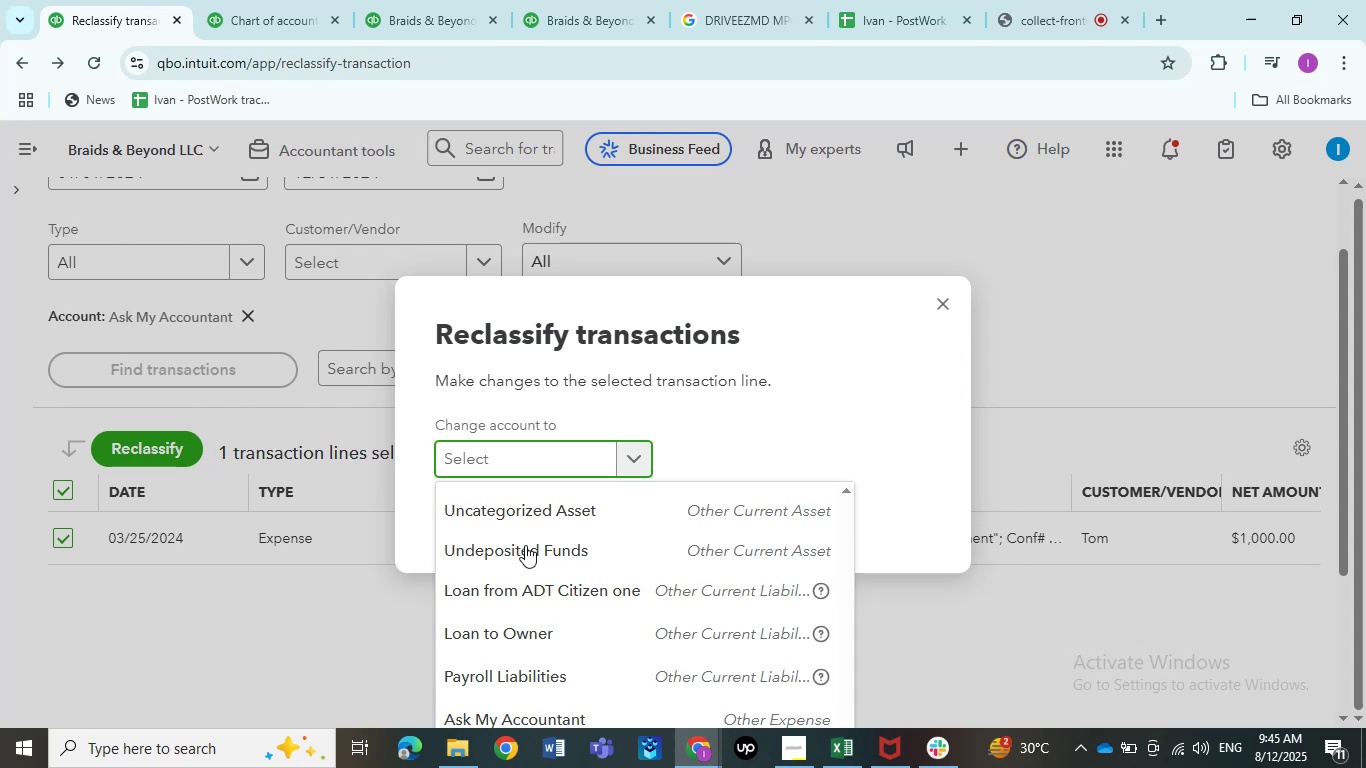 
scroll: coordinate [522, 541], scroll_direction: up, amount: 30.0
 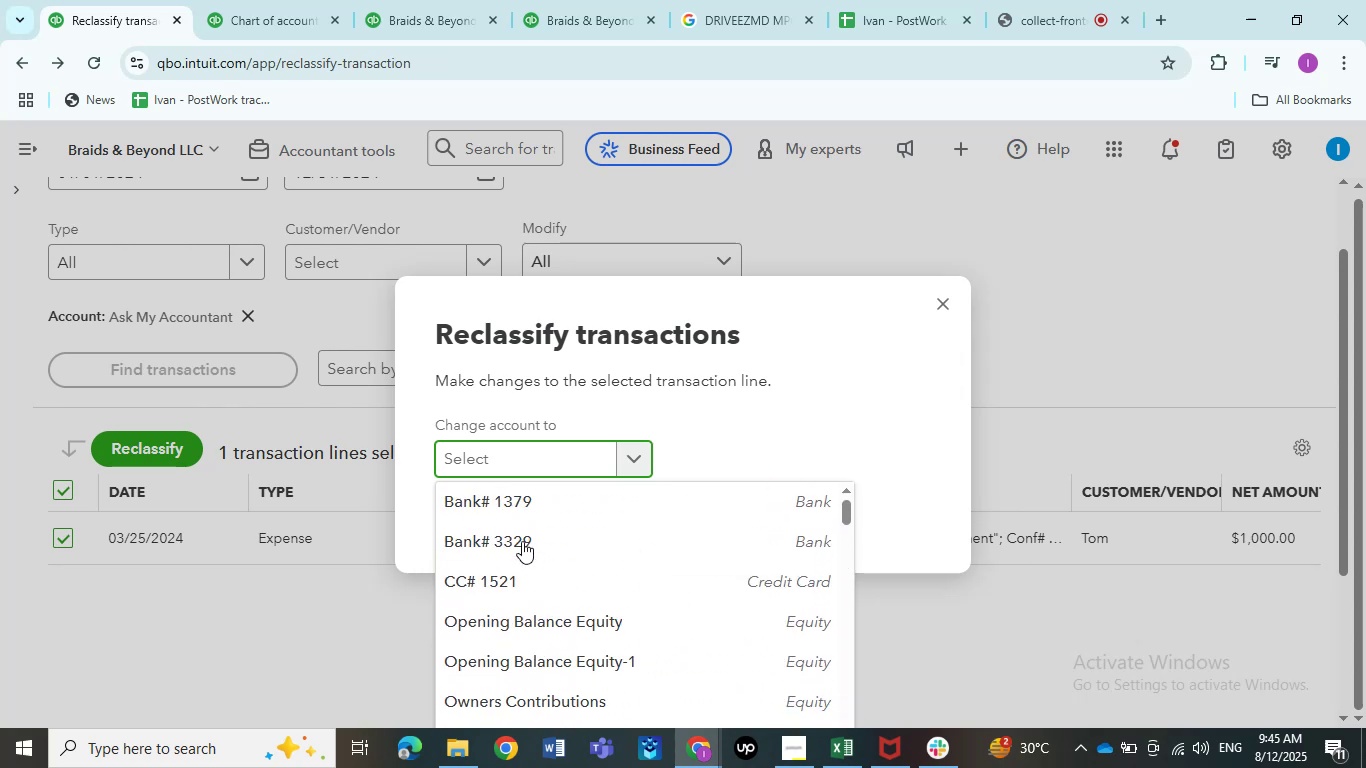 
scroll: coordinate [522, 541], scroll_direction: down, amount: 4.0
 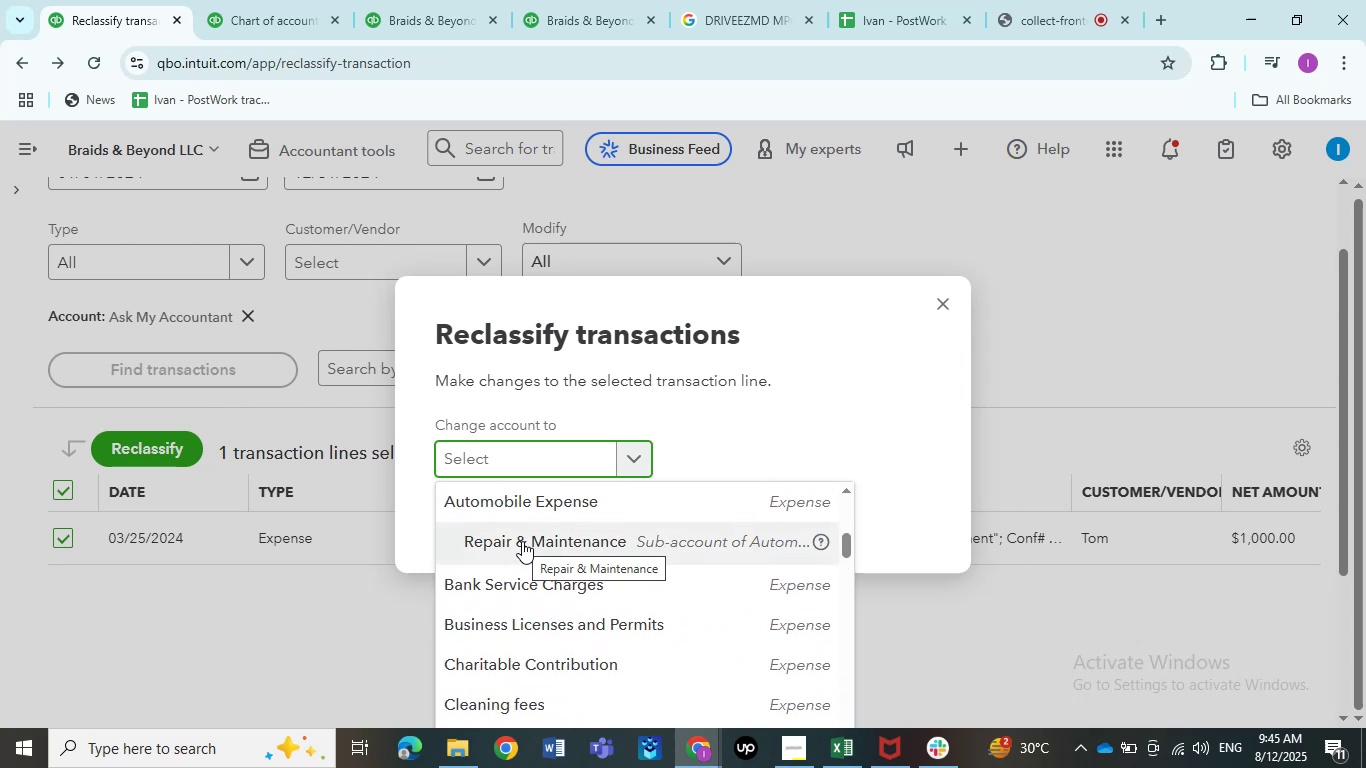 
scroll: coordinate [522, 541], scroll_direction: up, amount: 1.0
 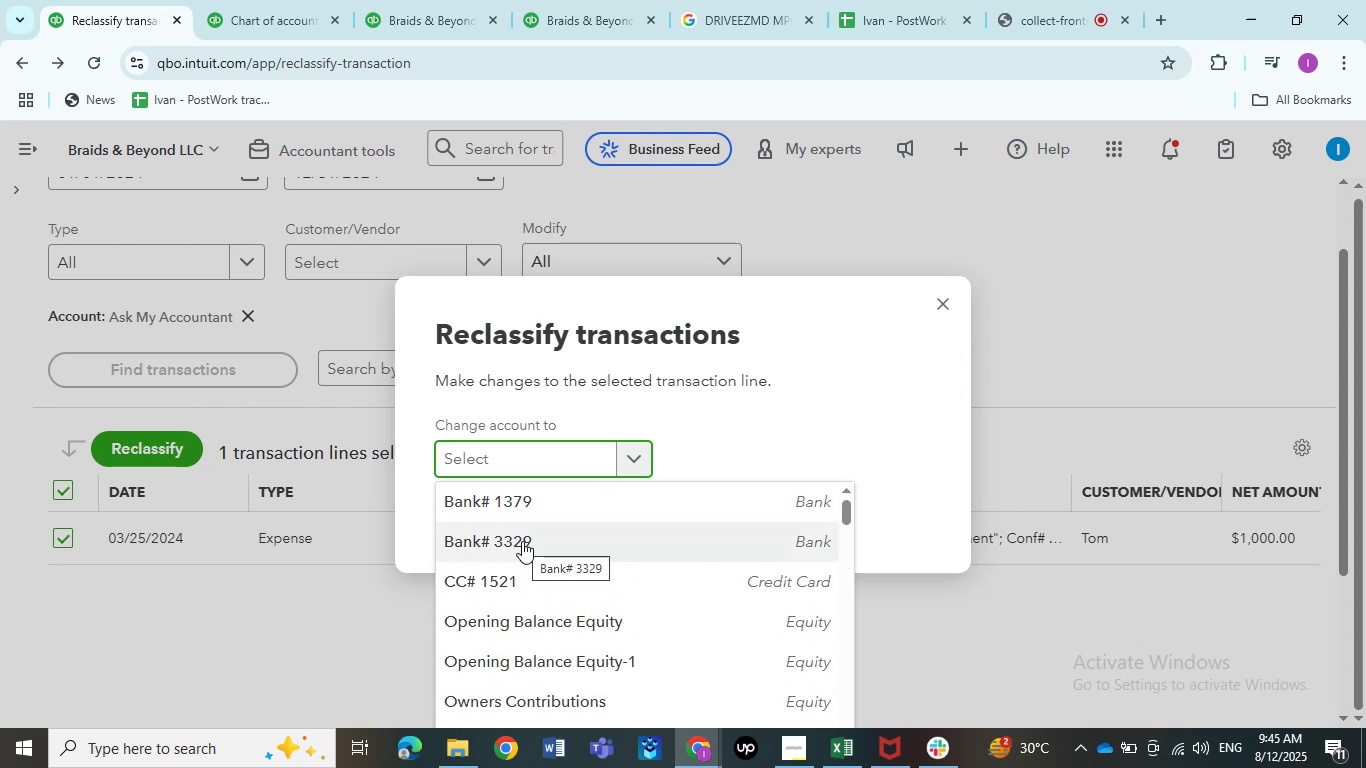 
type(contr)
 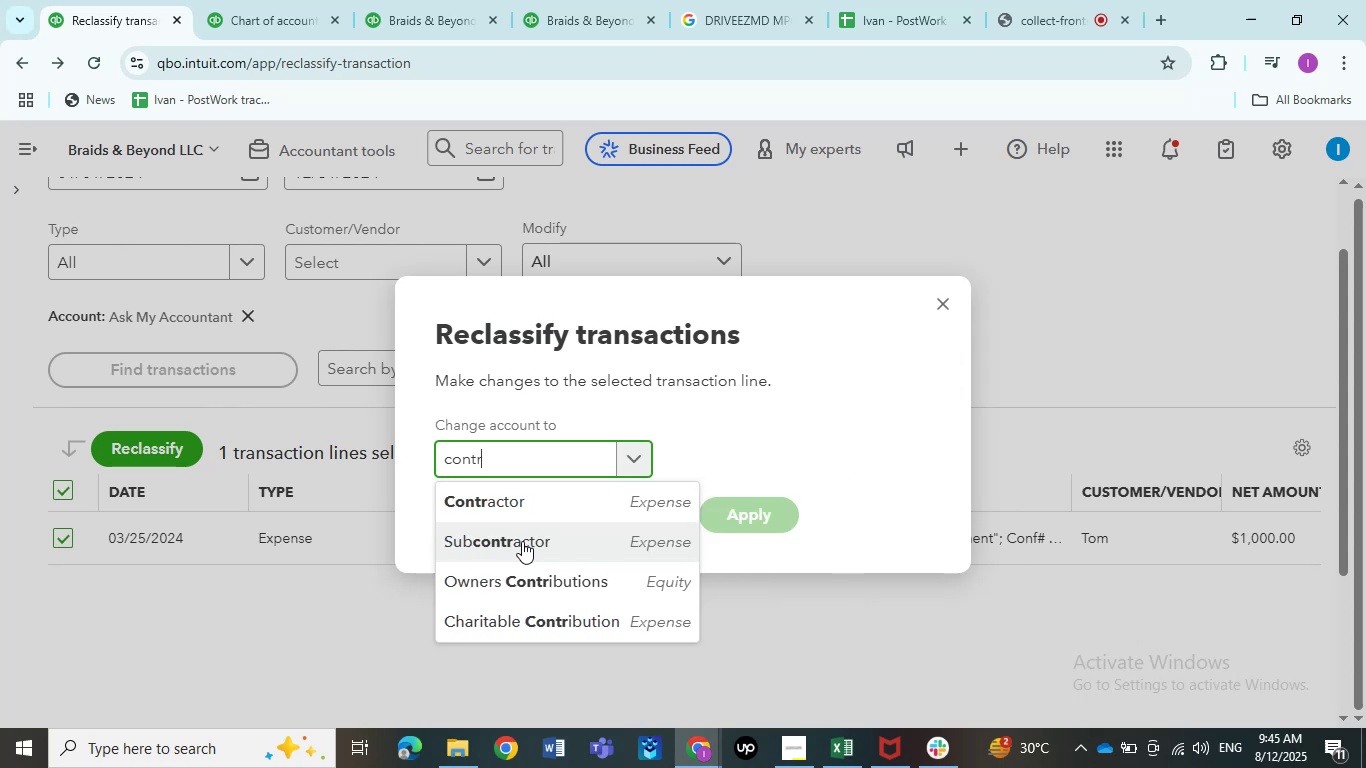 
left_click([522, 506])
 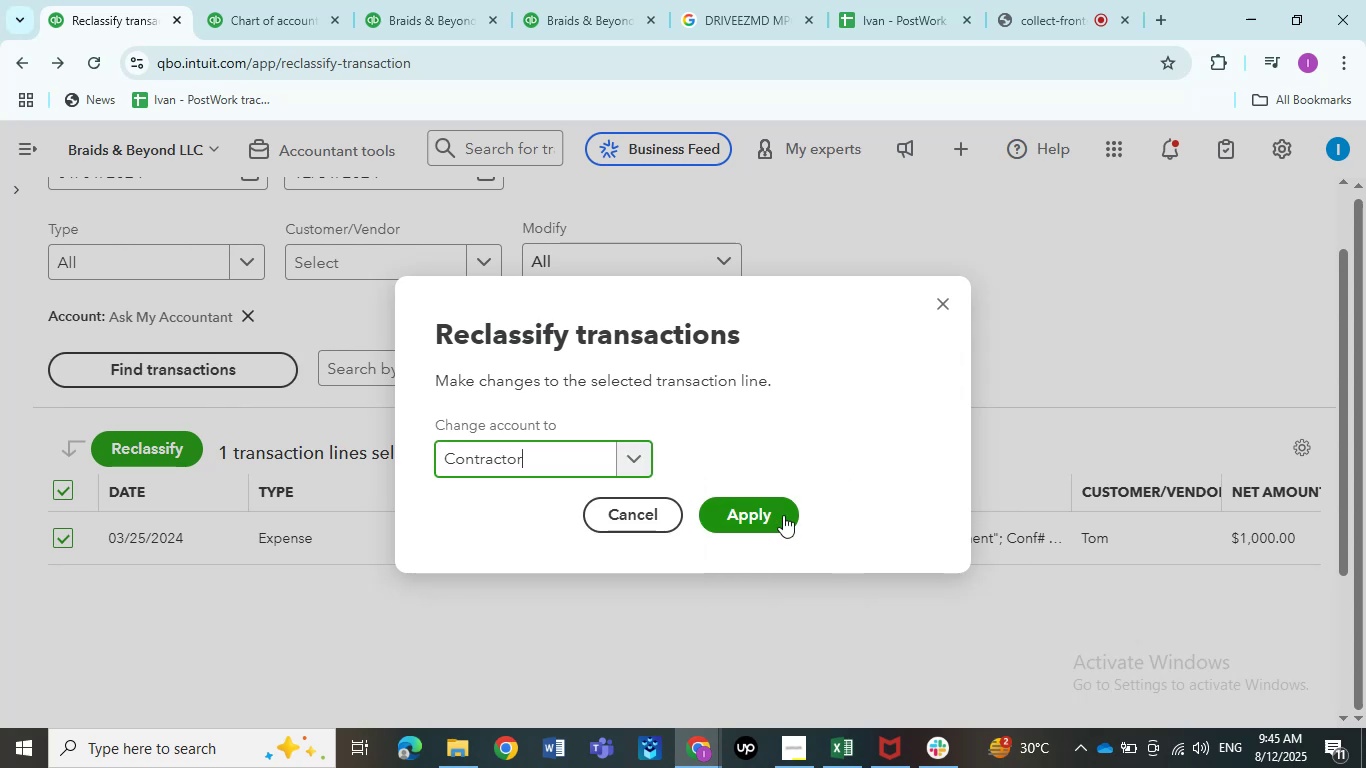 
left_click([779, 515])
 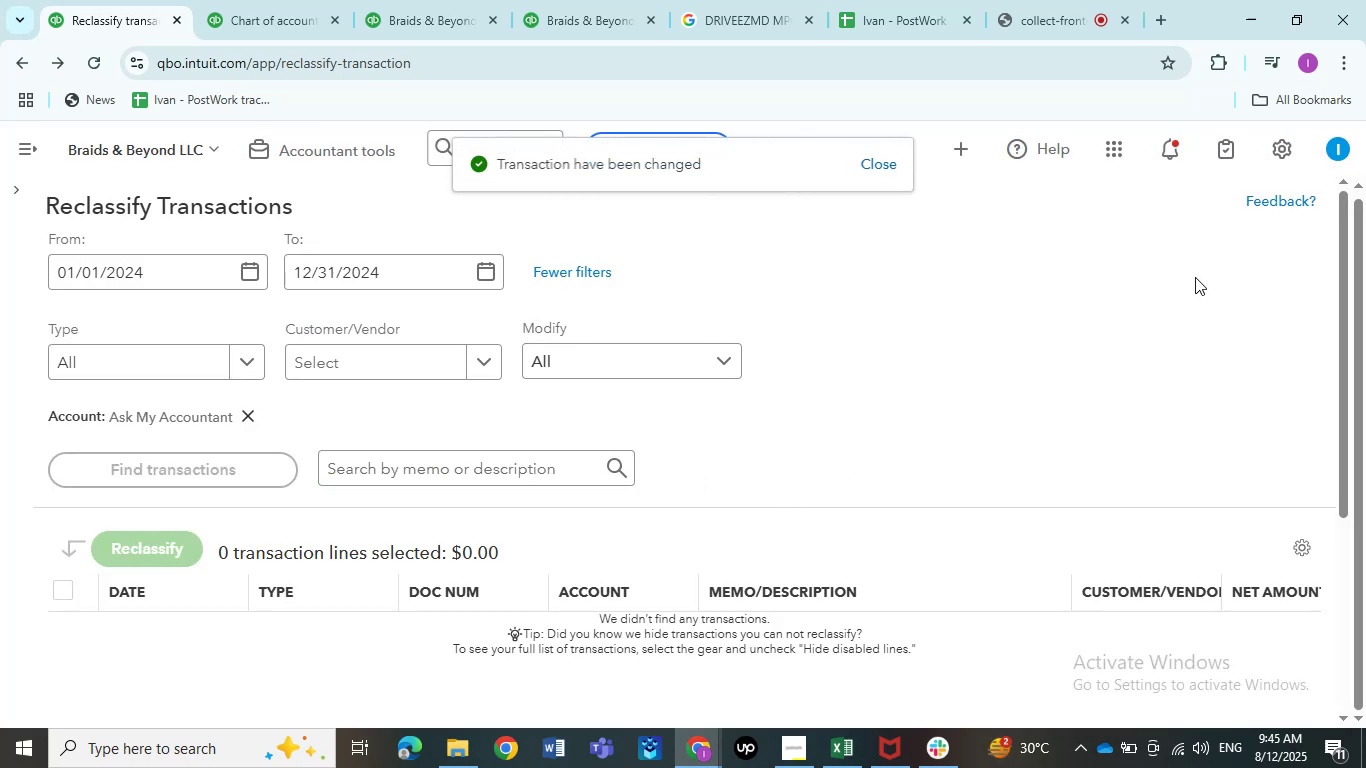 
scroll: coordinate [51, 183], scroll_direction: up, amount: 3.0
 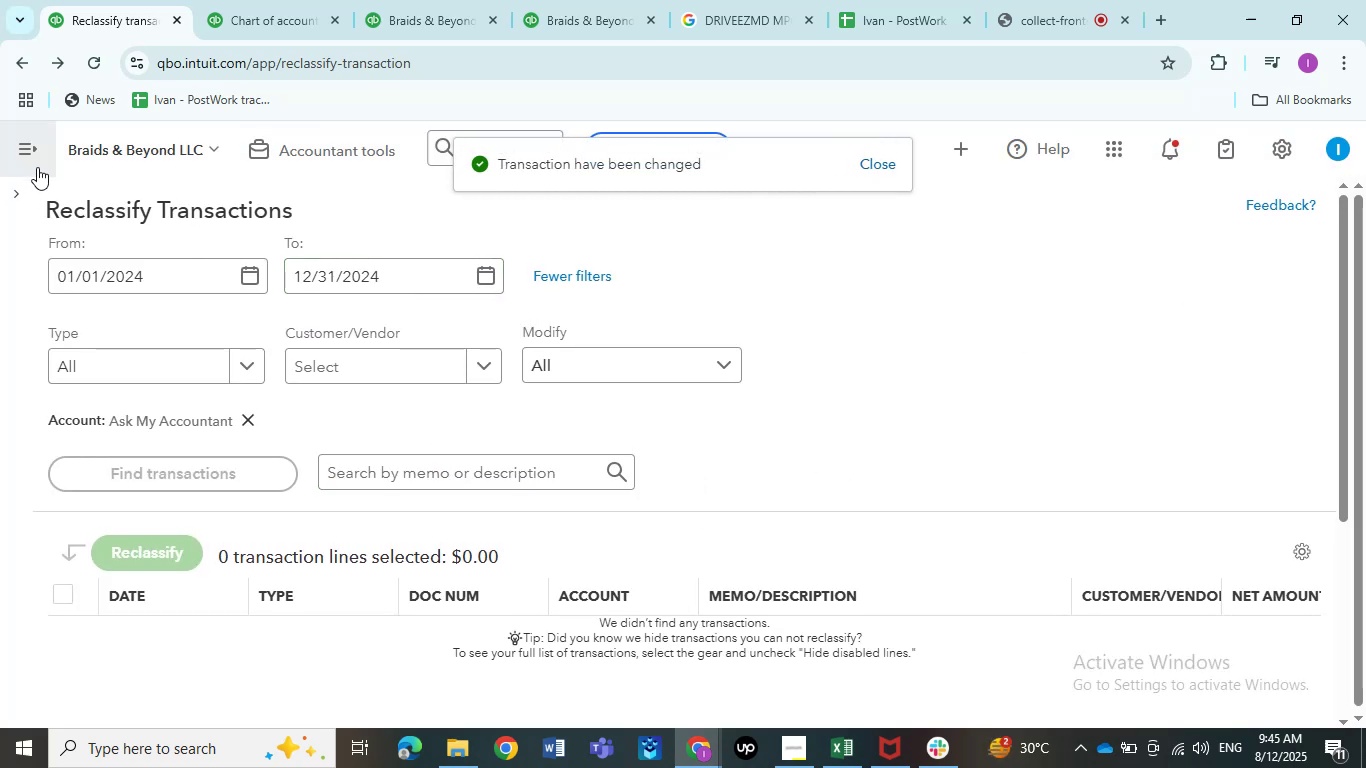 
left_click([23, 184])
 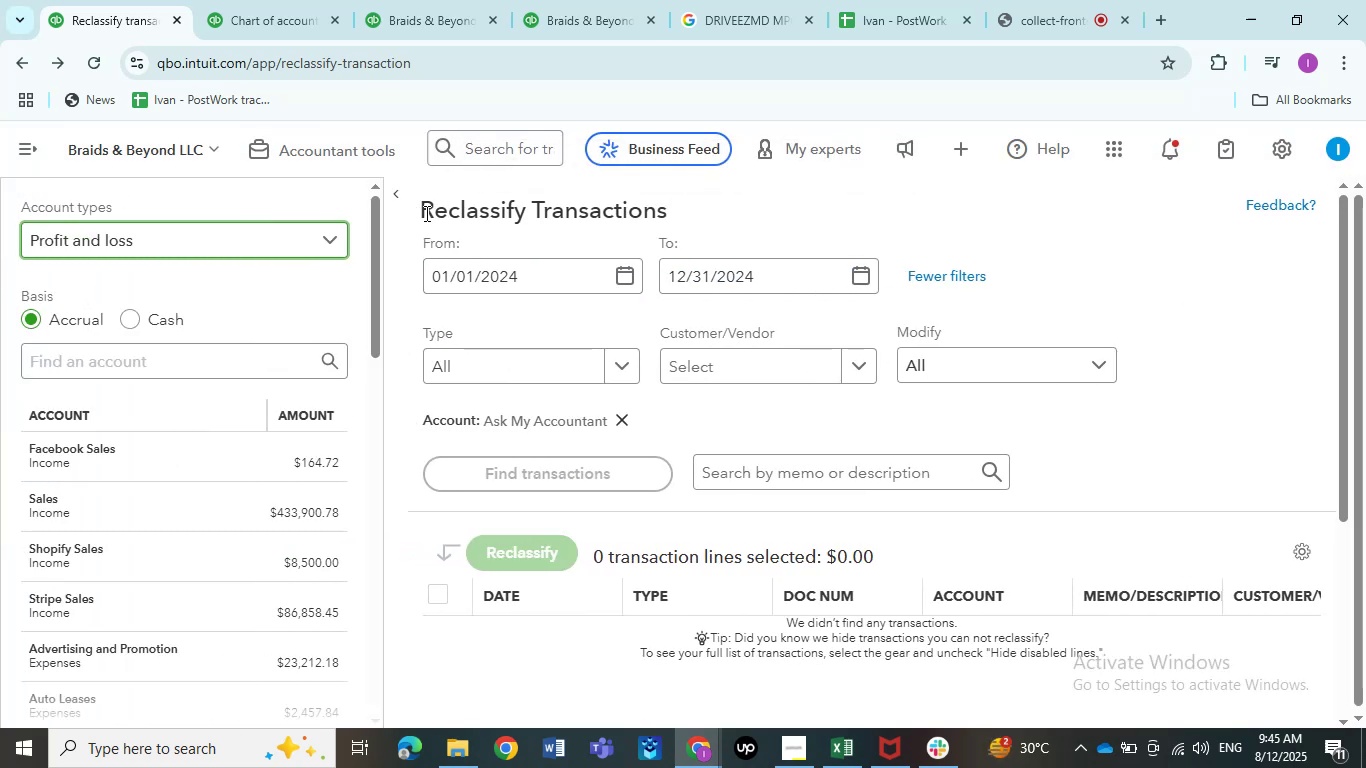 
left_click([395, 202])
 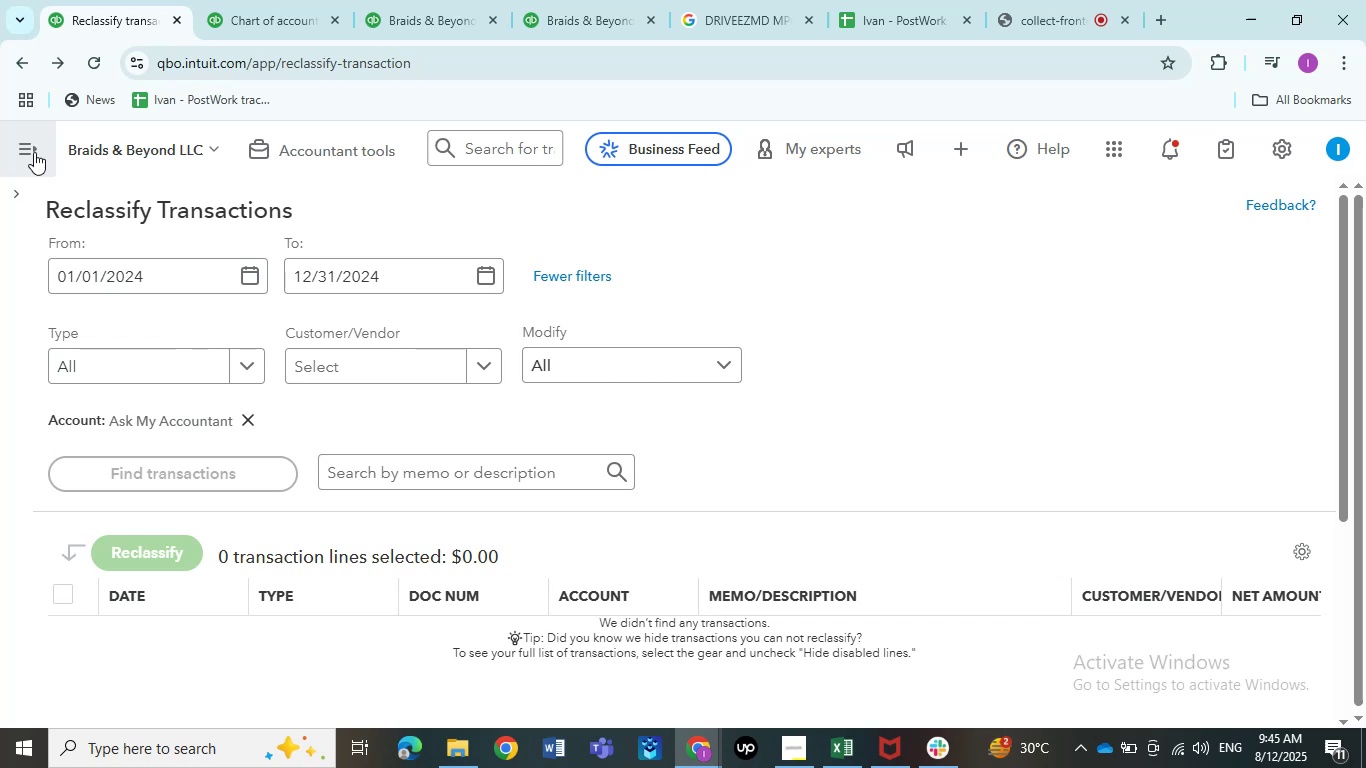 
scroll: coordinate [682, 386], scroll_direction: up, amount: 6.0
 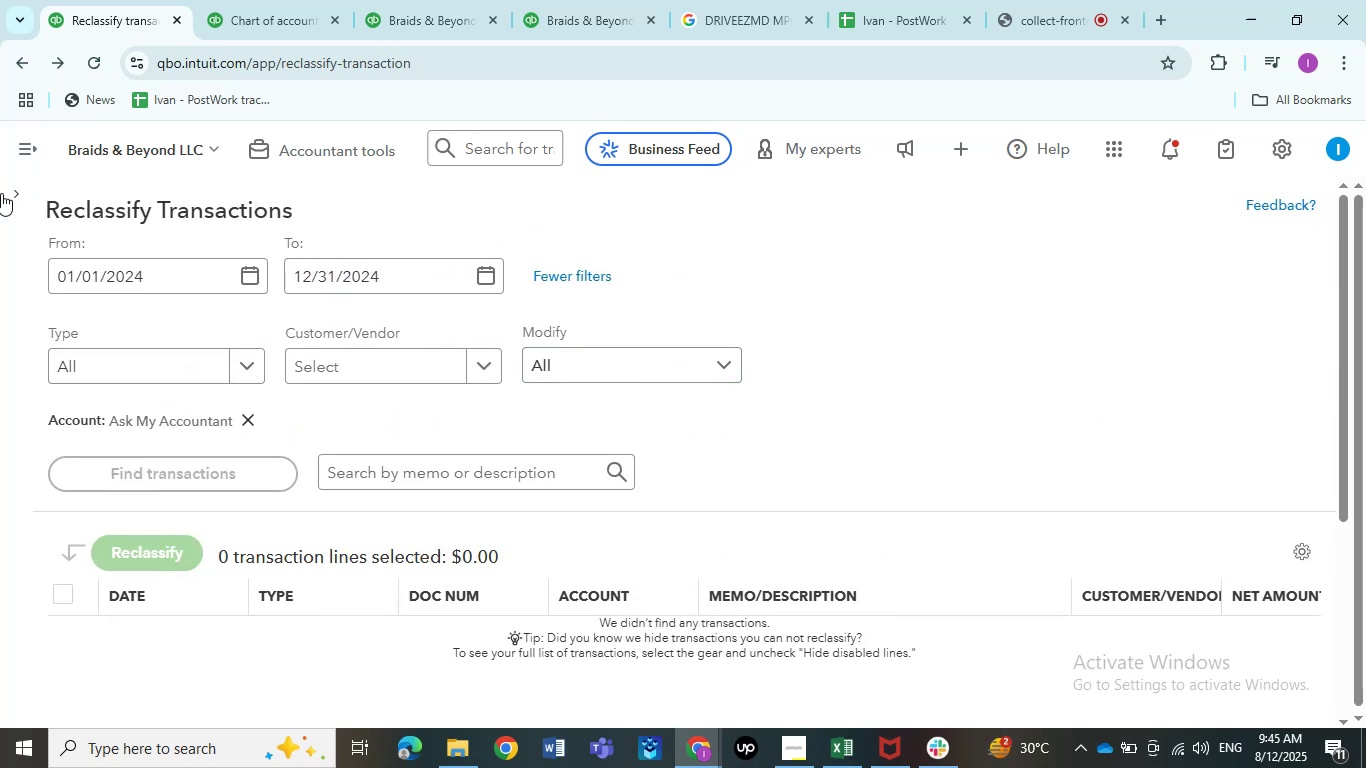 
left_click([7, 193])
 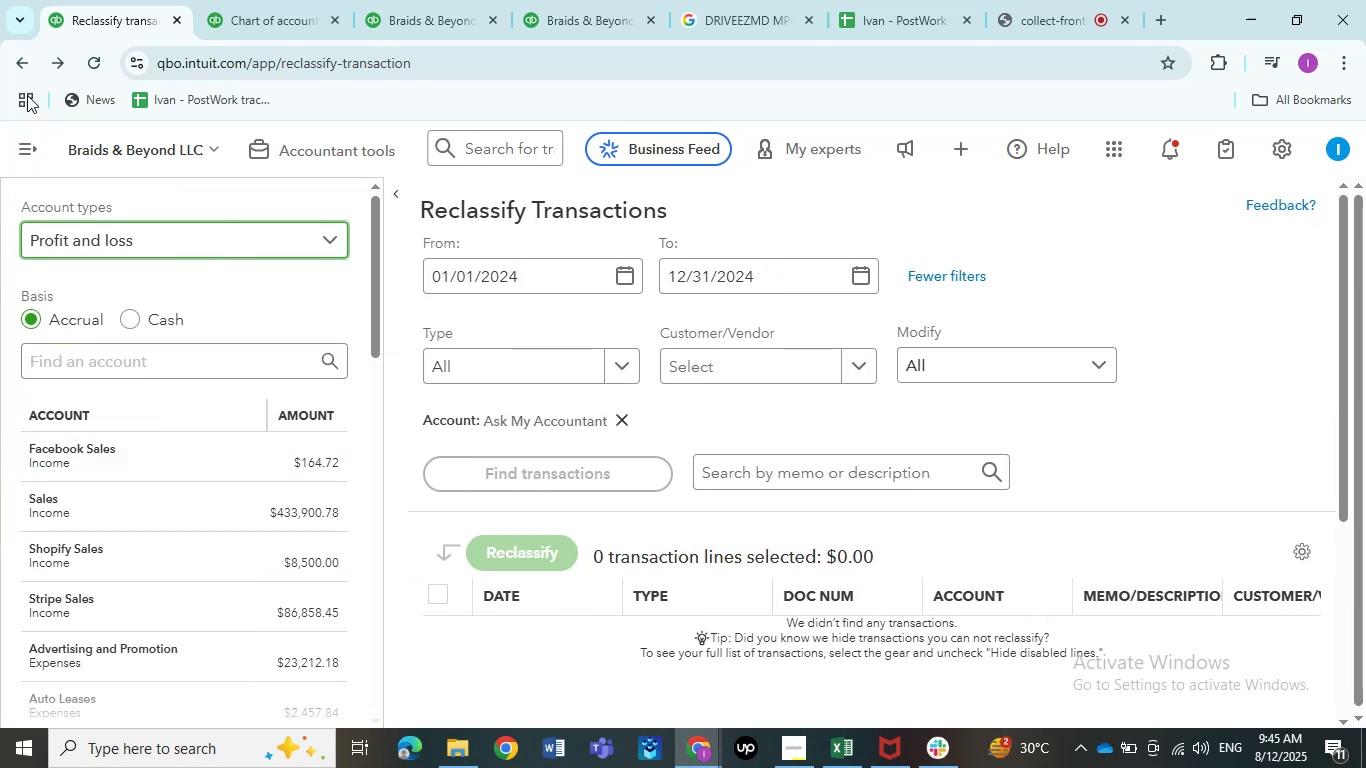 
left_click([24, 68])
 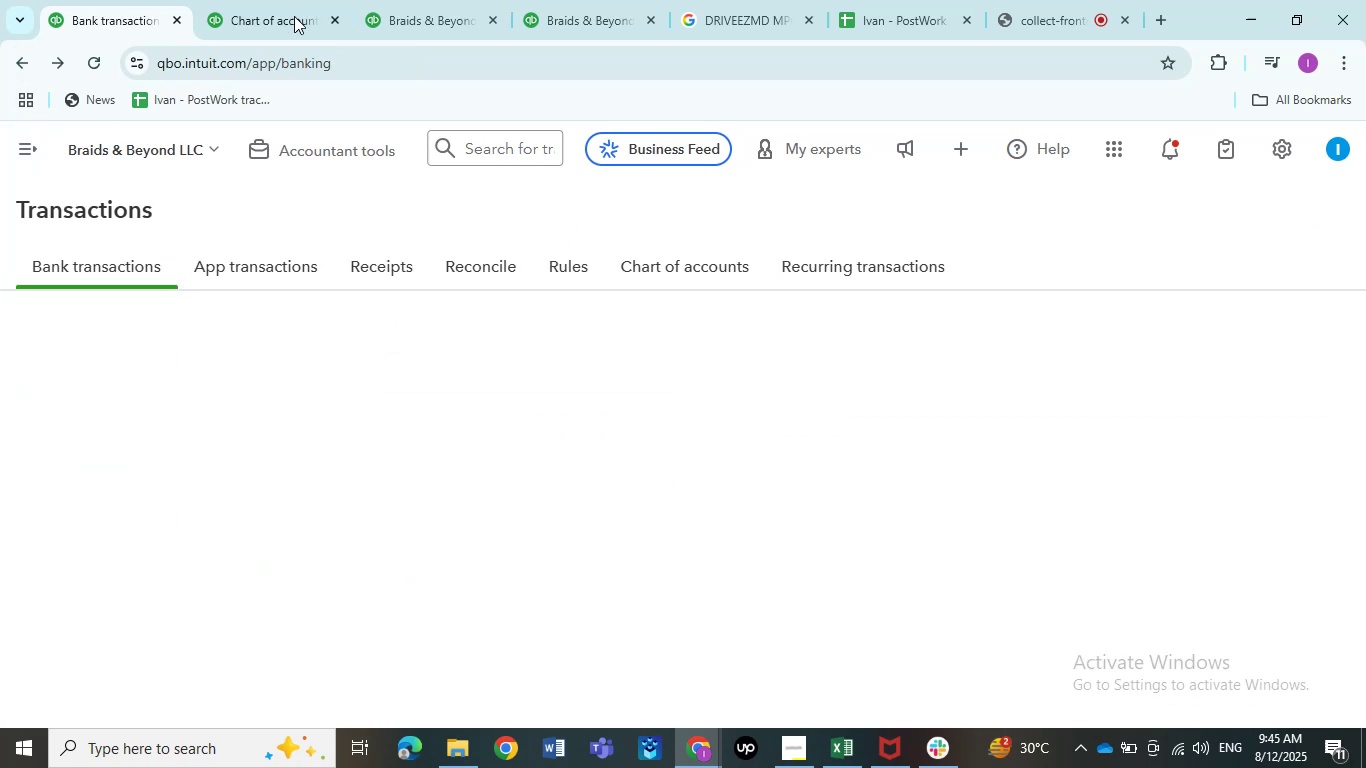 
left_click([258, 0])
 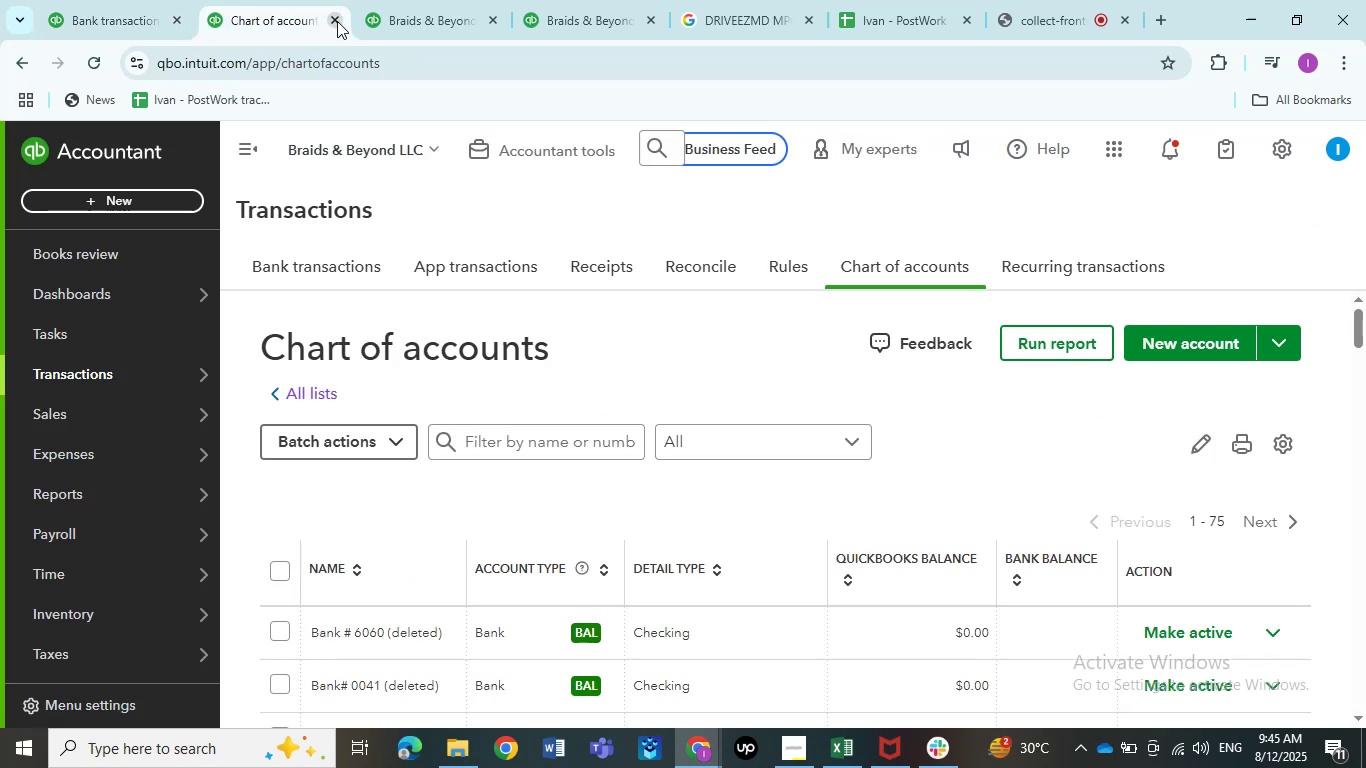 
left_click([327, 20])
 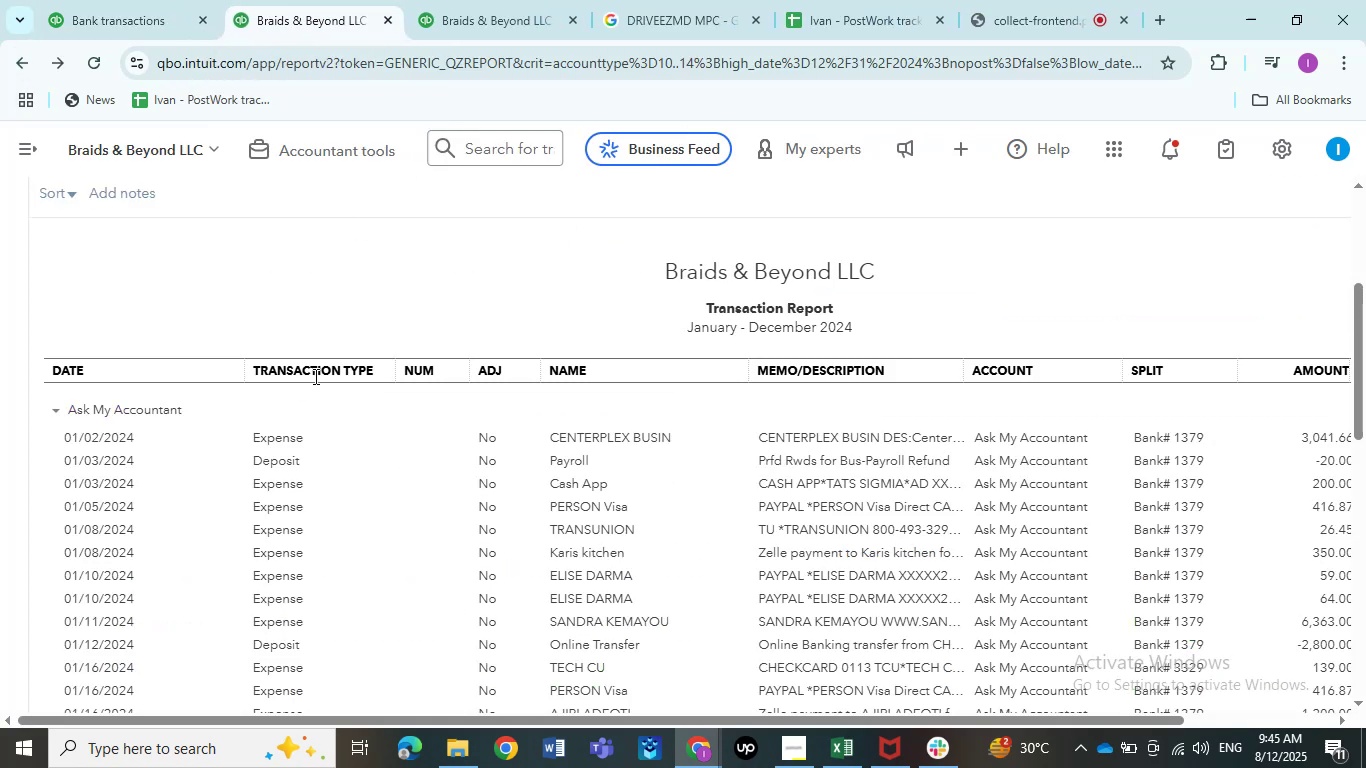 
scroll: coordinate [192, 255], scroll_direction: up, amount: 5.0
 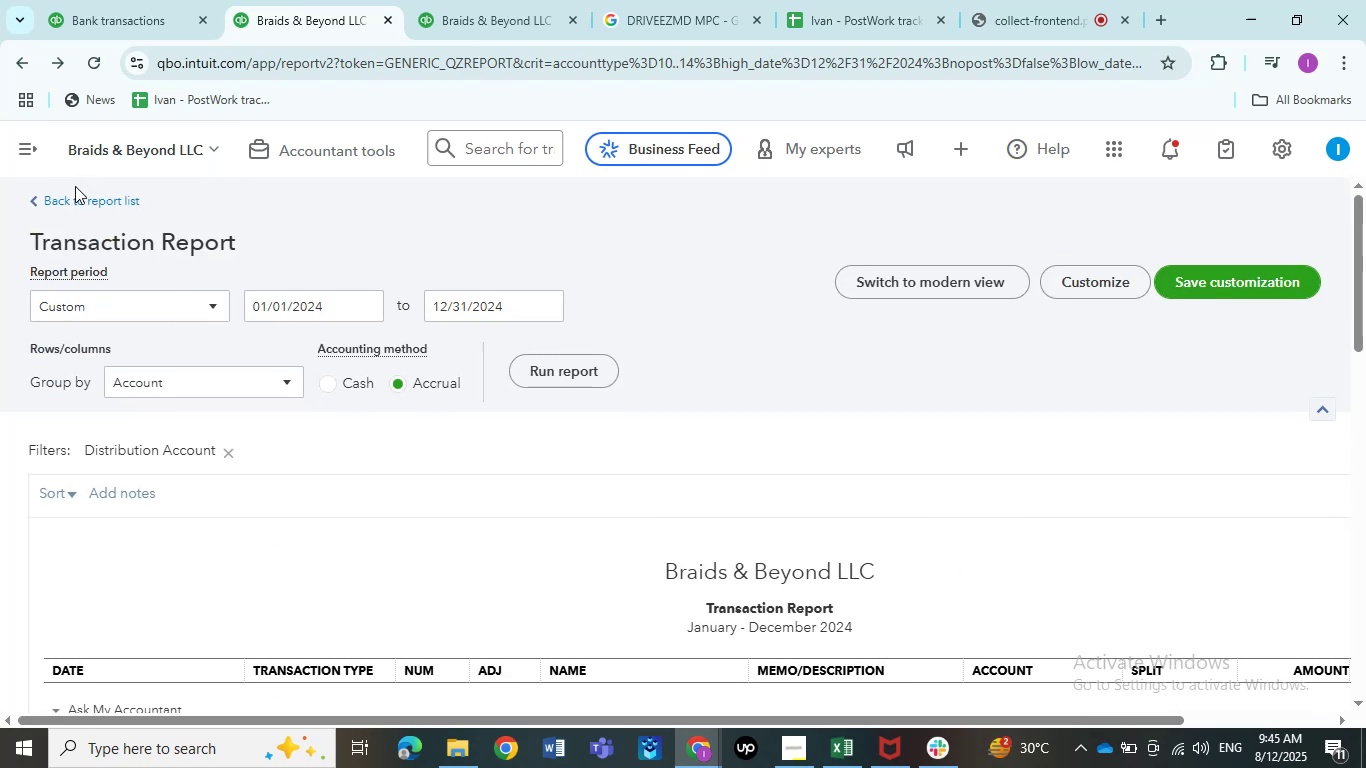 
left_click([75, 198])
 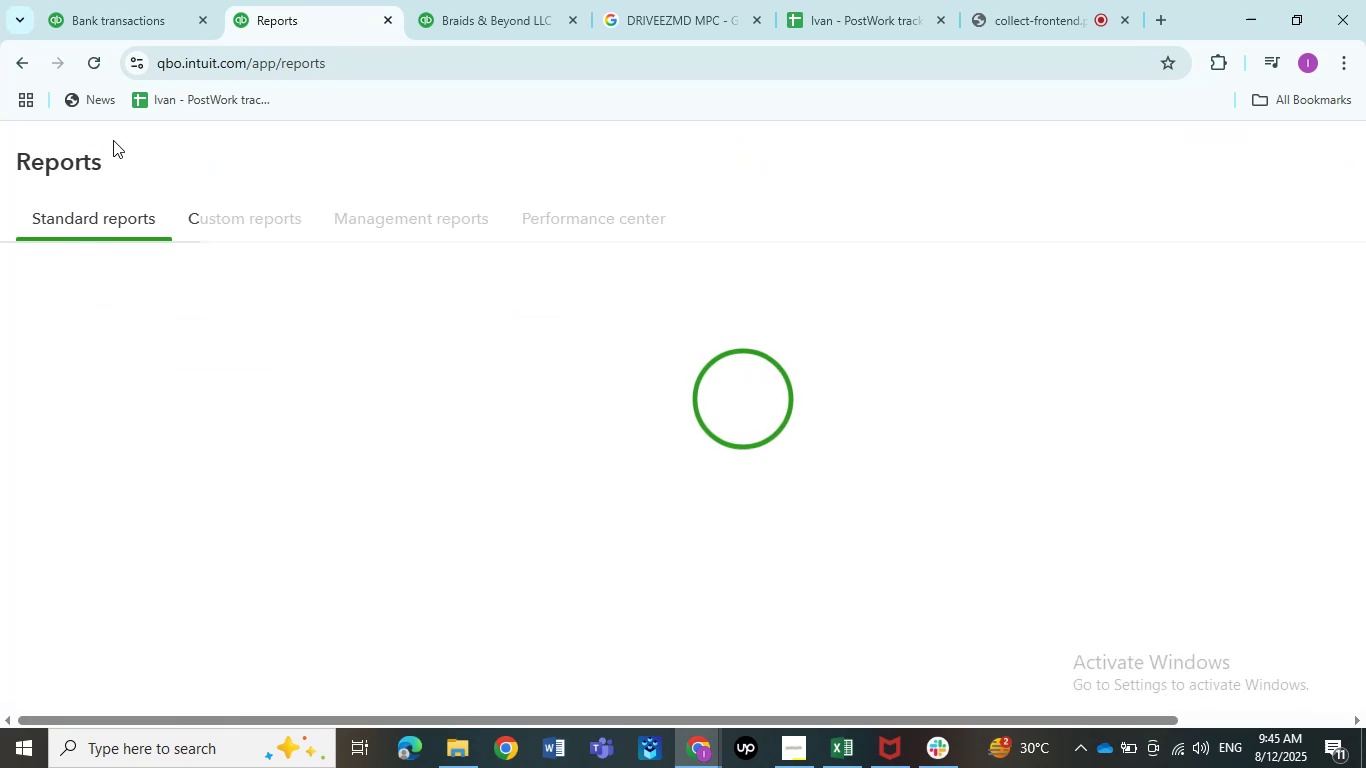 
mouse_move([123, 107])
 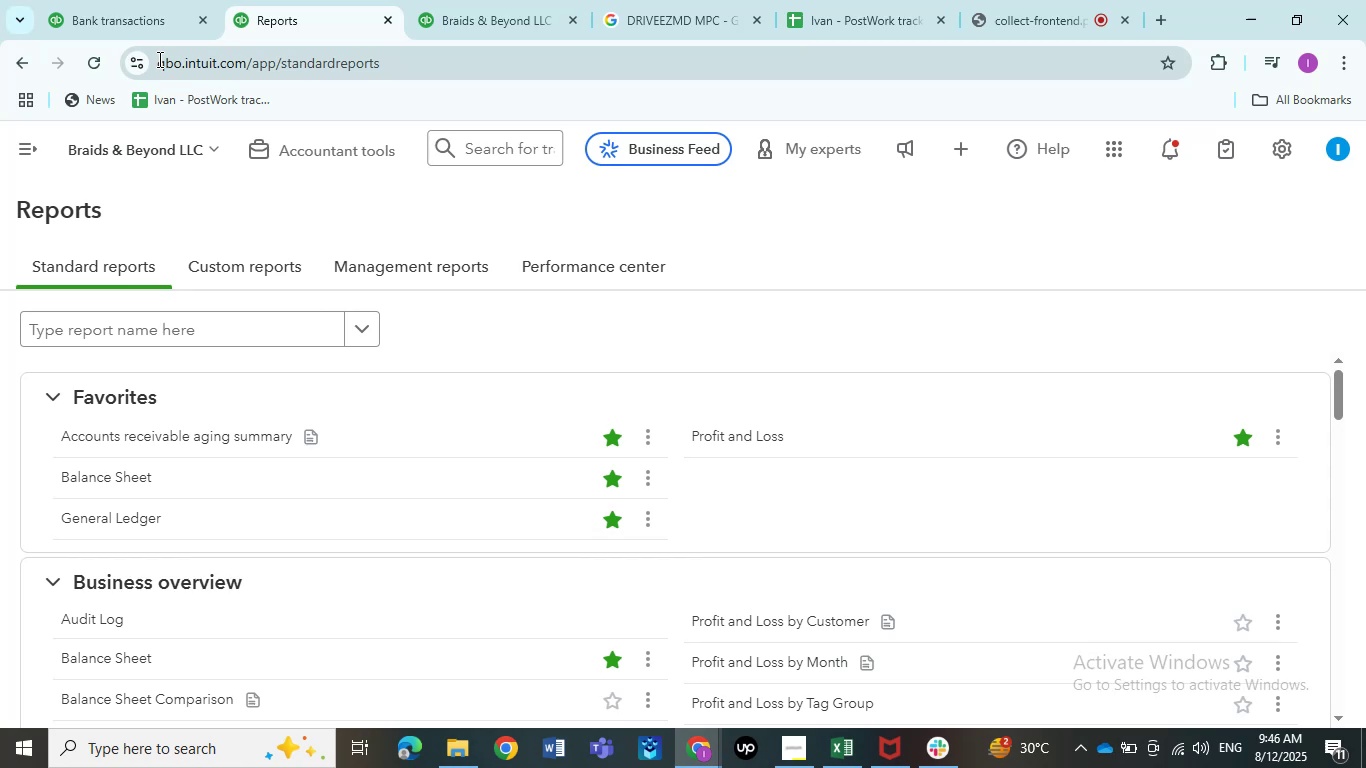 
wait(38.55)
 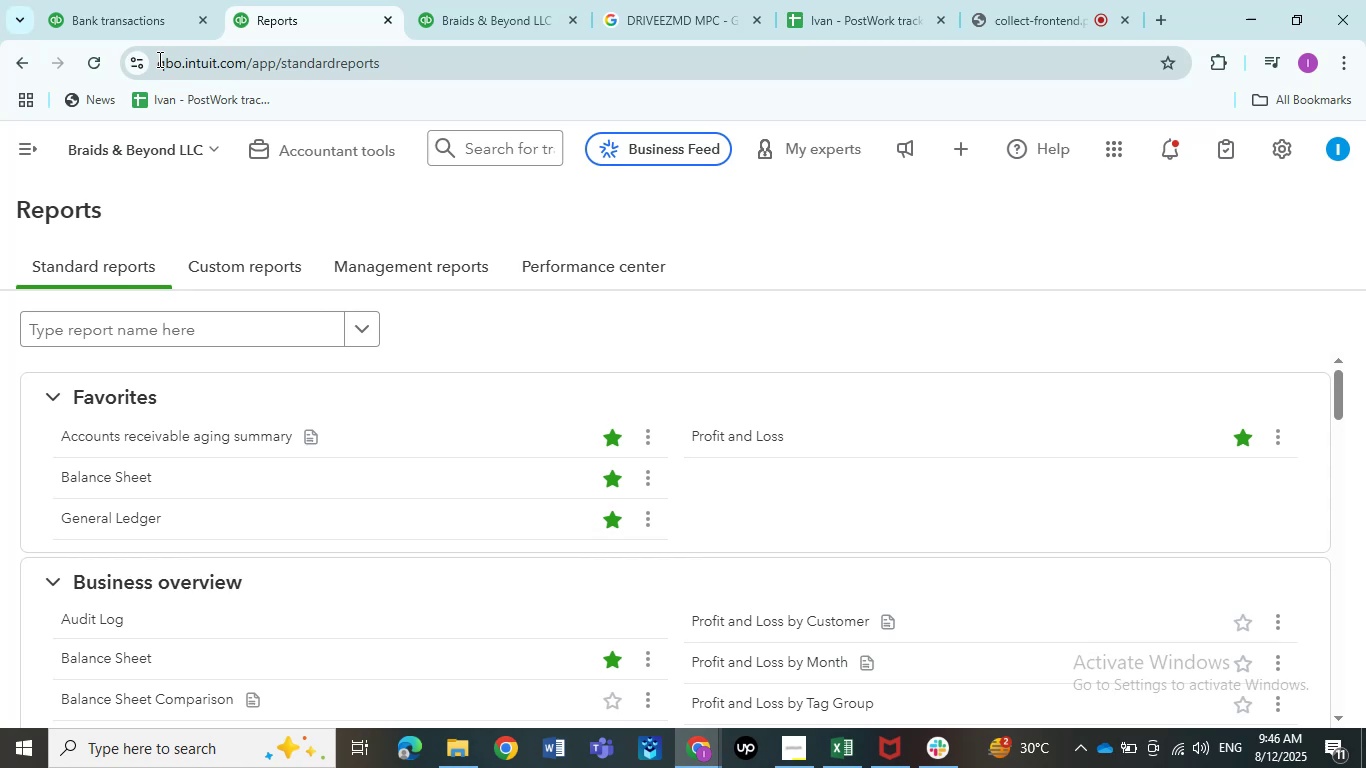 
left_click([756, 437])
 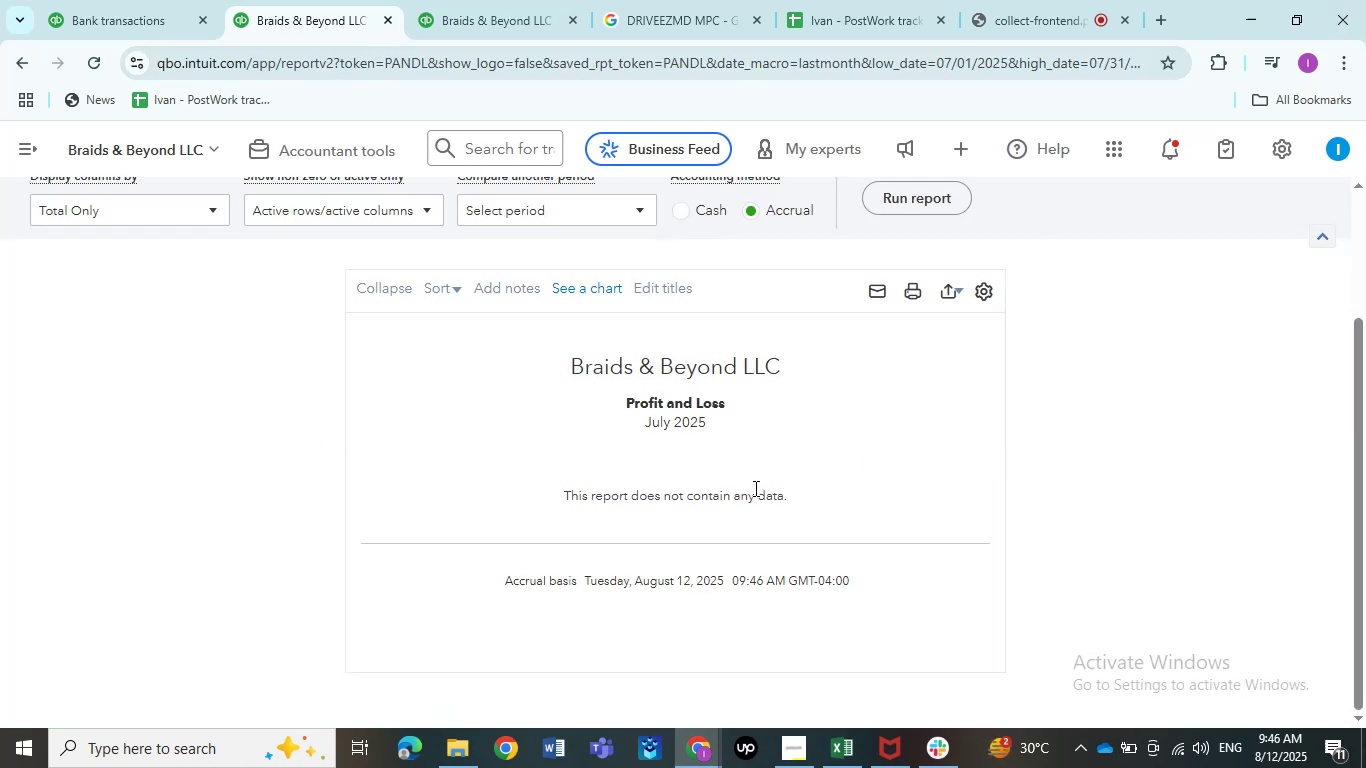 
scroll: coordinate [325, 461], scroll_direction: up, amount: 3.0
 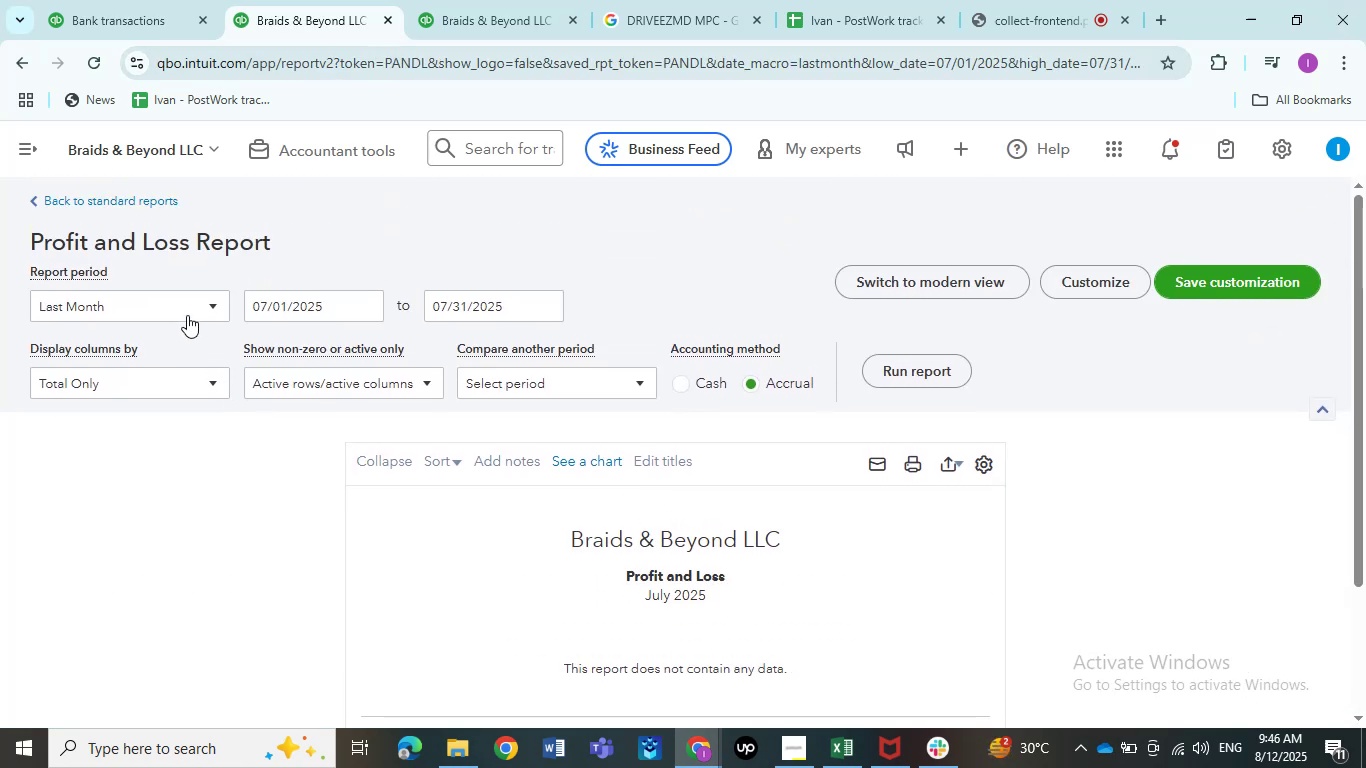 
left_click([186, 312])
 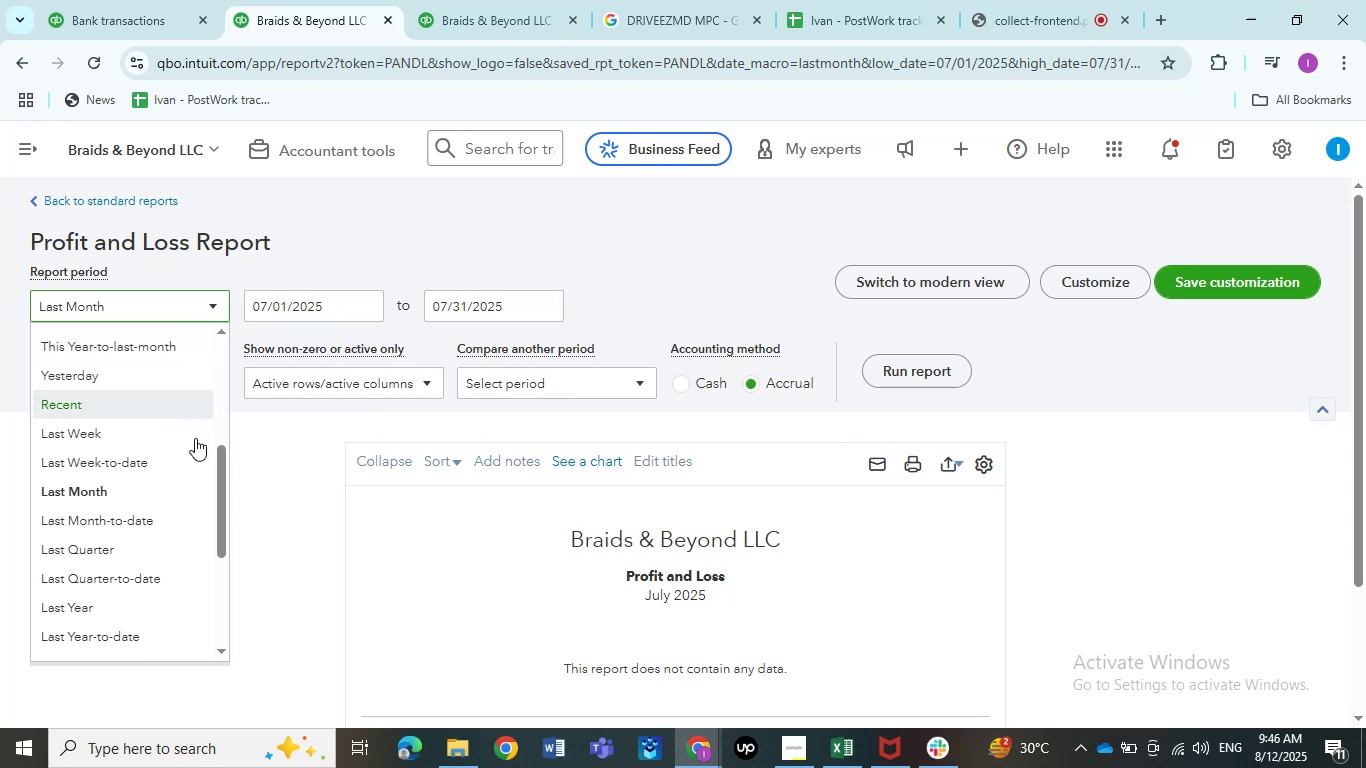 
scroll: coordinate [203, 513], scroll_direction: down, amount: 1.0
 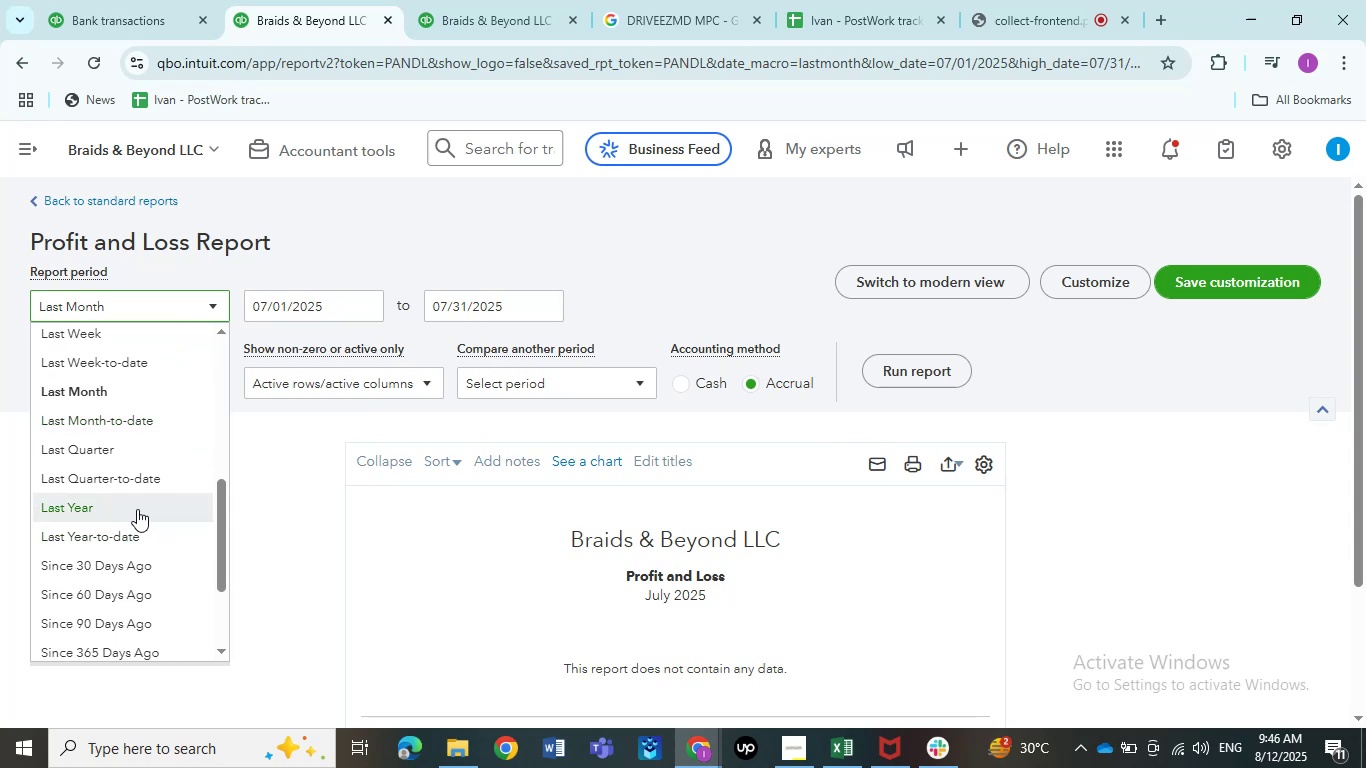 
double_click([211, 485])
 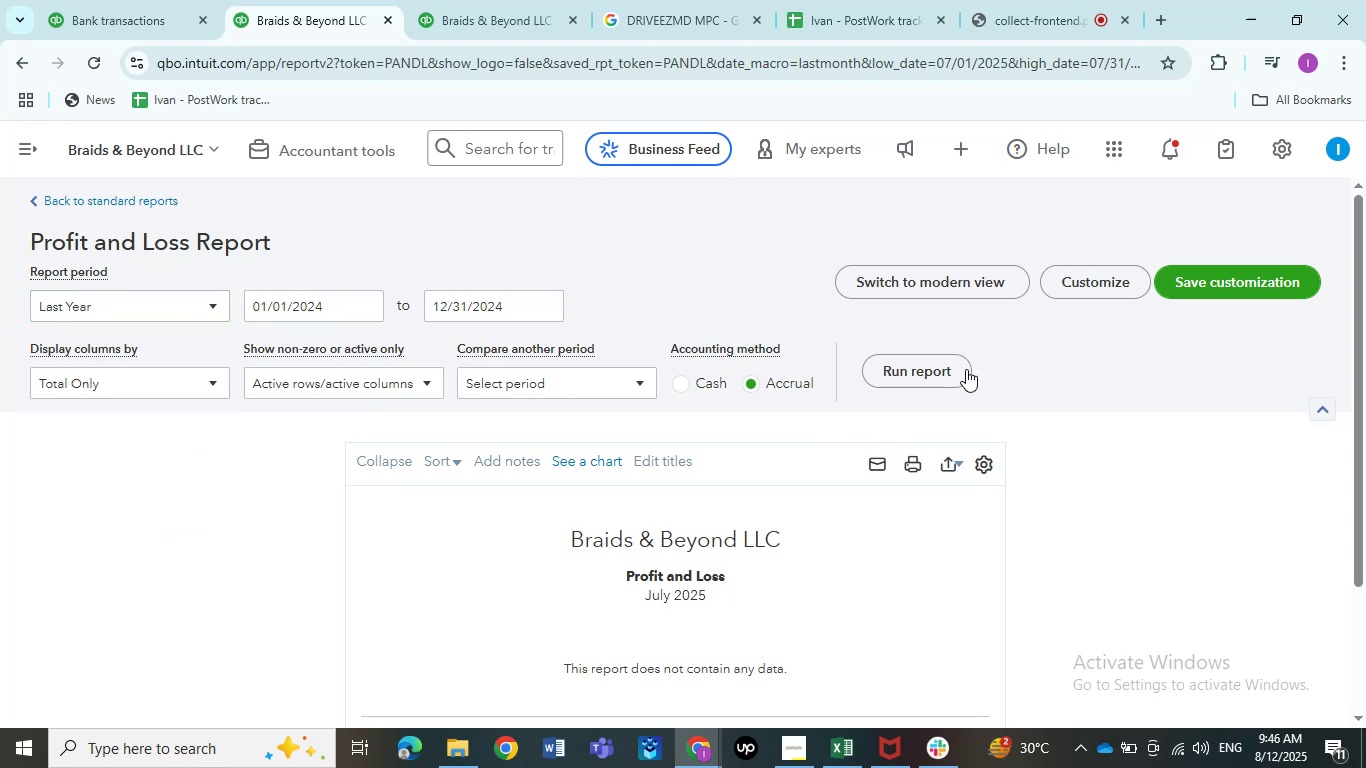 
left_click([937, 378])
 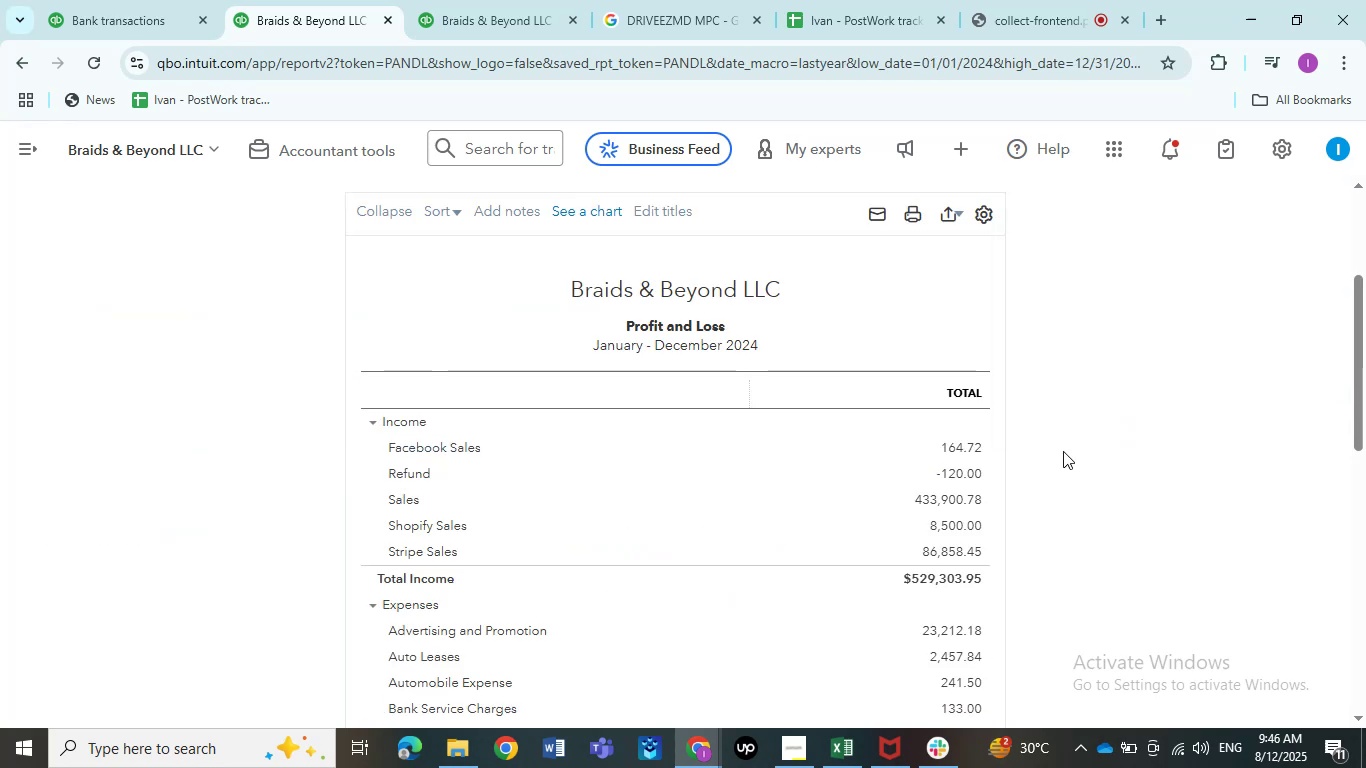 
wait(6.35)
 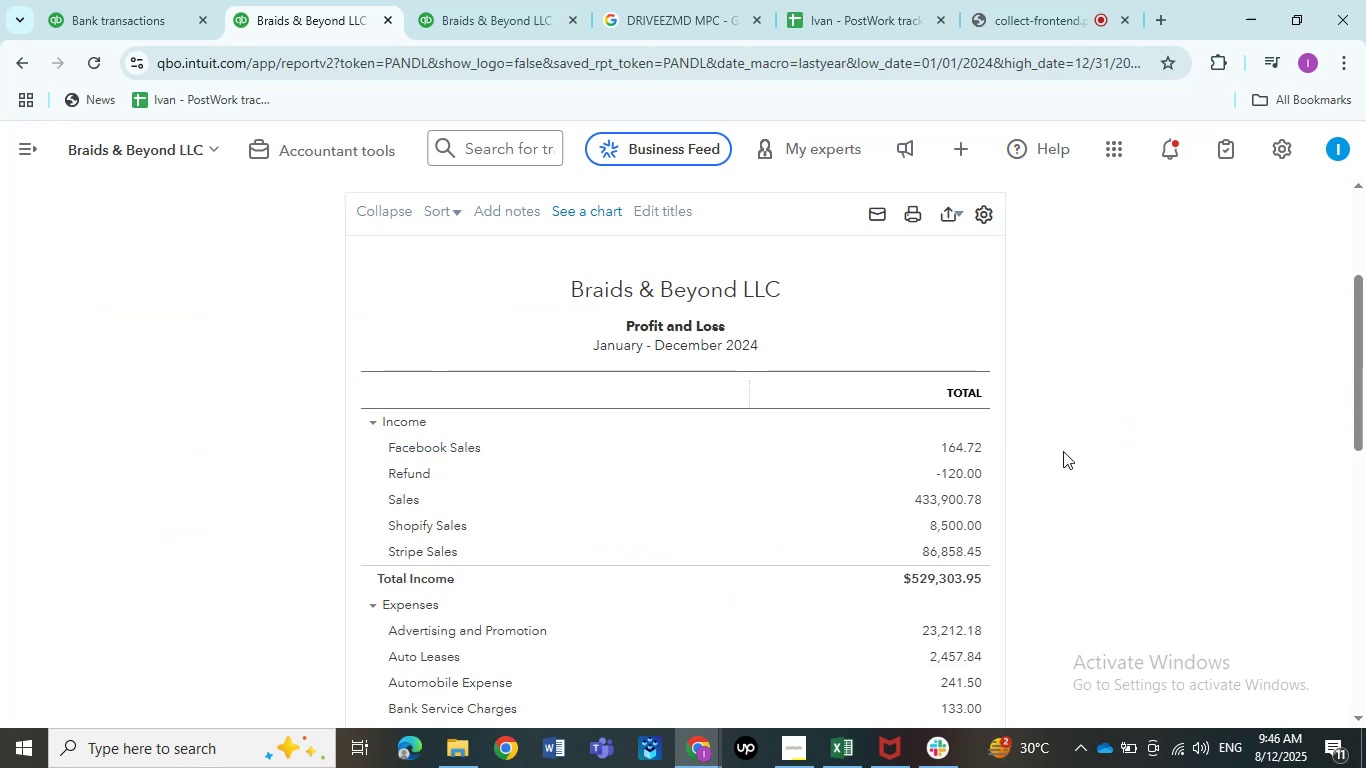 
scroll: coordinate [982, 402], scroll_direction: down, amount: 2.0
 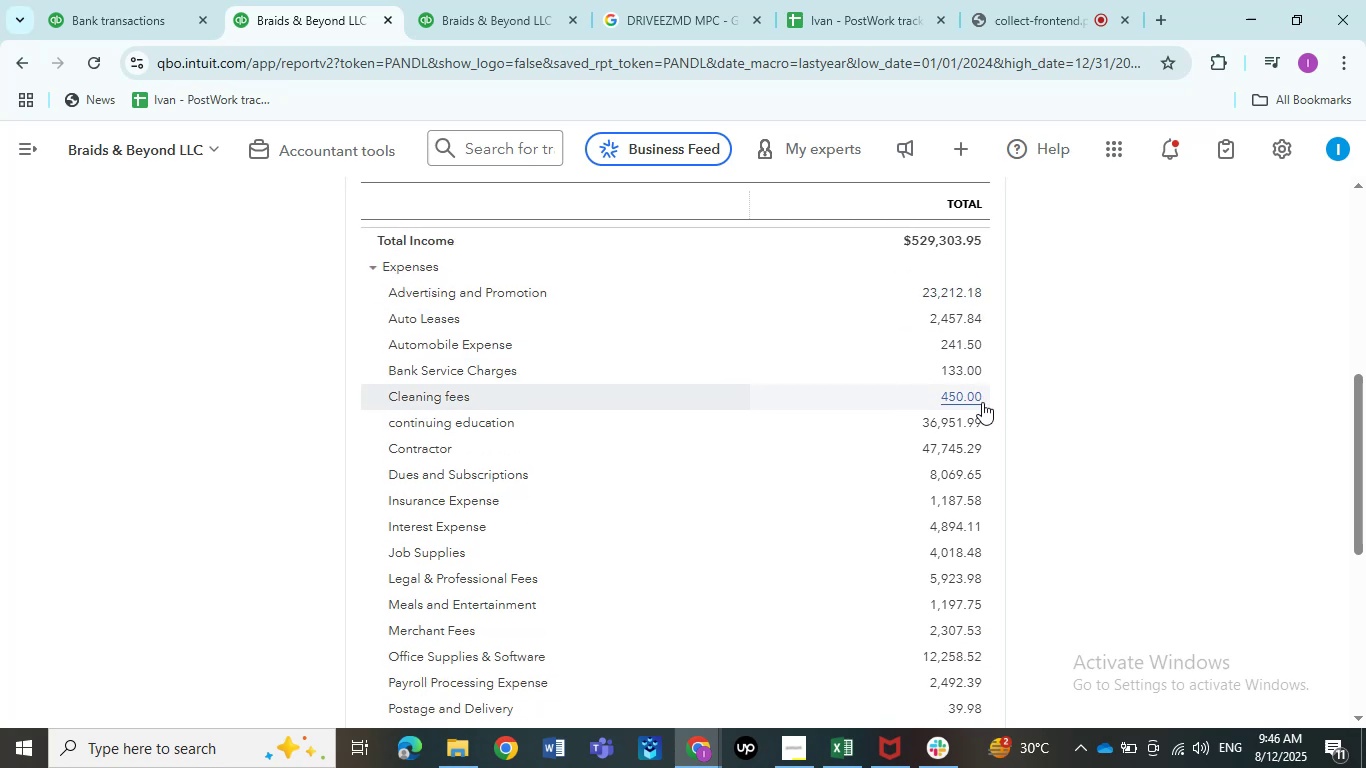 
wait(13.82)
 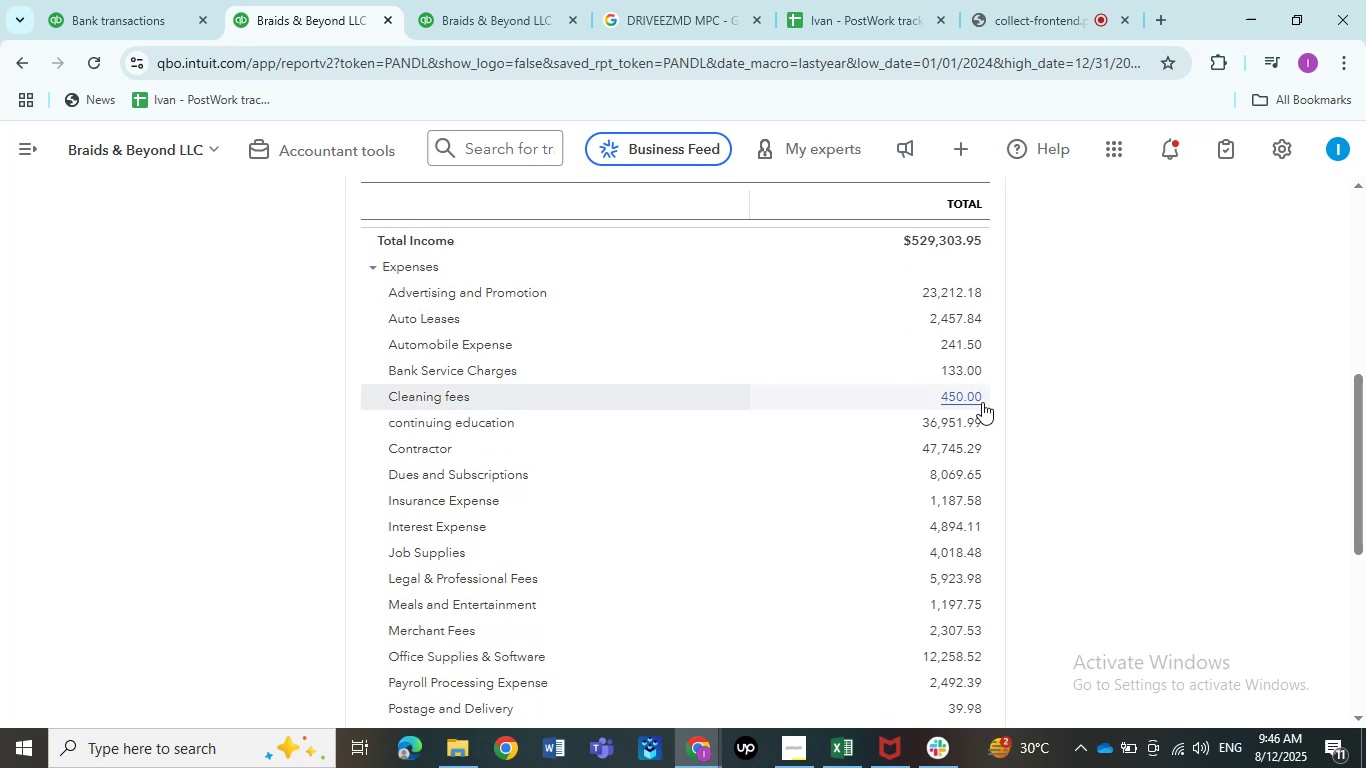 
scroll: coordinate [968, 441], scroll_direction: down, amount: 3.0
 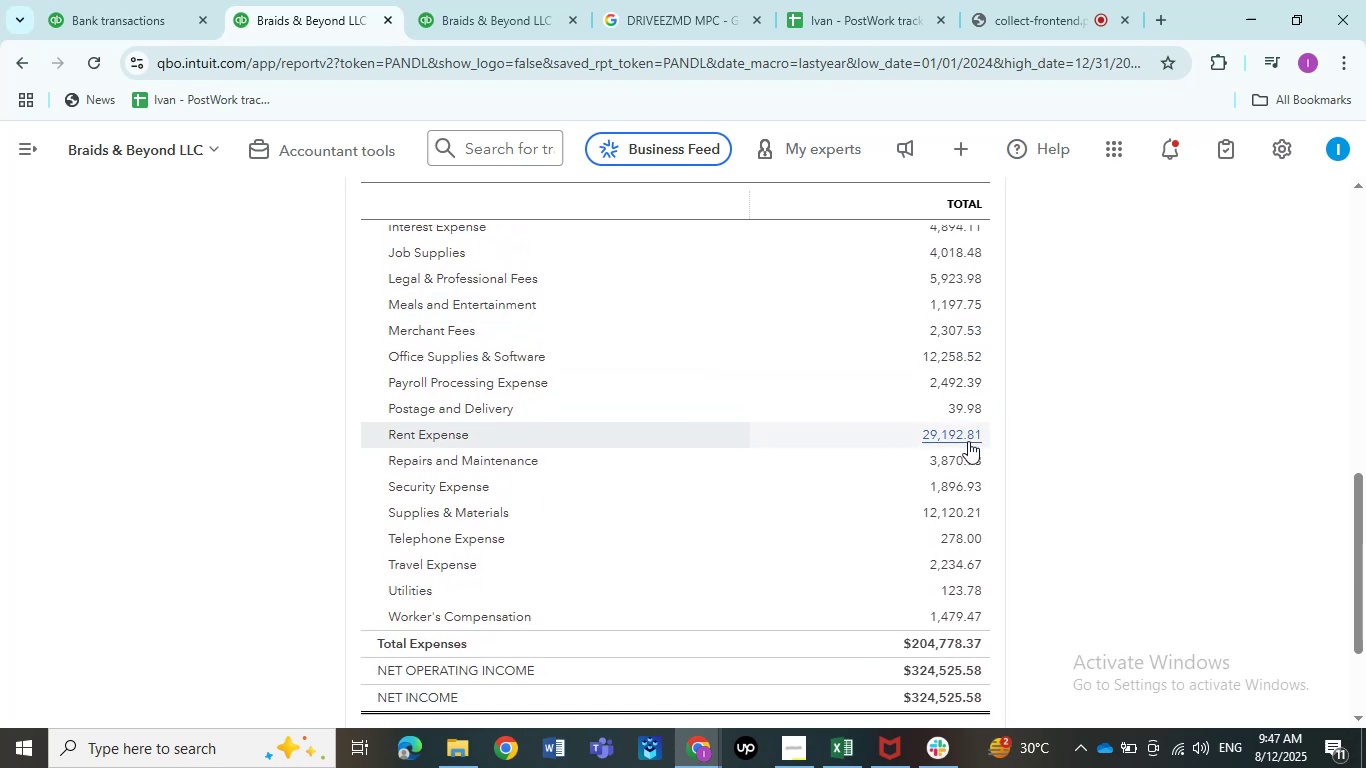 
scroll: coordinate [968, 445], scroll_direction: up, amount: 1.0
 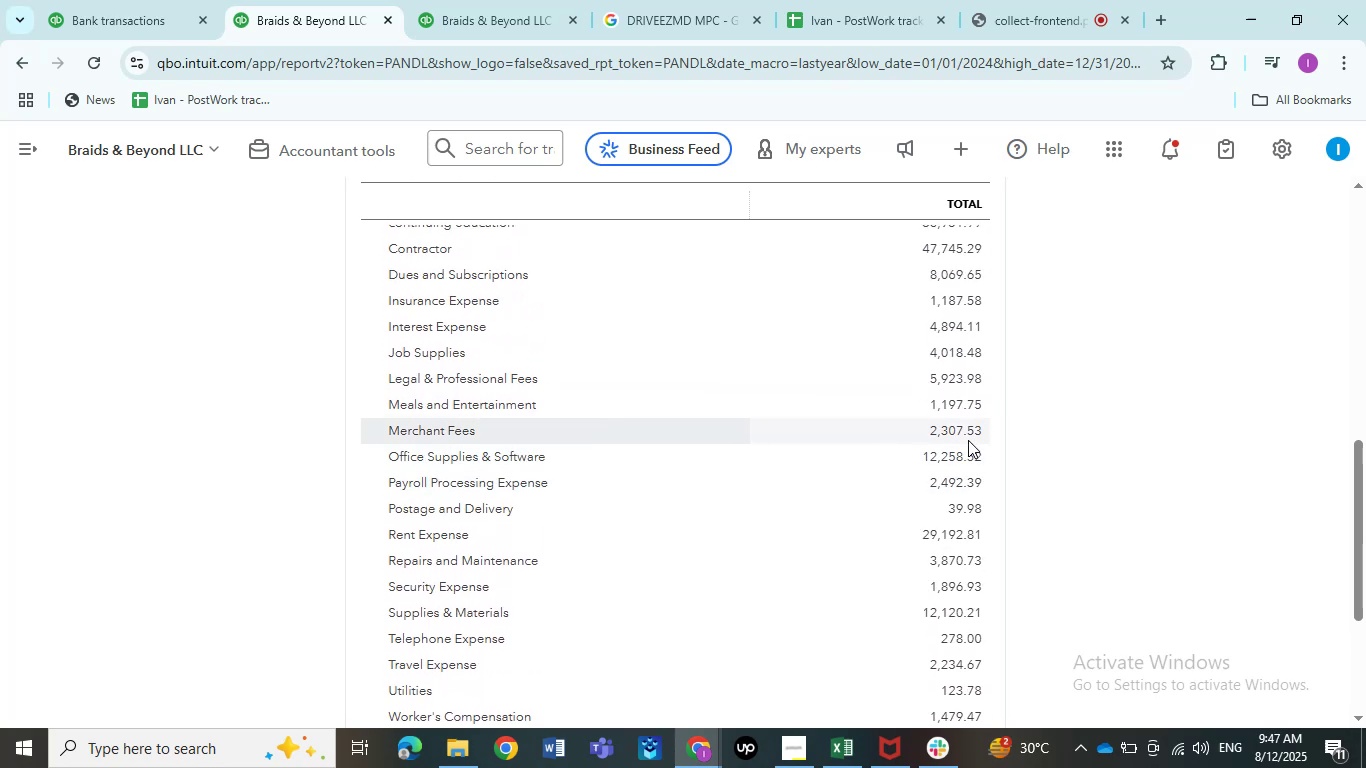 
left_click([975, 427])
 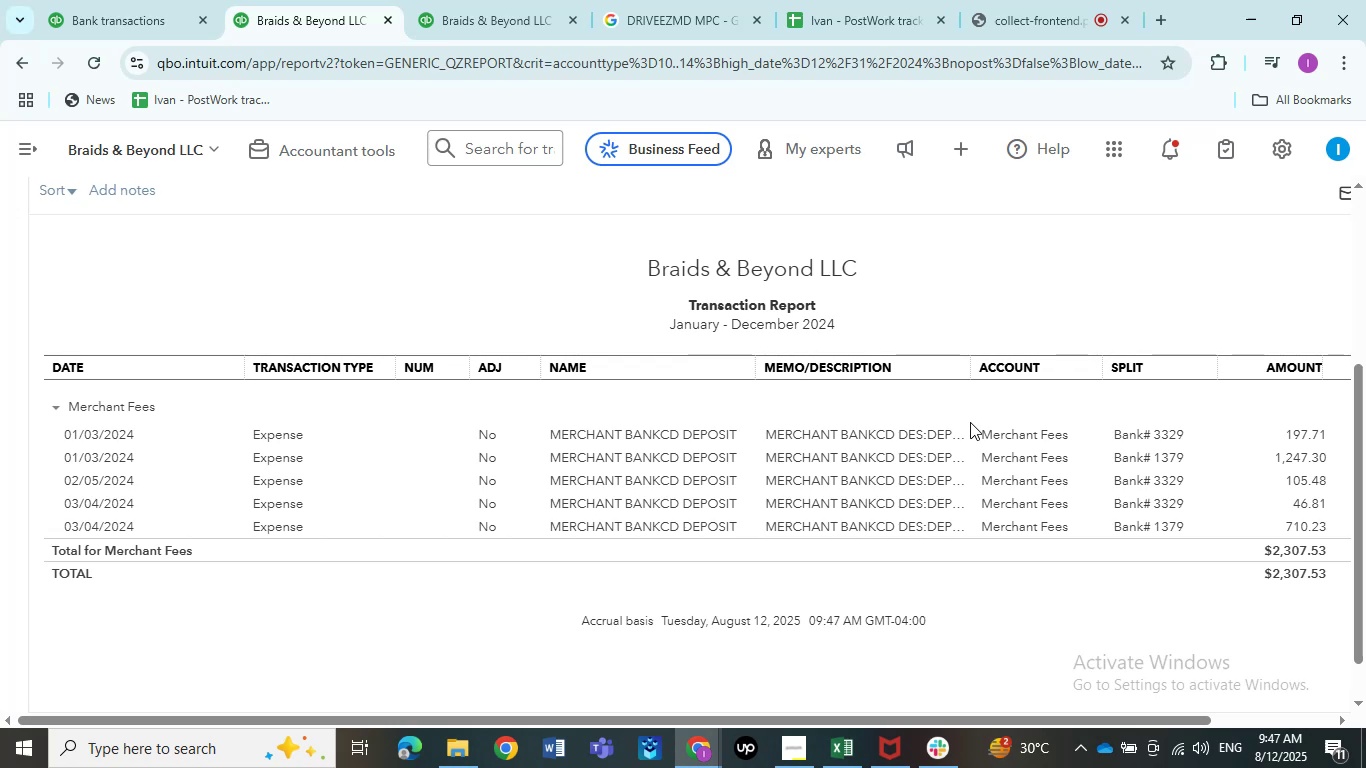 
wait(22.17)
 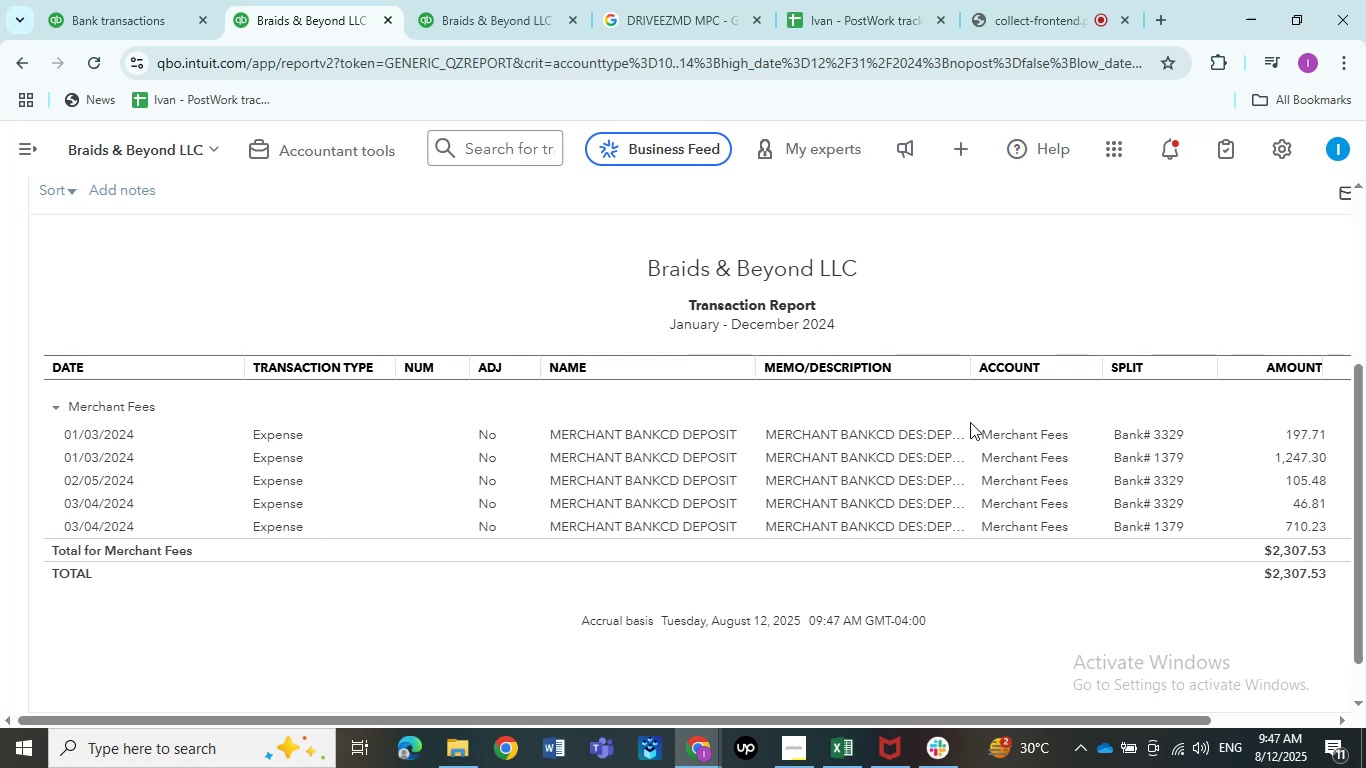 
left_click_drag(start_coordinate=[750, 370], to_coordinate=[782, 370])
 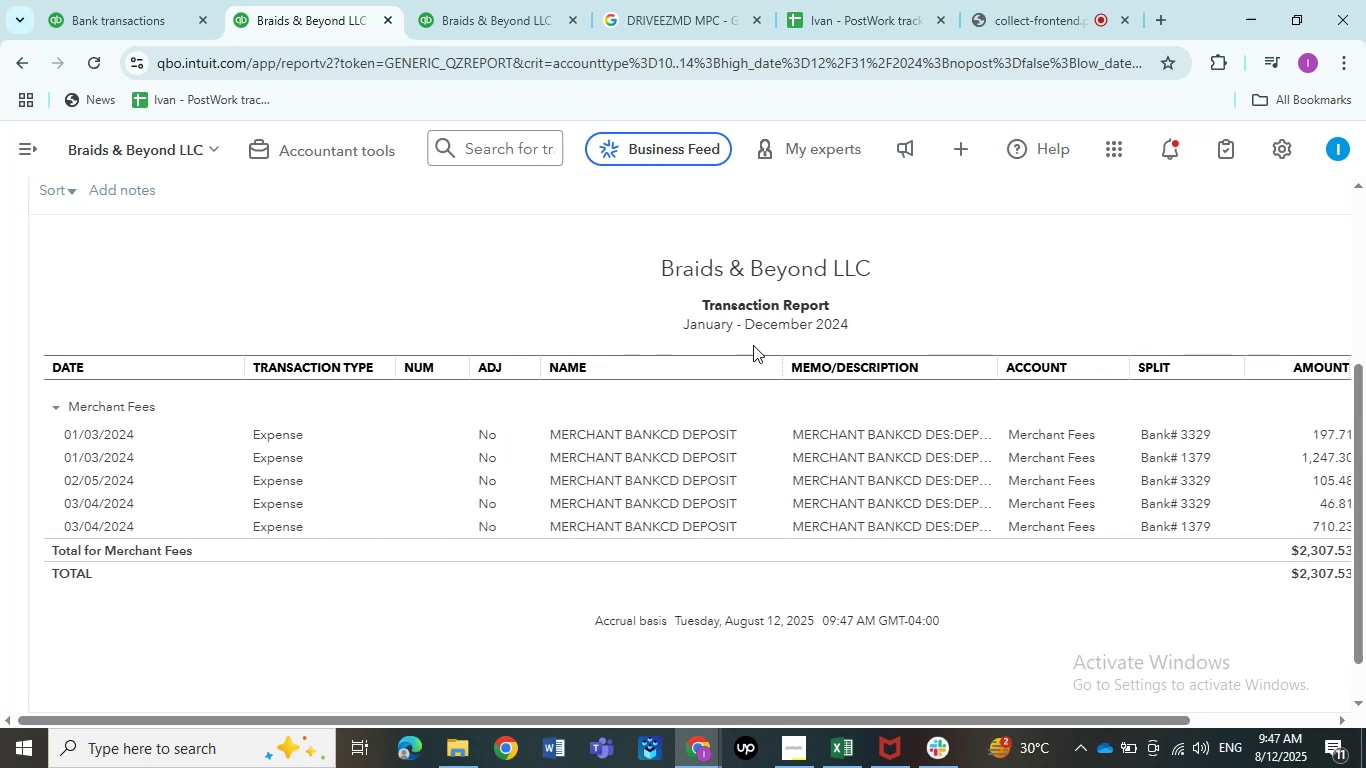 
wait(5.23)
 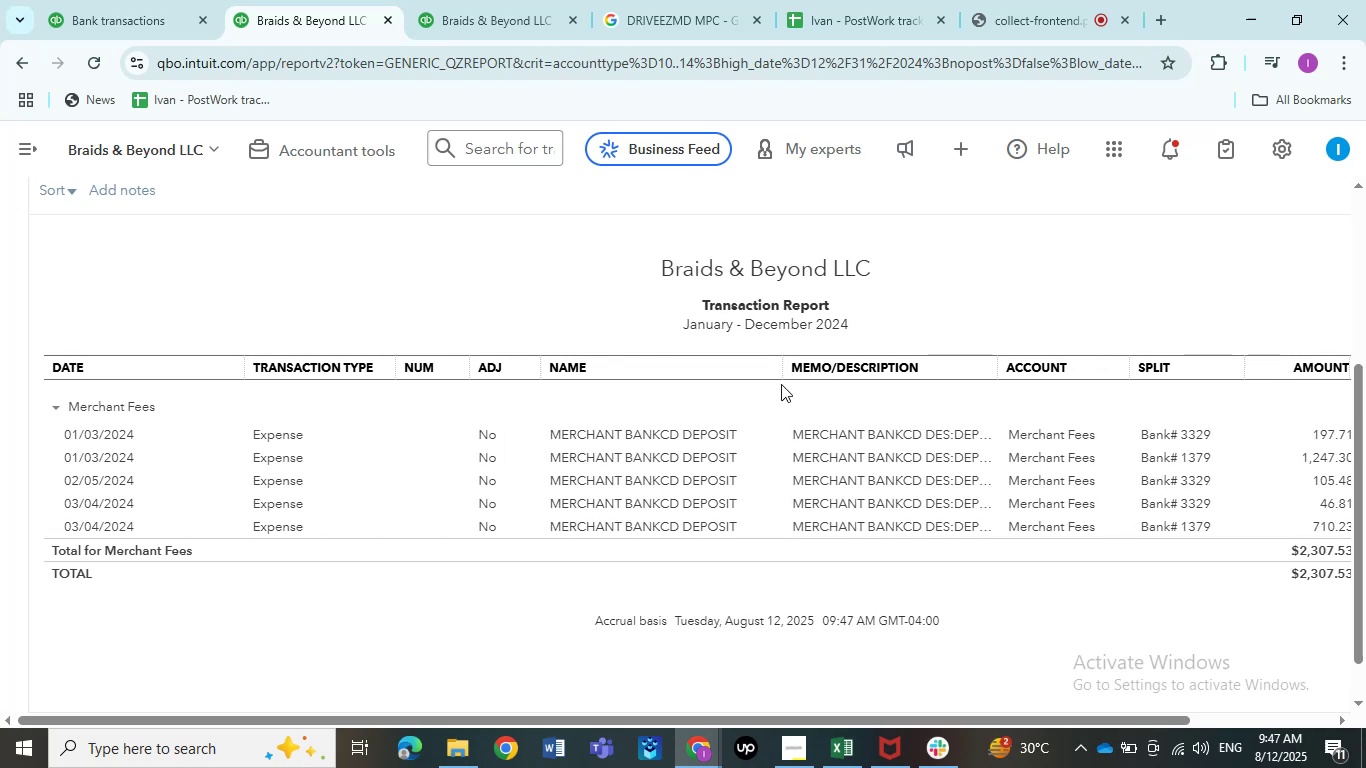 
scroll: coordinate [185, 278], scroll_direction: up, amount: 5.0
 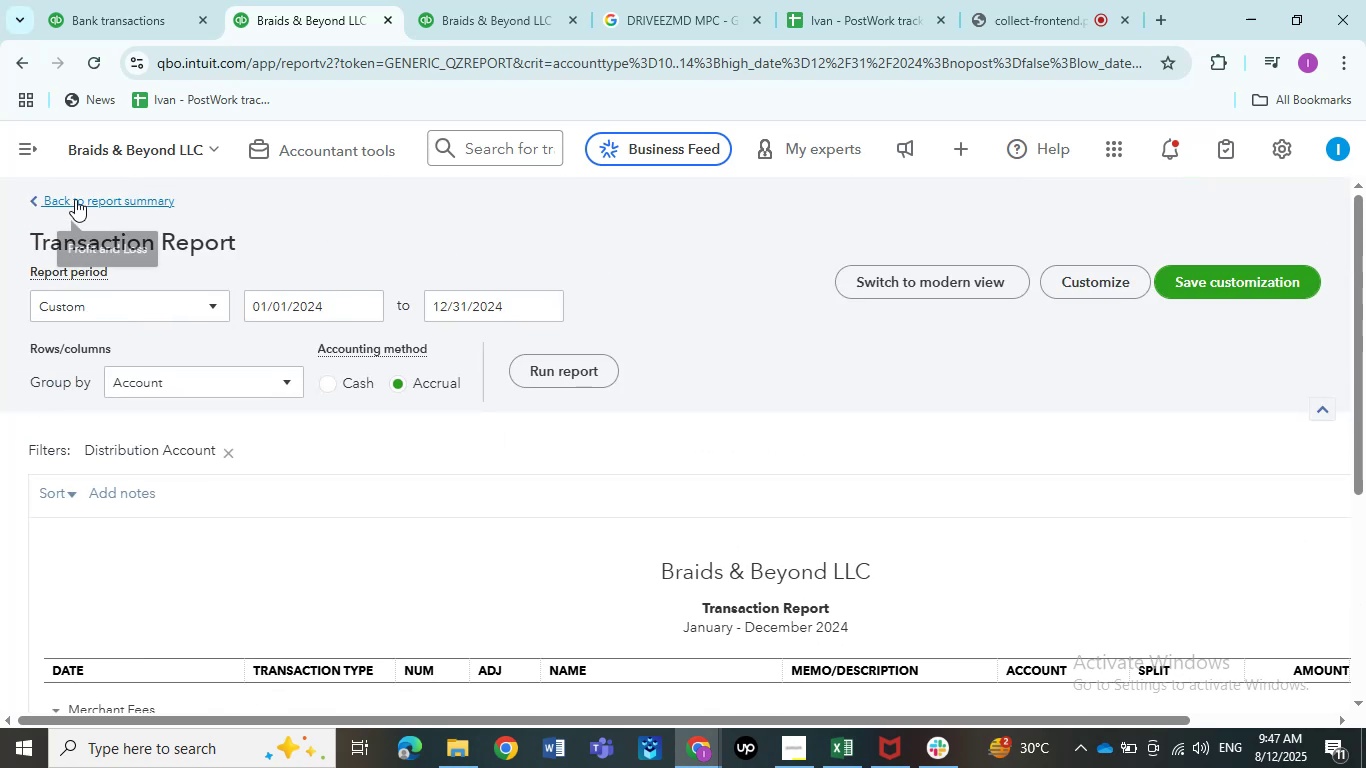 
left_click([75, 199])
 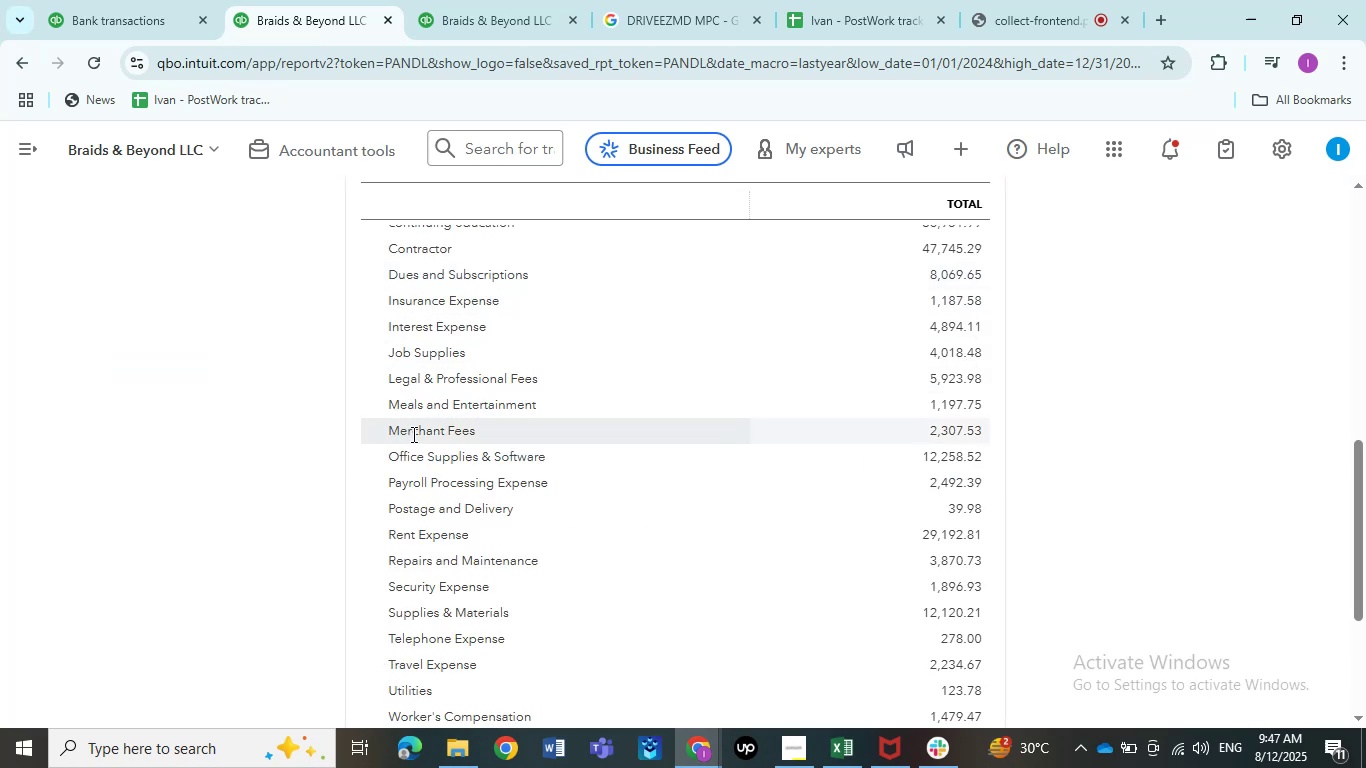 
wait(5.73)
 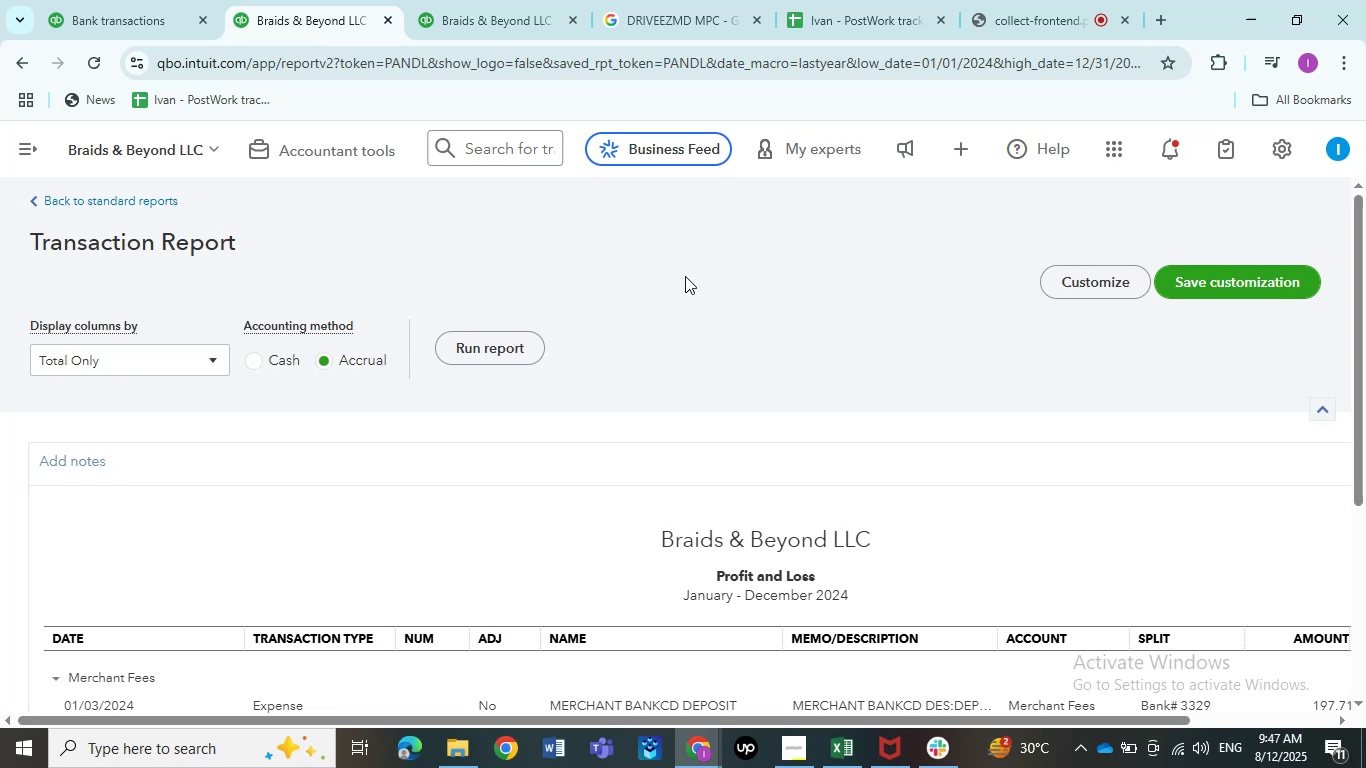 
scroll: coordinate [271, 493], scroll_direction: down, amount: 2.0
 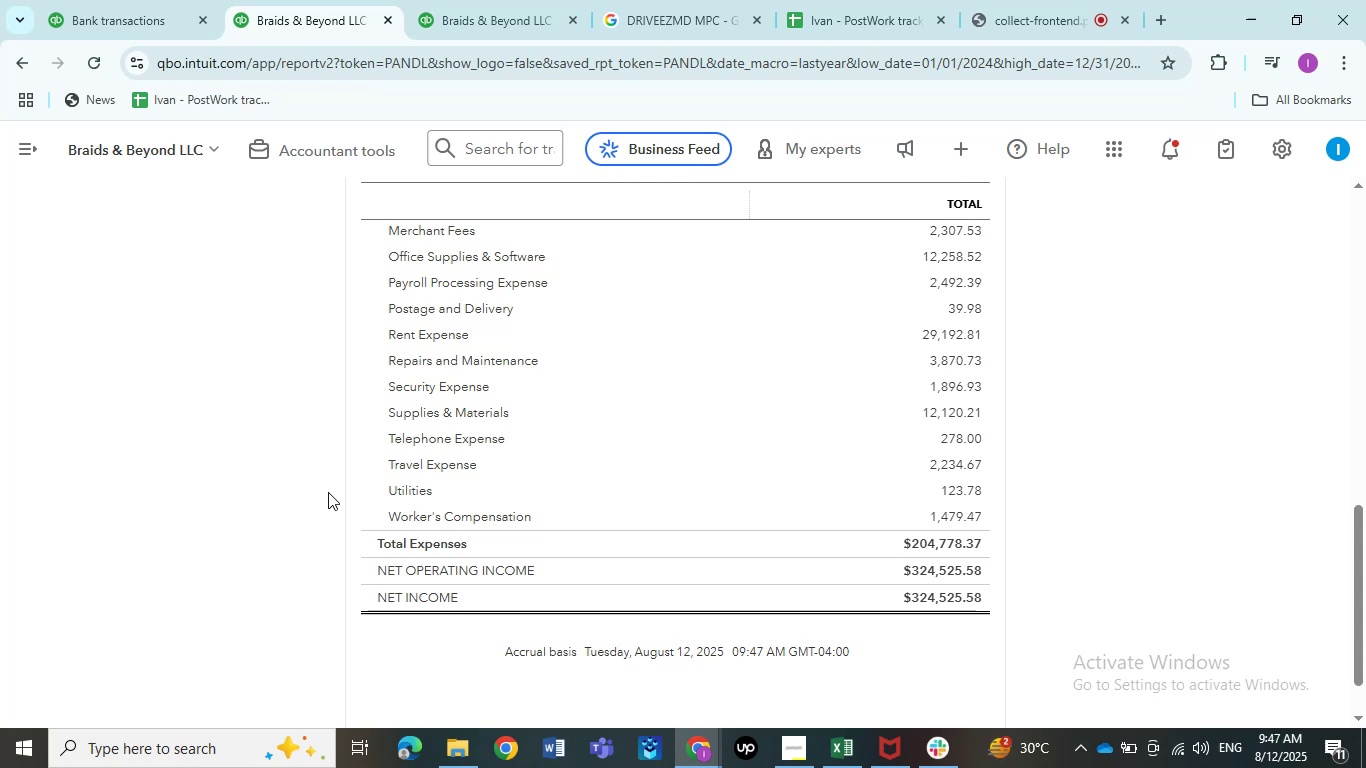 
wait(10.11)
 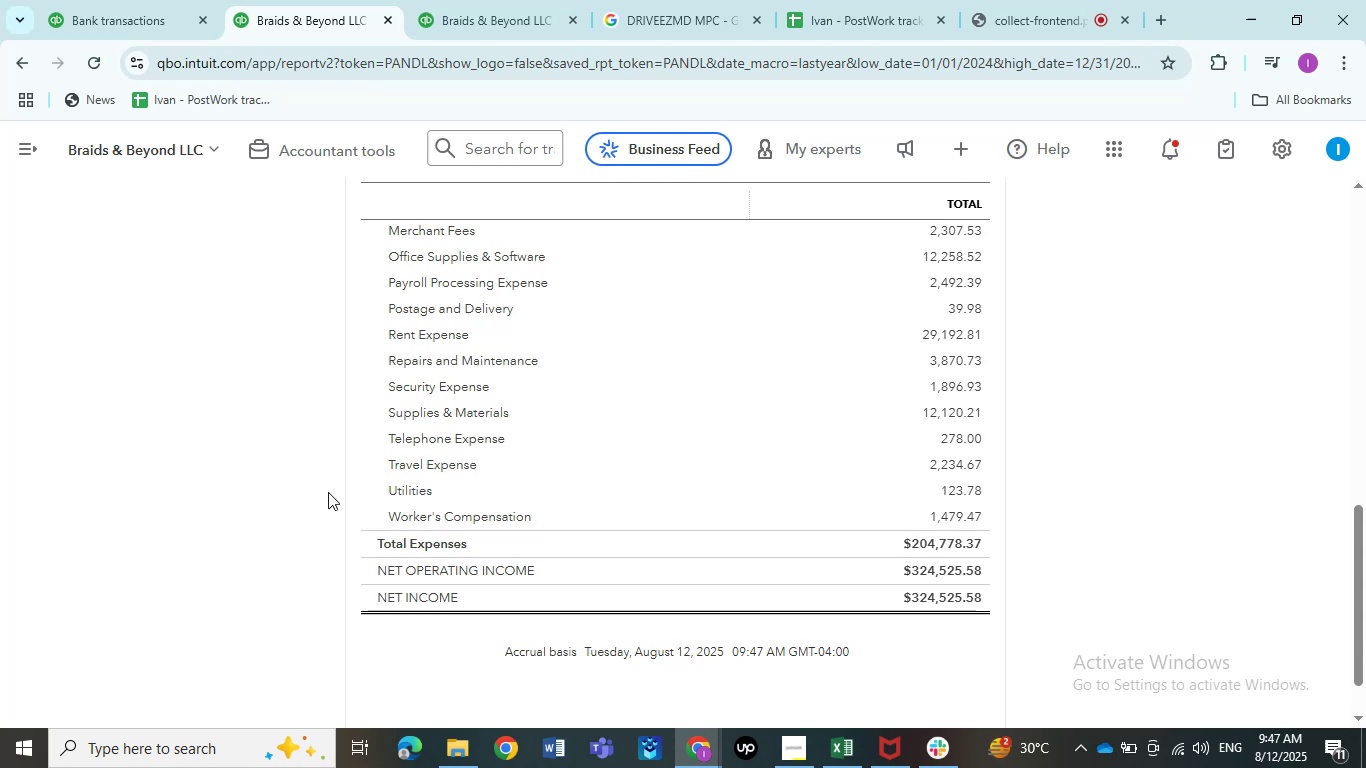 
scroll: coordinate [325, 494], scroll_direction: up, amount: 1.0
 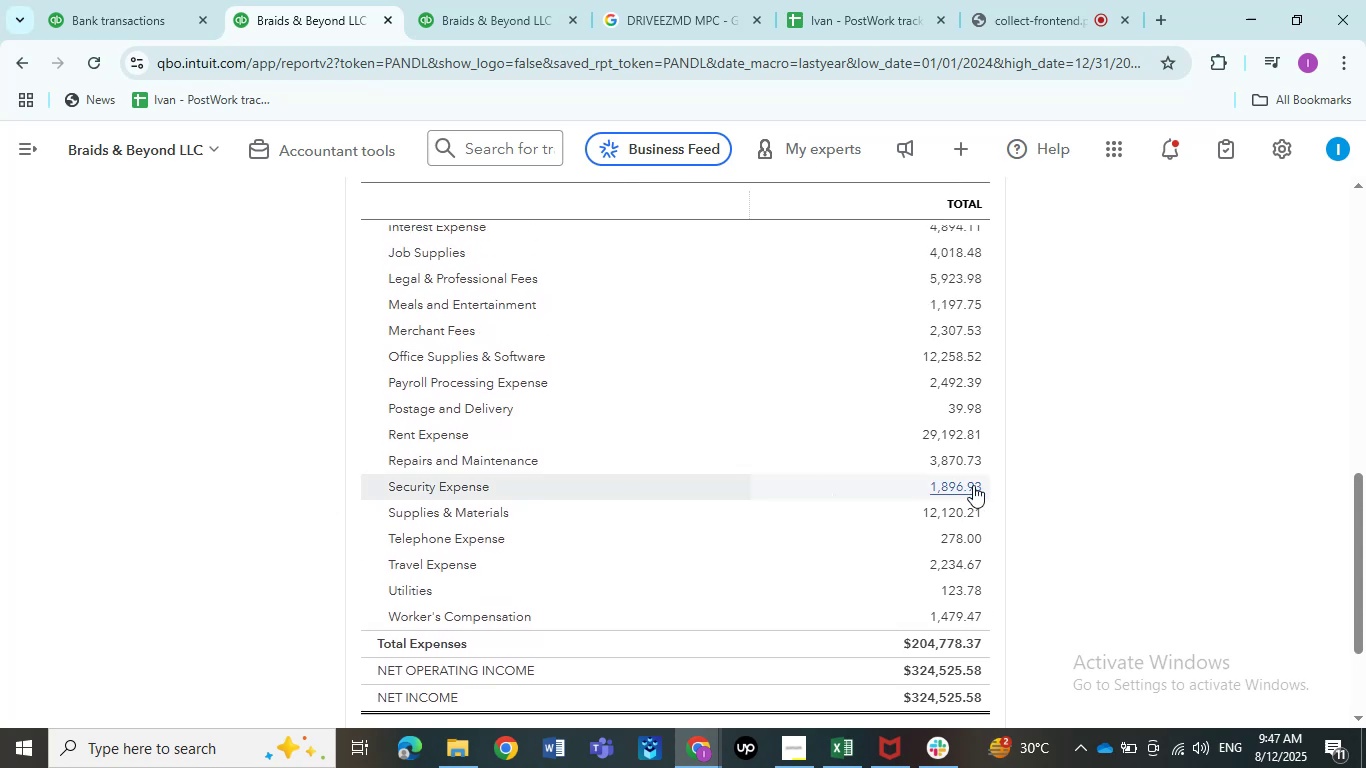 
left_click([971, 507])
 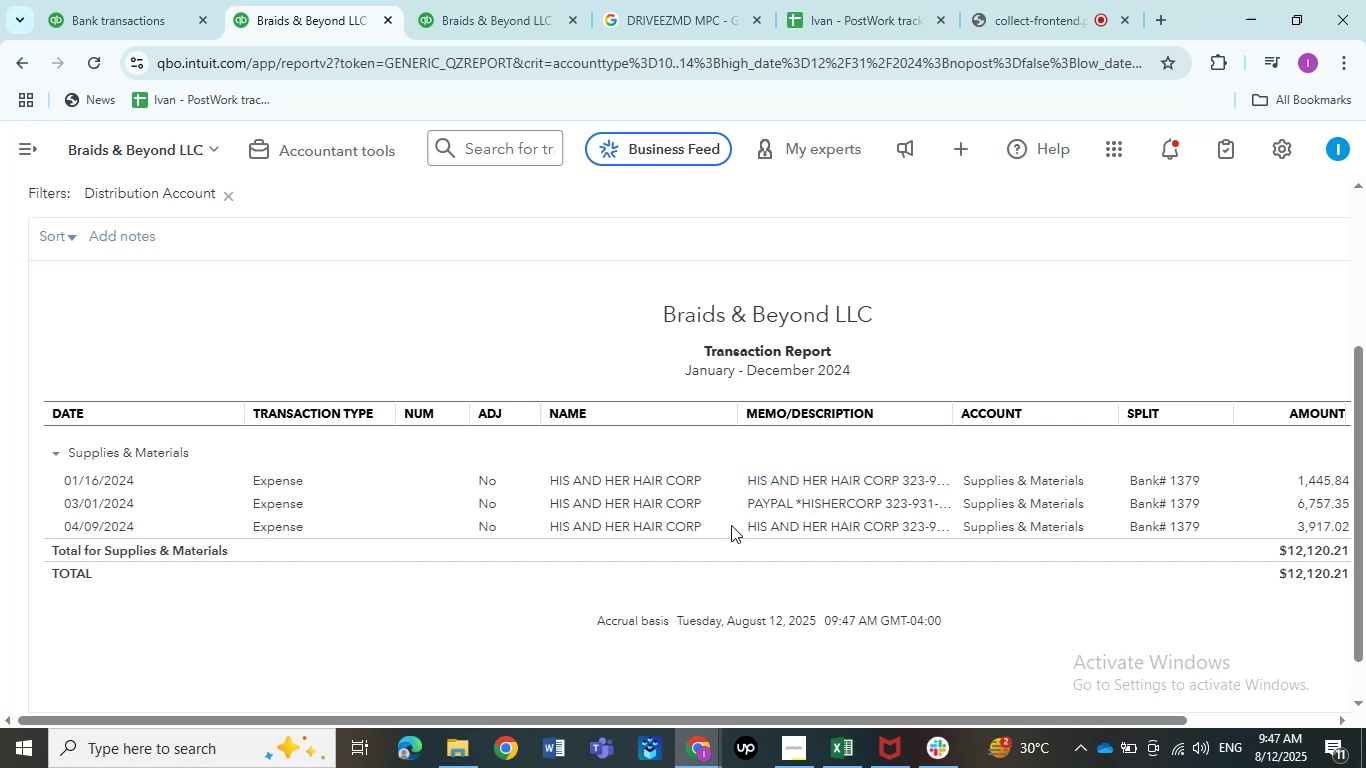 
scroll: coordinate [280, 635], scroll_direction: up, amount: 6.0
 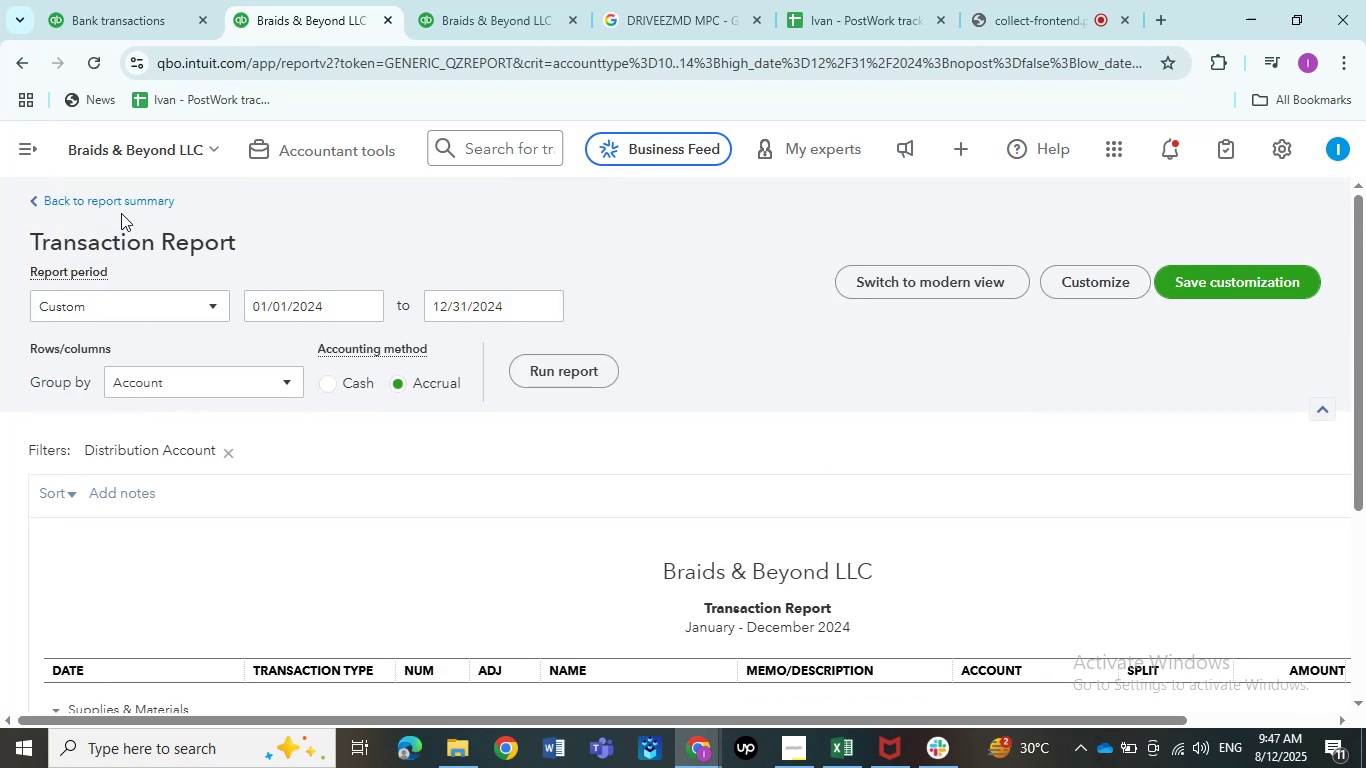 
left_click([121, 205])
 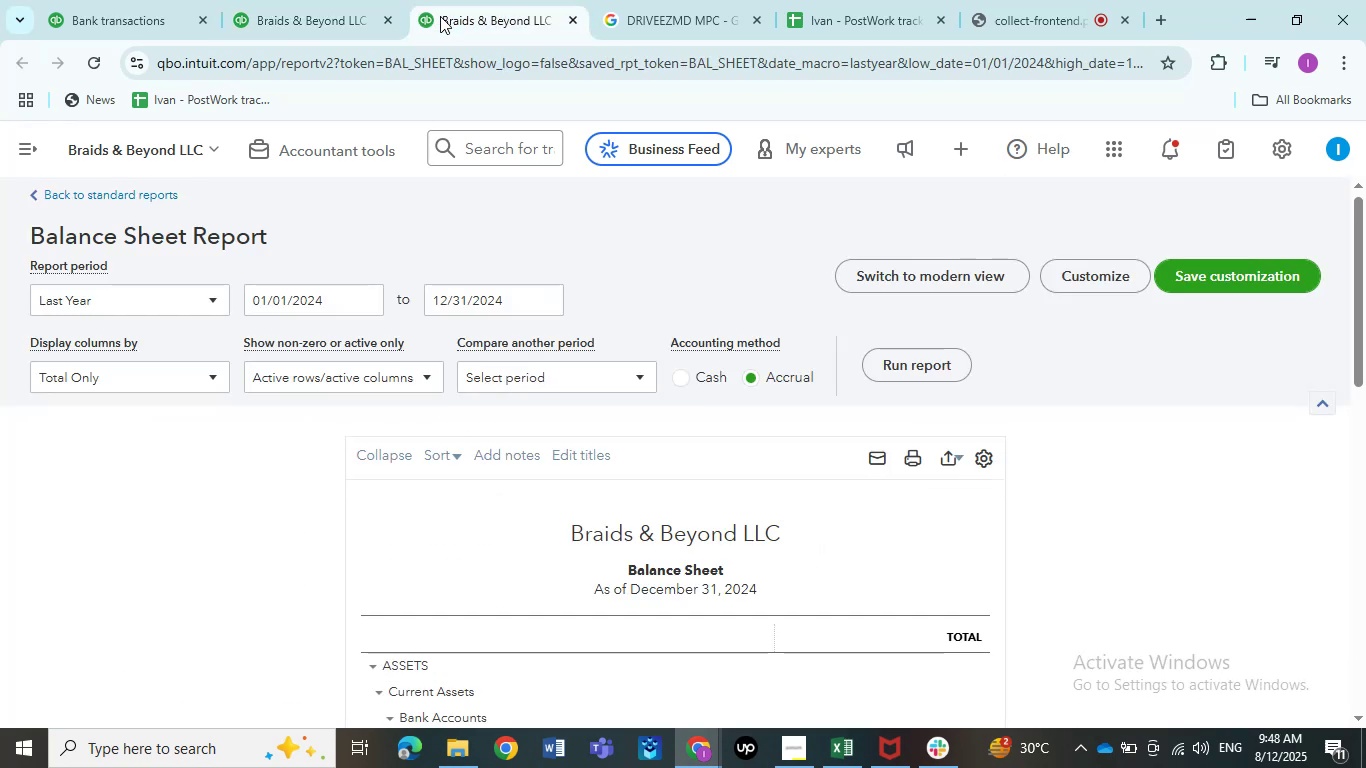 
wait(5.43)
 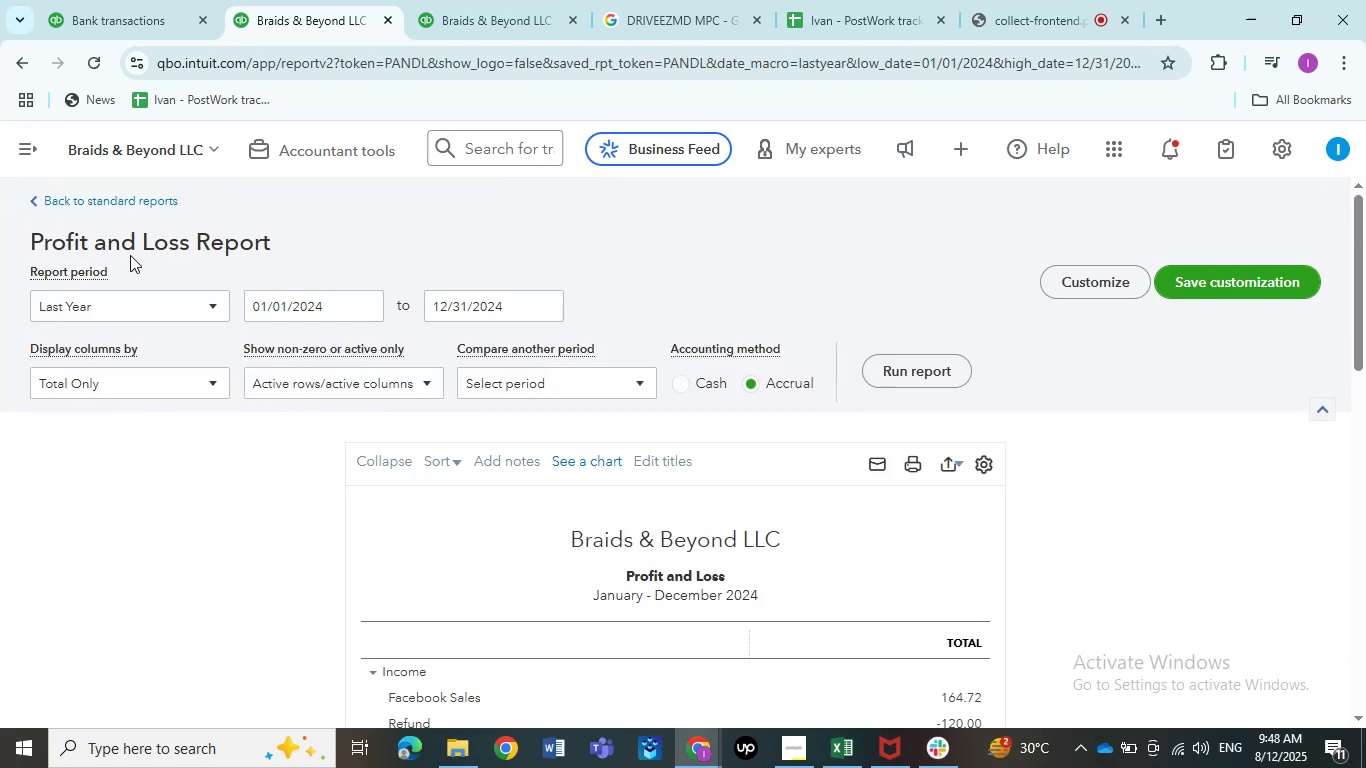 
left_click([210, 285])
 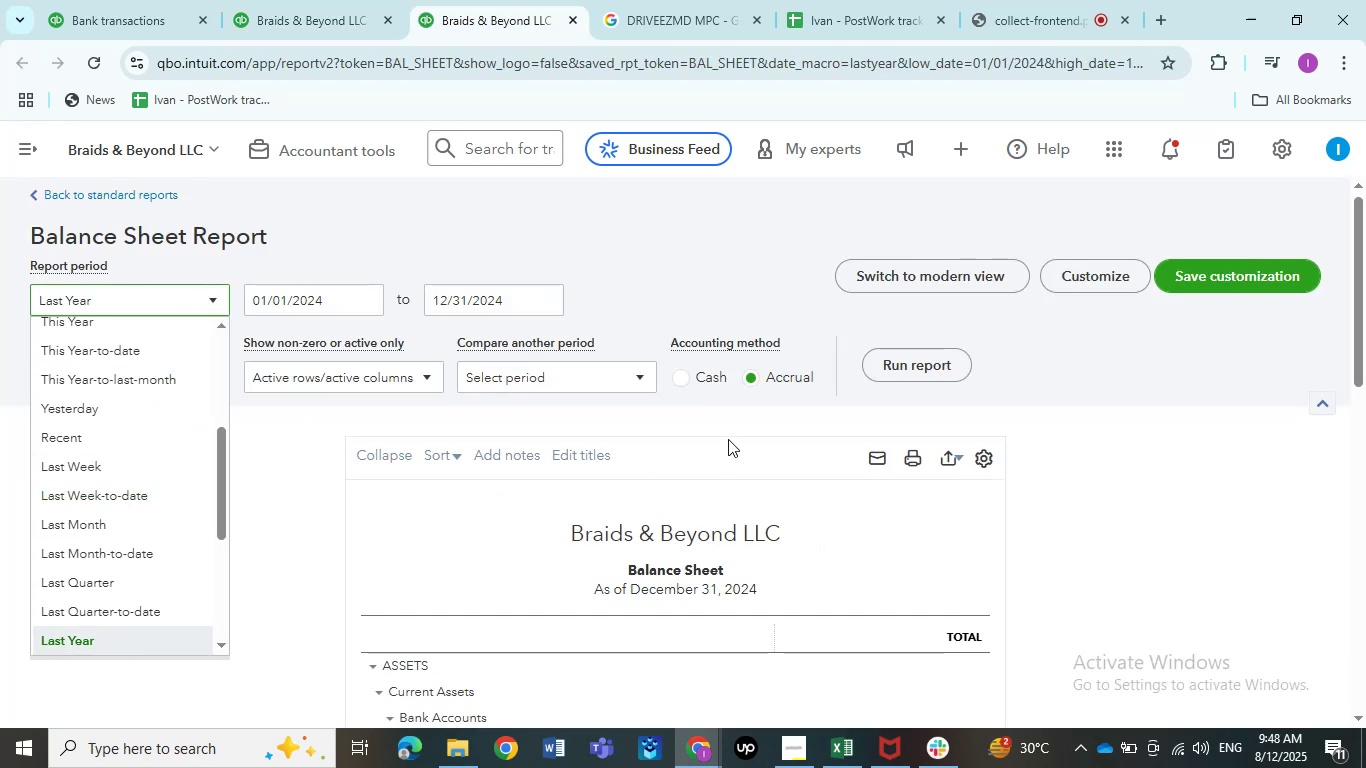 
left_click([928, 348])
 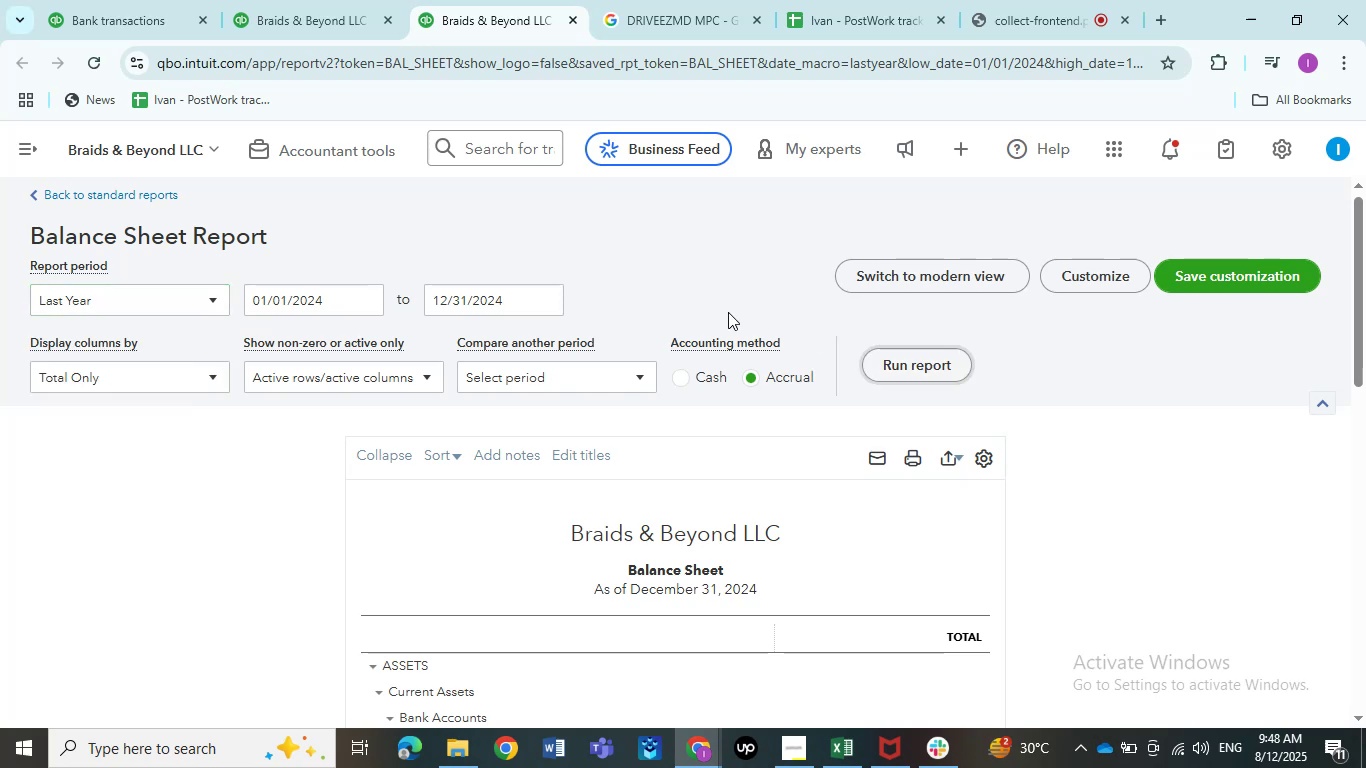 
scroll: coordinate [728, 312], scroll_direction: down, amount: 5.0
 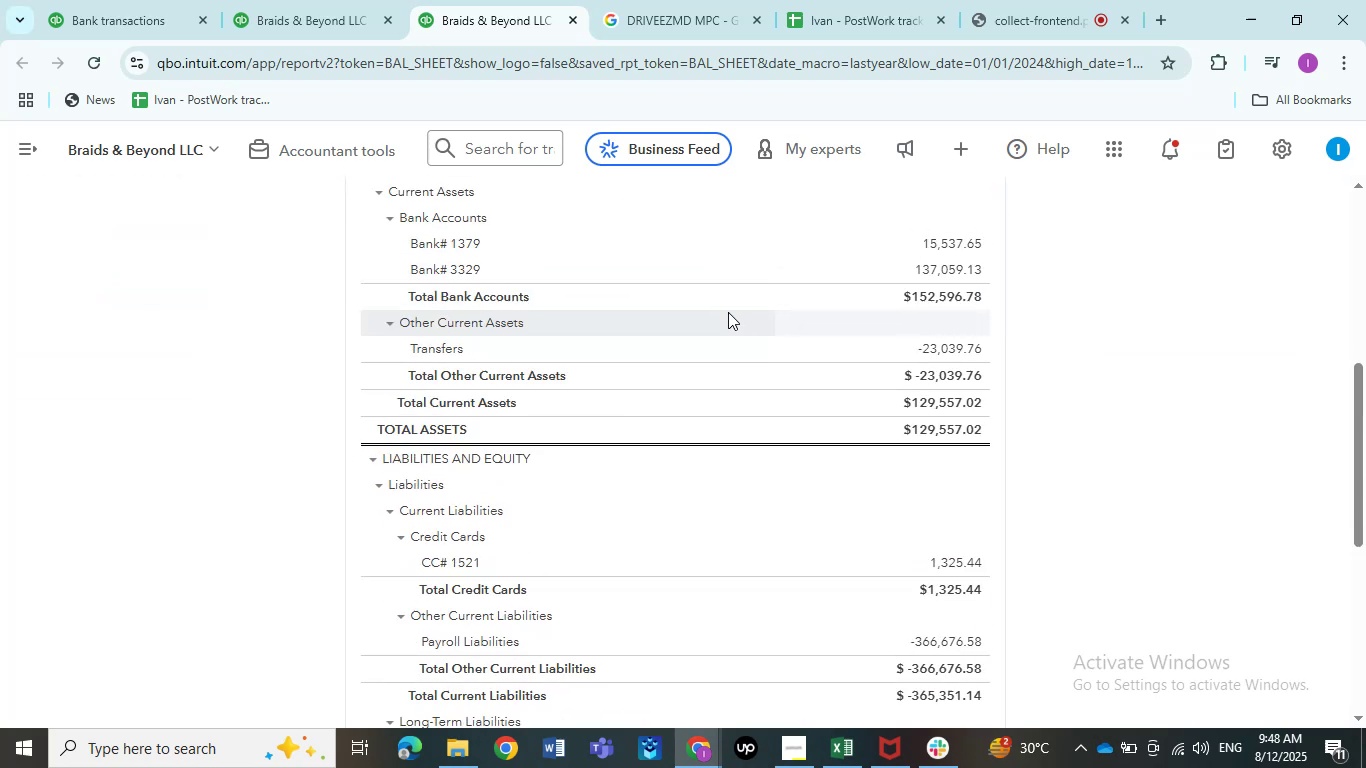 
scroll: coordinate [728, 312], scroll_direction: up, amount: 2.0
 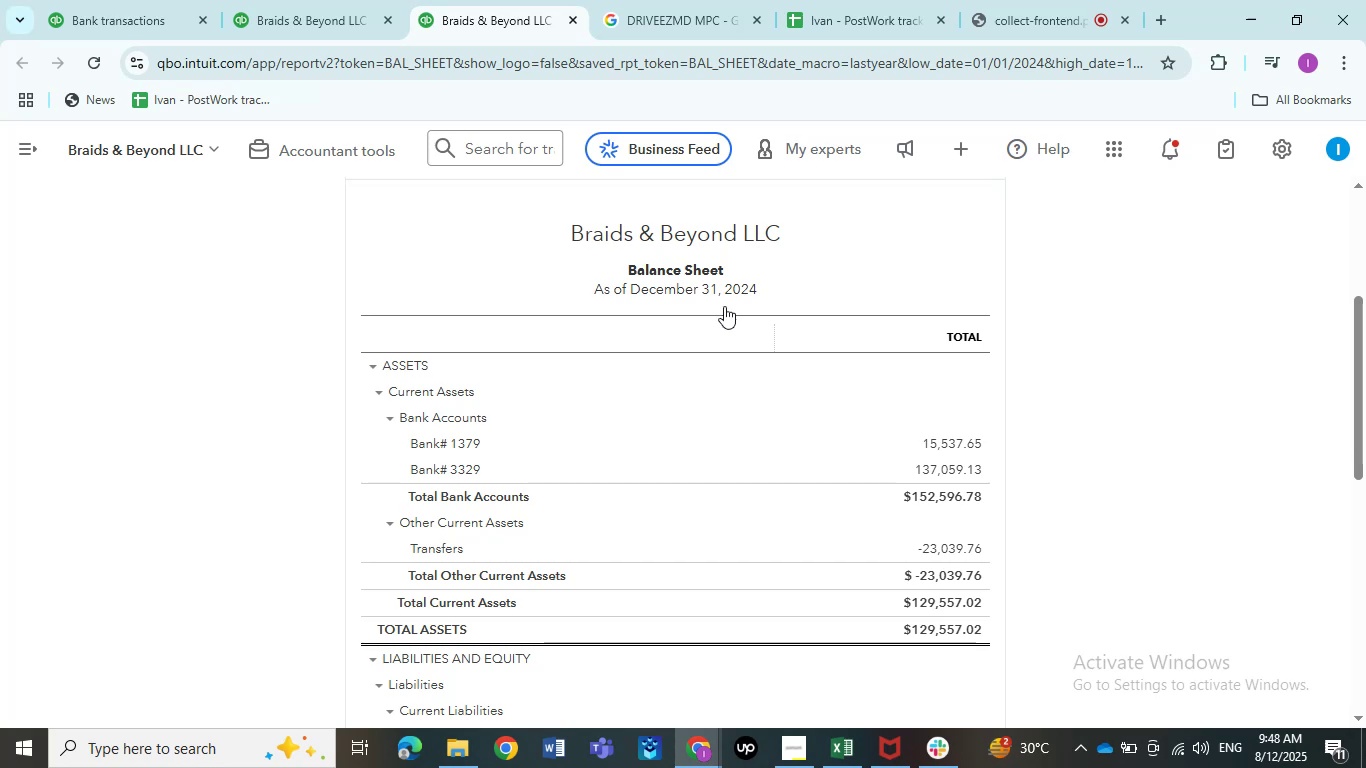 
wait(19.17)
 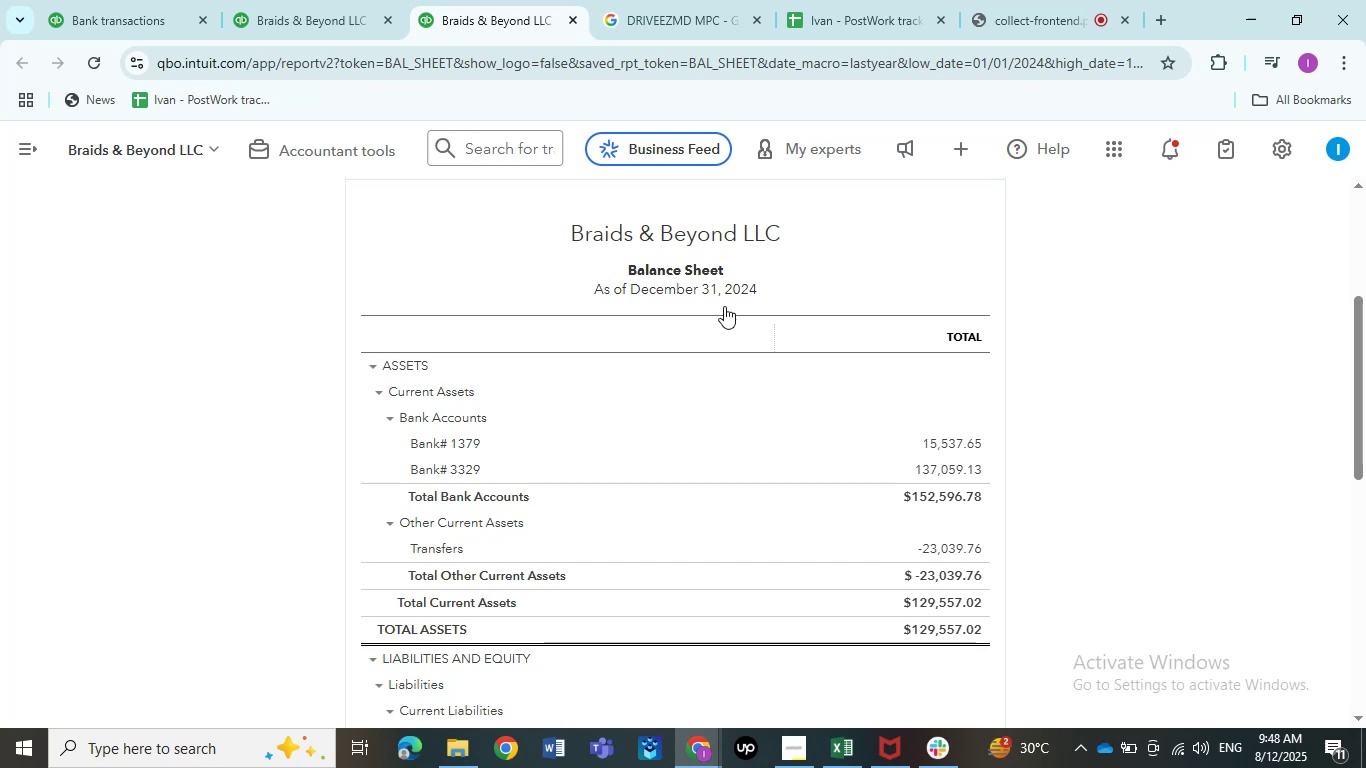 
left_click([953, 547])
 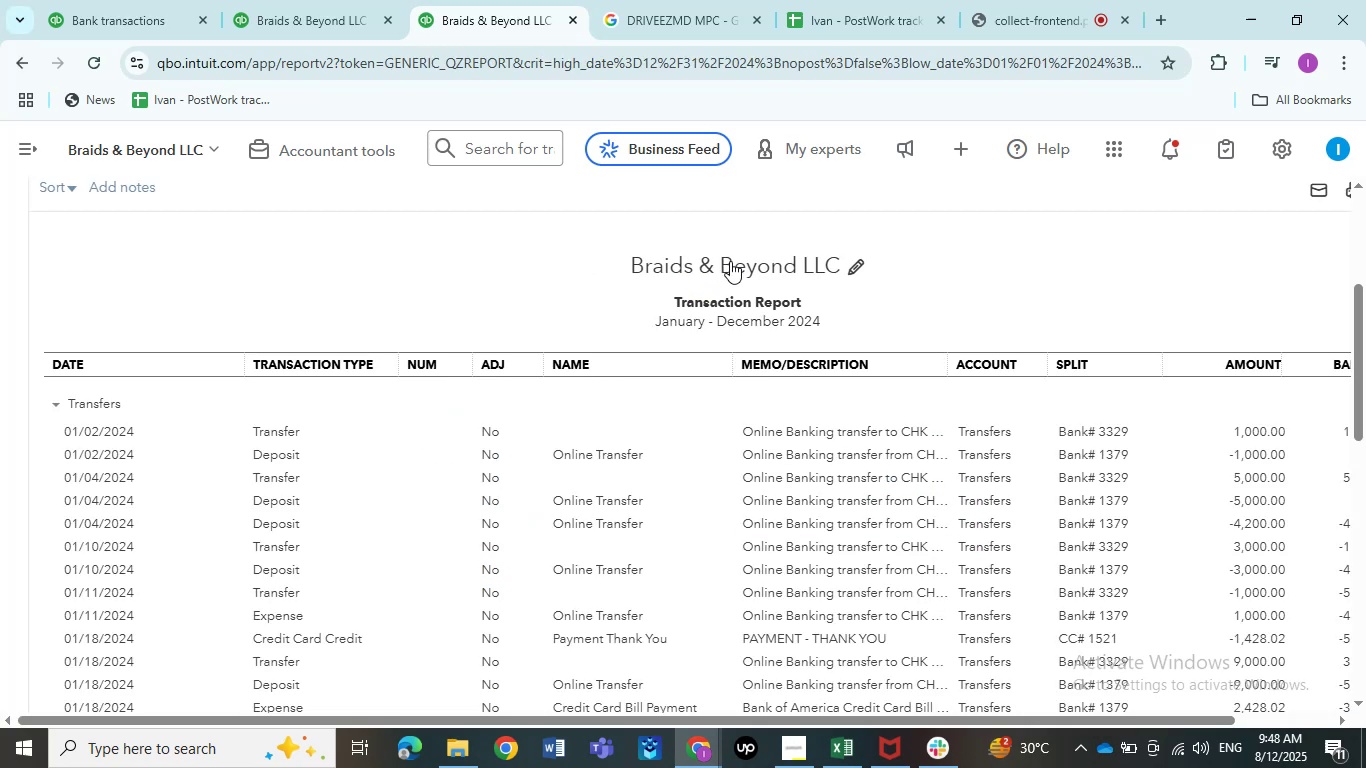 
left_click_drag(start_coordinate=[726, 366], to_coordinate=[669, 366])
 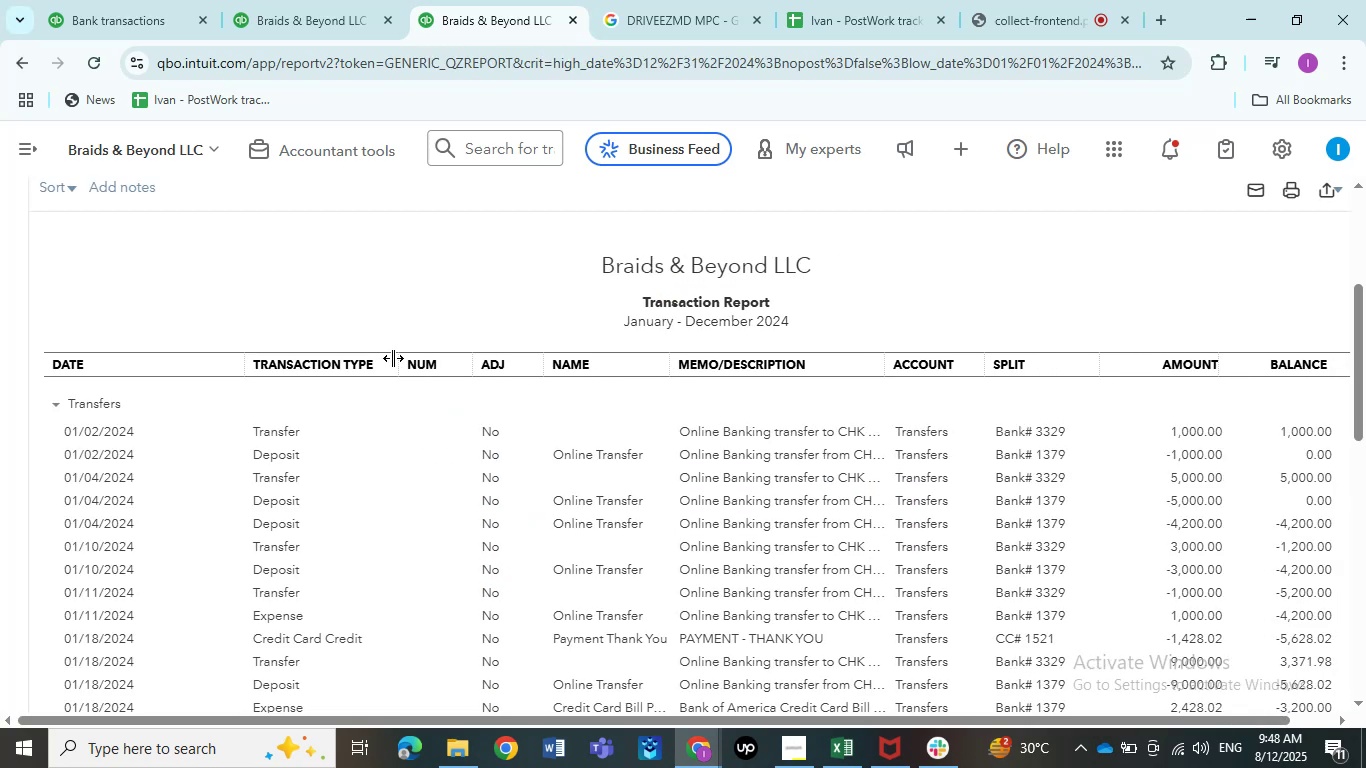 
left_click_drag(start_coordinate=[391, 358], to_coordinate=[351, 358])
 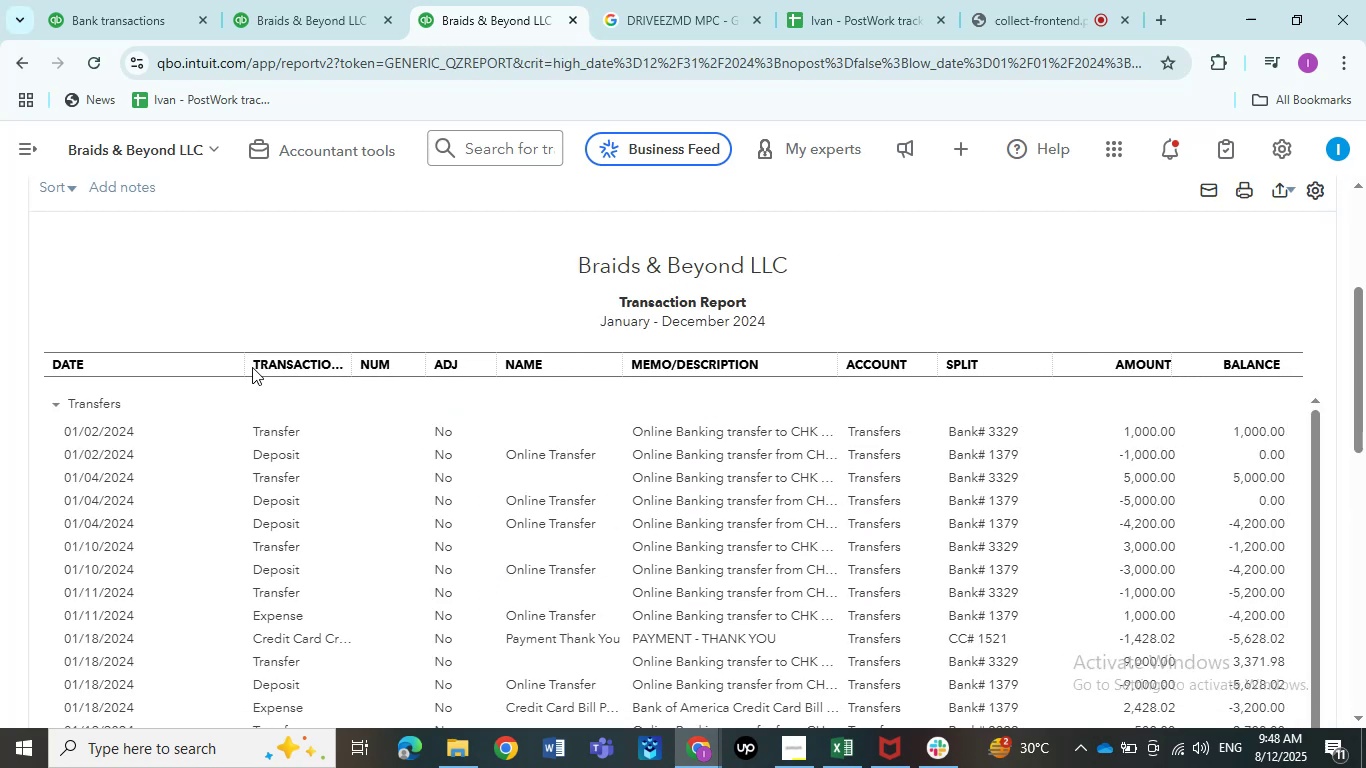 
left_click_drag(start_coordinate=[237, 367], to_coordinate=[184, 367])
 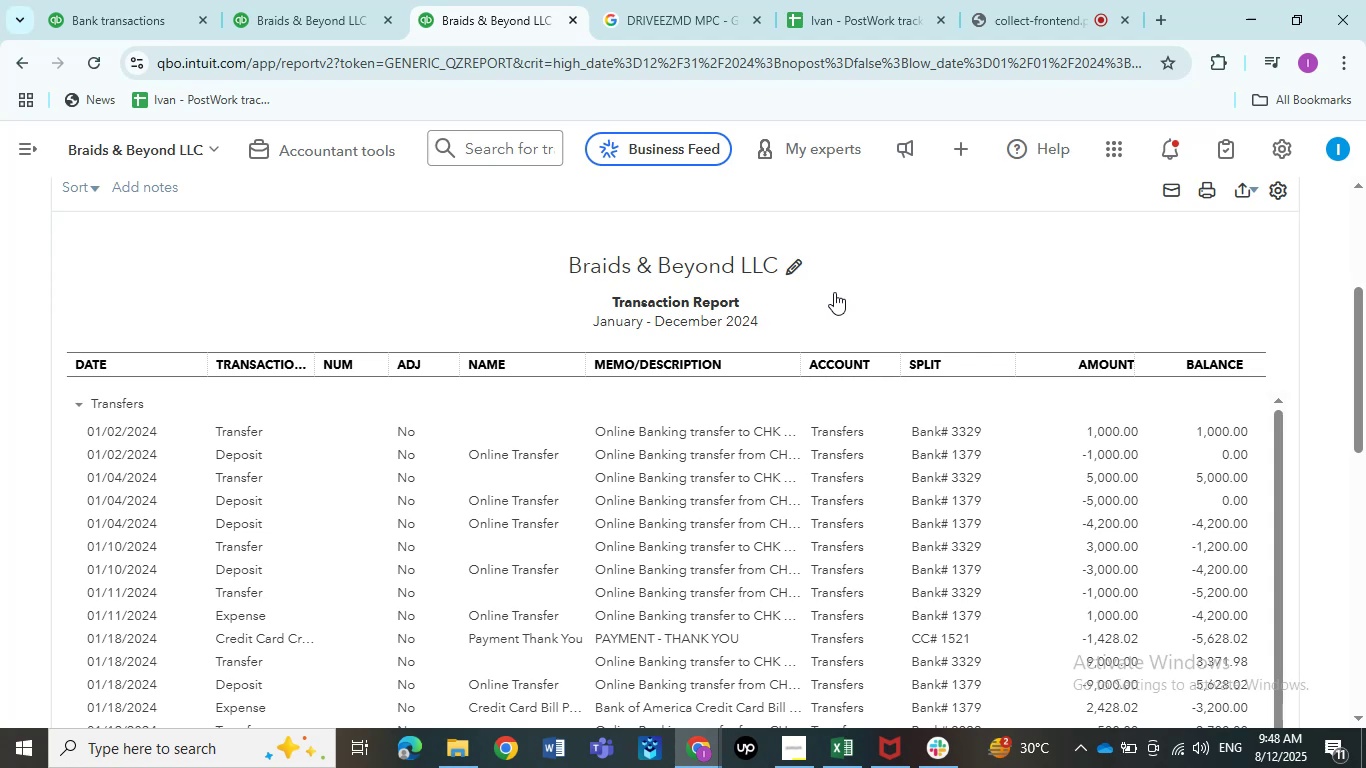 
scroll: coordinate [894, 452], scroll_direction: down, amount: 25.0
 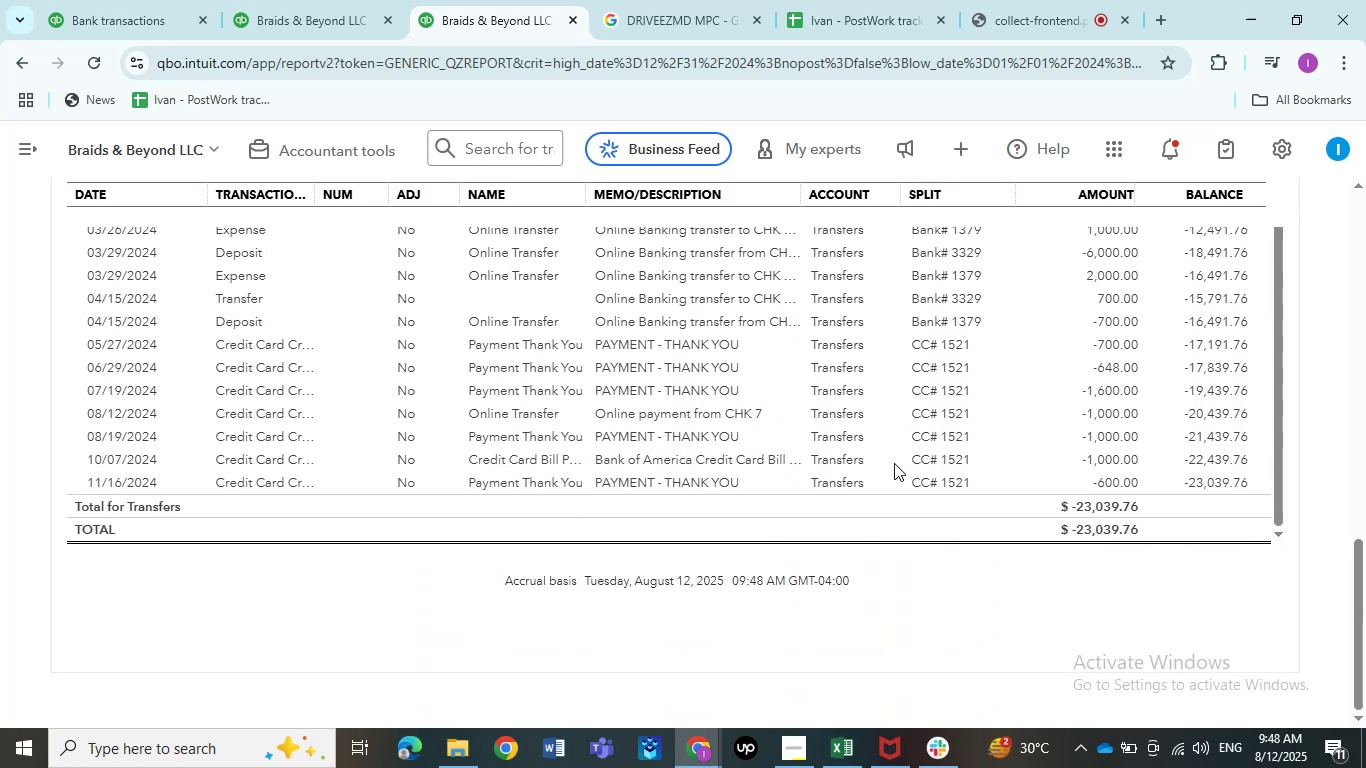 
scroll: coordinate [935, 447], scroll_direction: up, amount: 16.0
 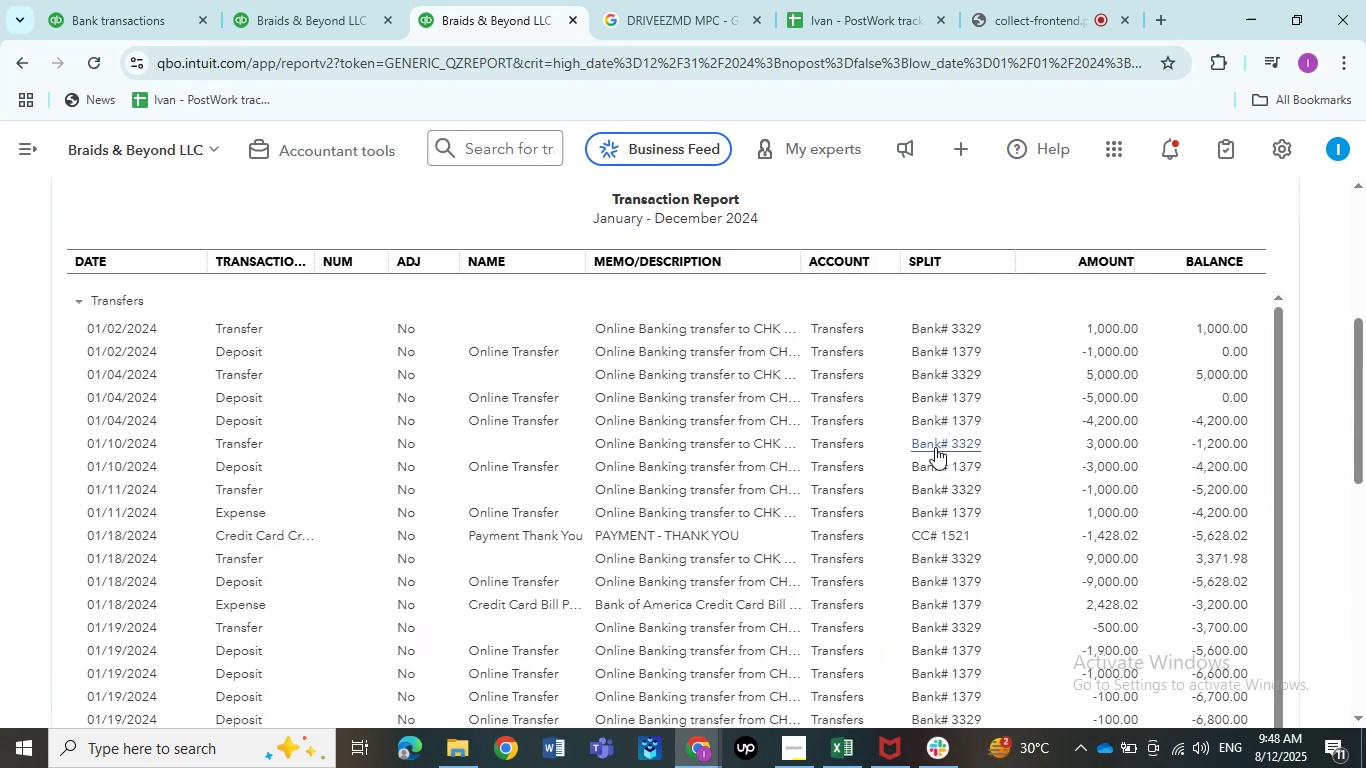 
mouse_move([958, 444])
 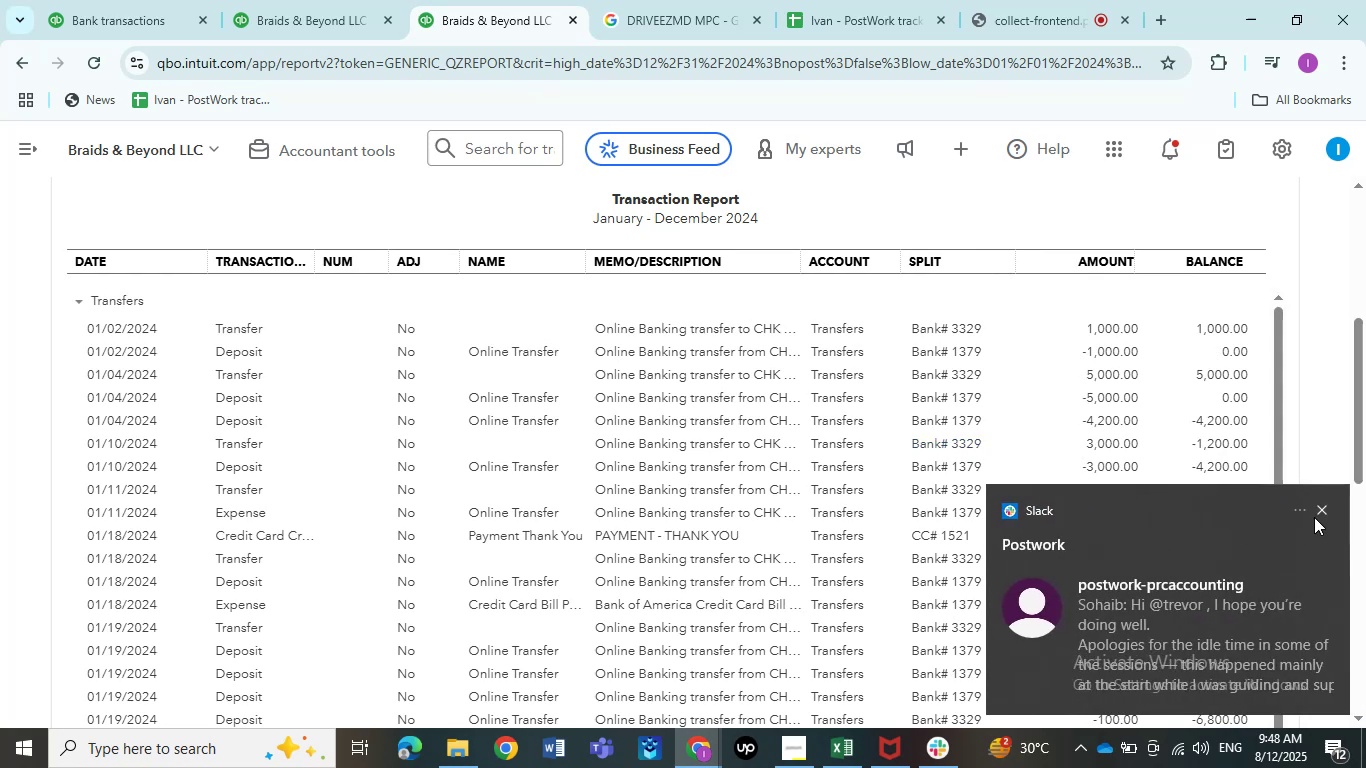 
left_click([1316, 512])
 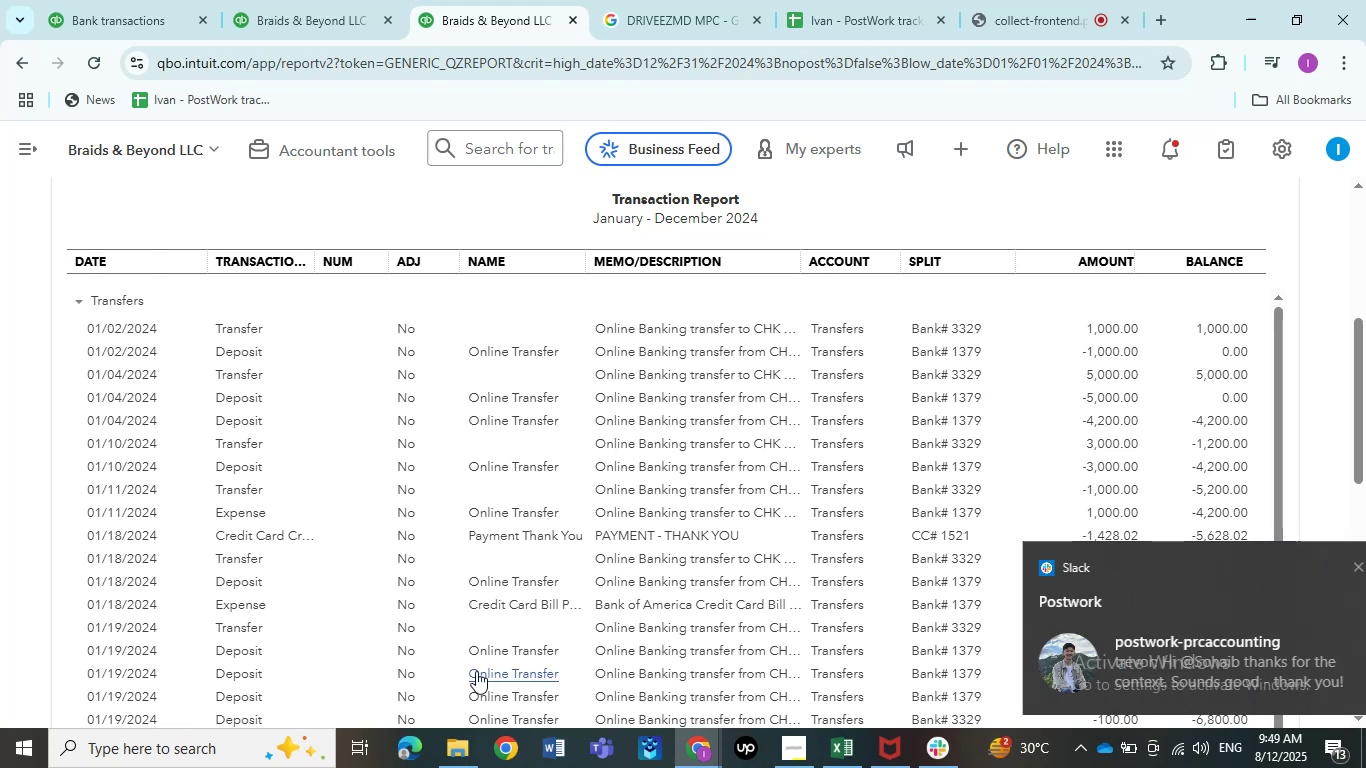 
wait(32.02)
 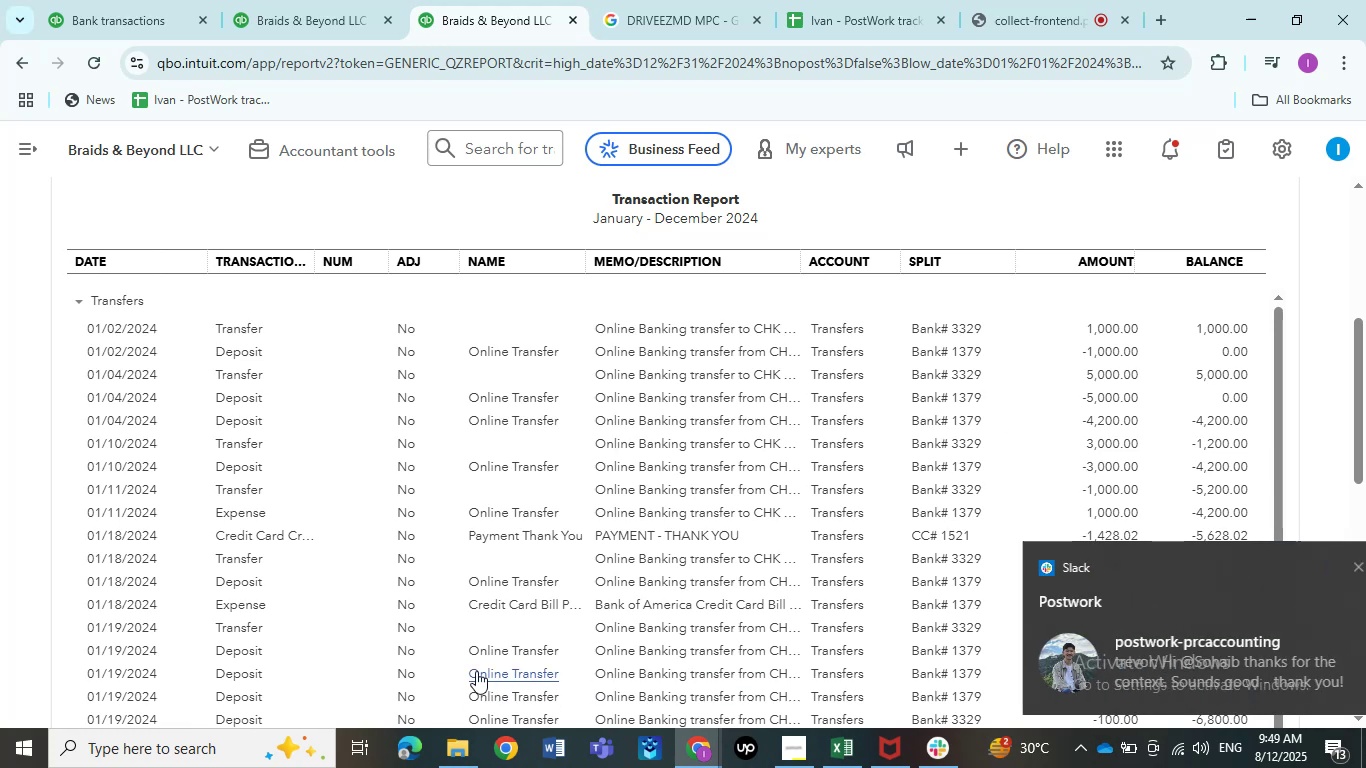 
left_click([1324, 566])
 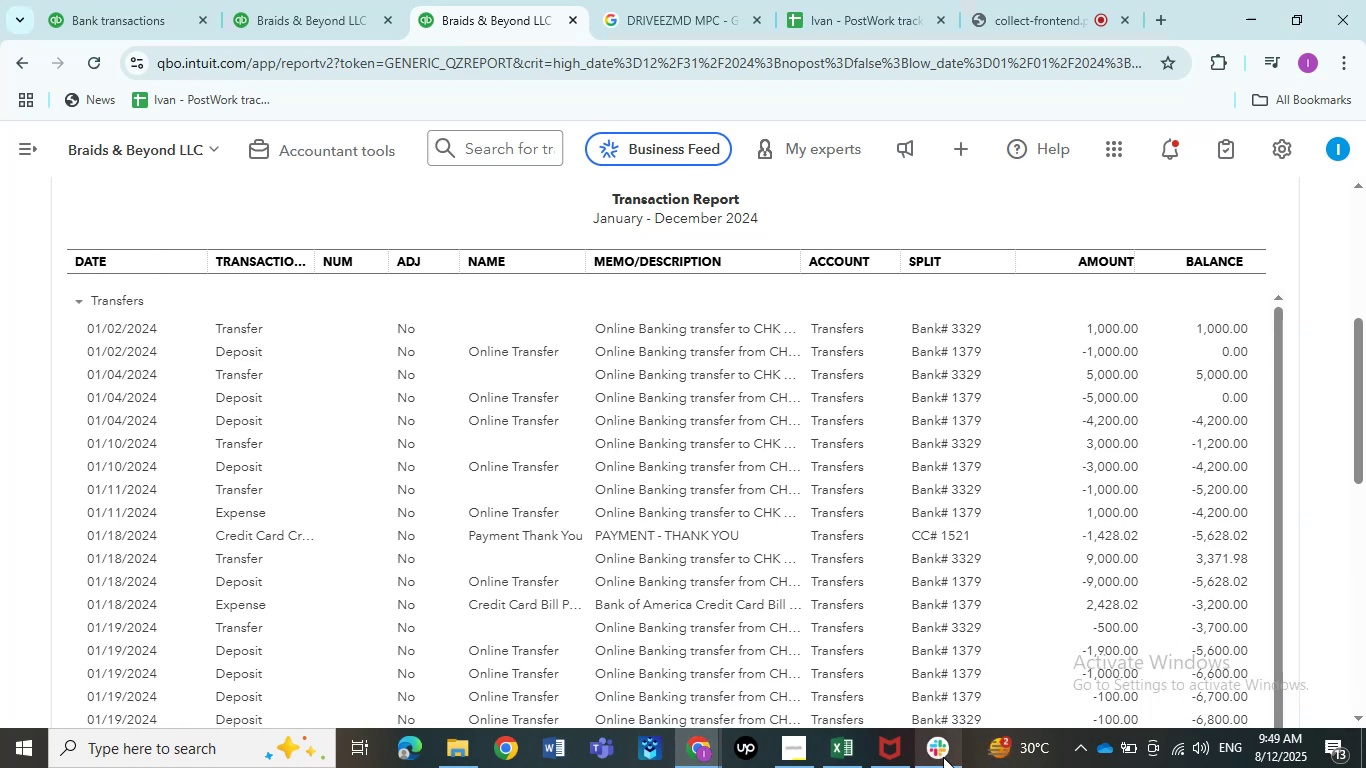 
left_click([943, 761])
 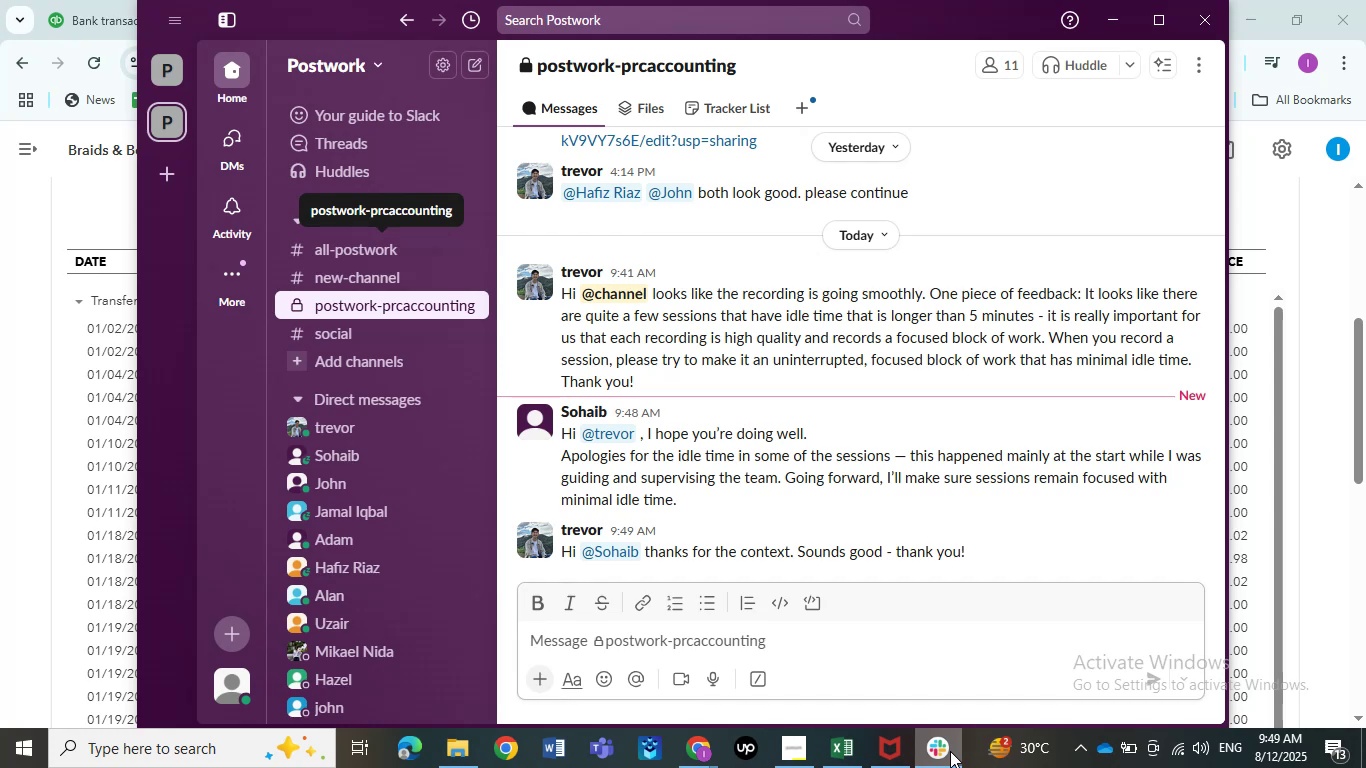 
wait(13.6)
 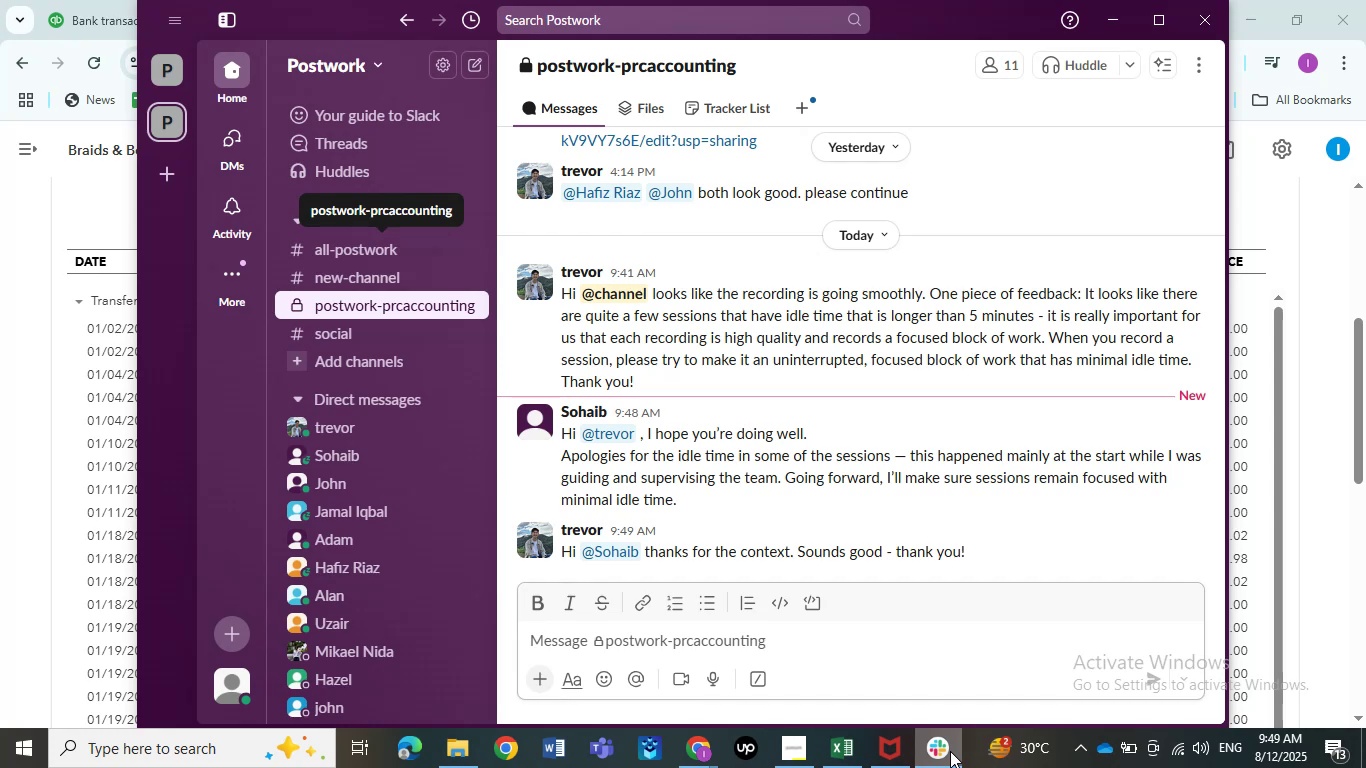 
left_click([1130, 18])
 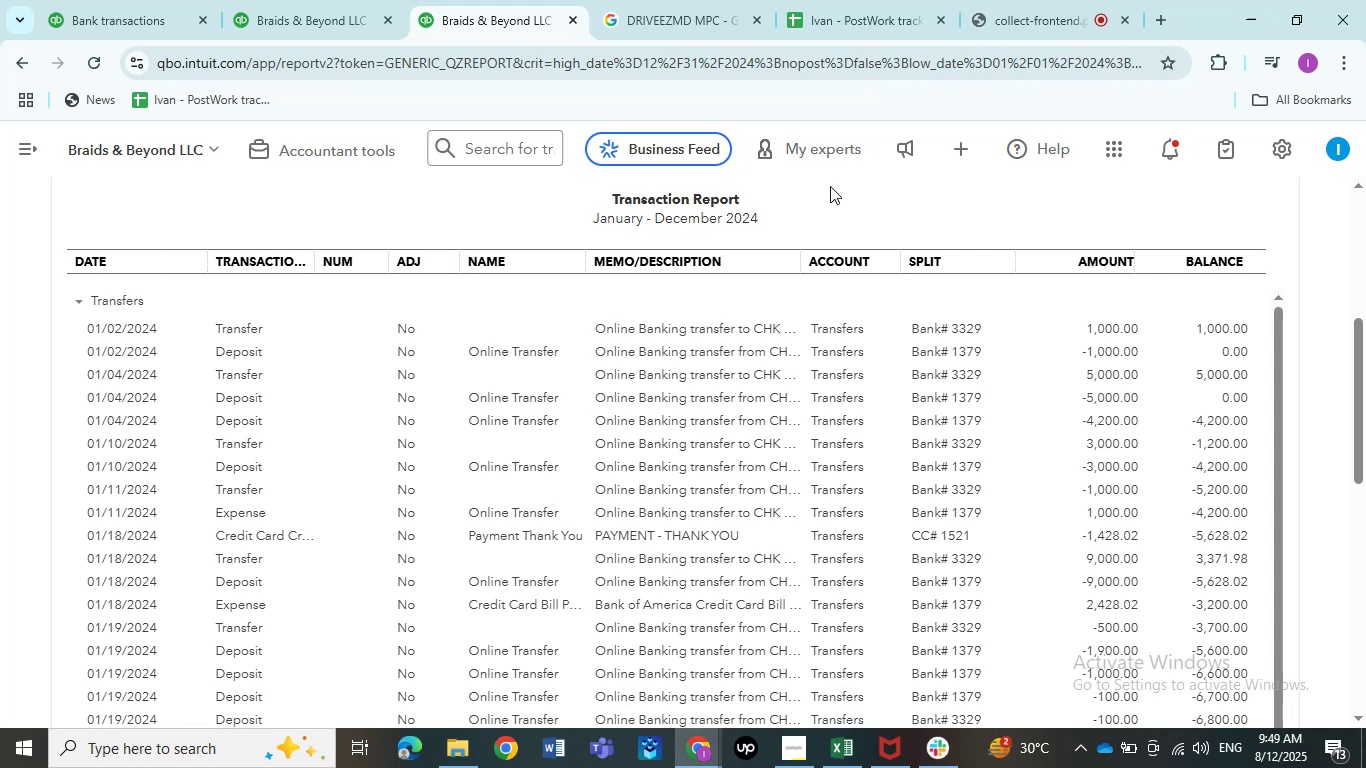 
left_click([173, 0])
 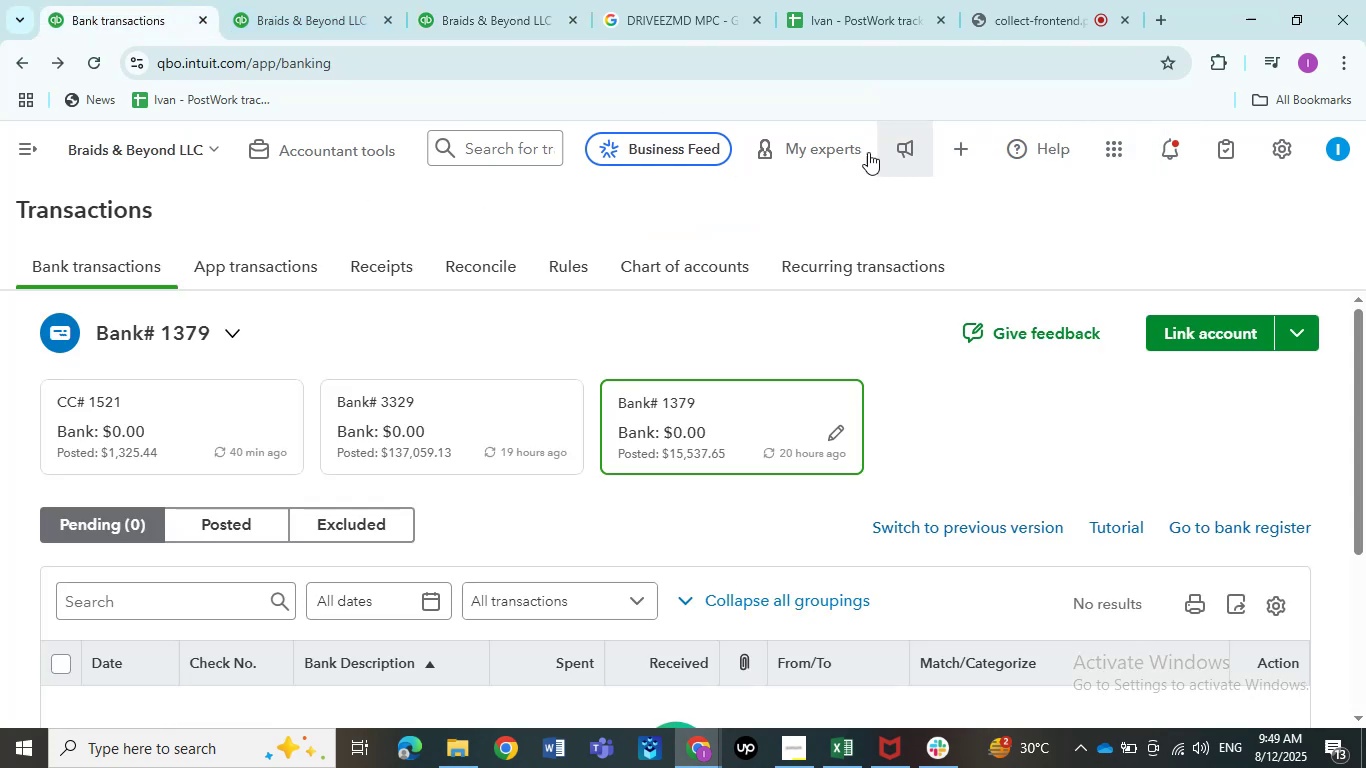 
left_click([468, 150])
 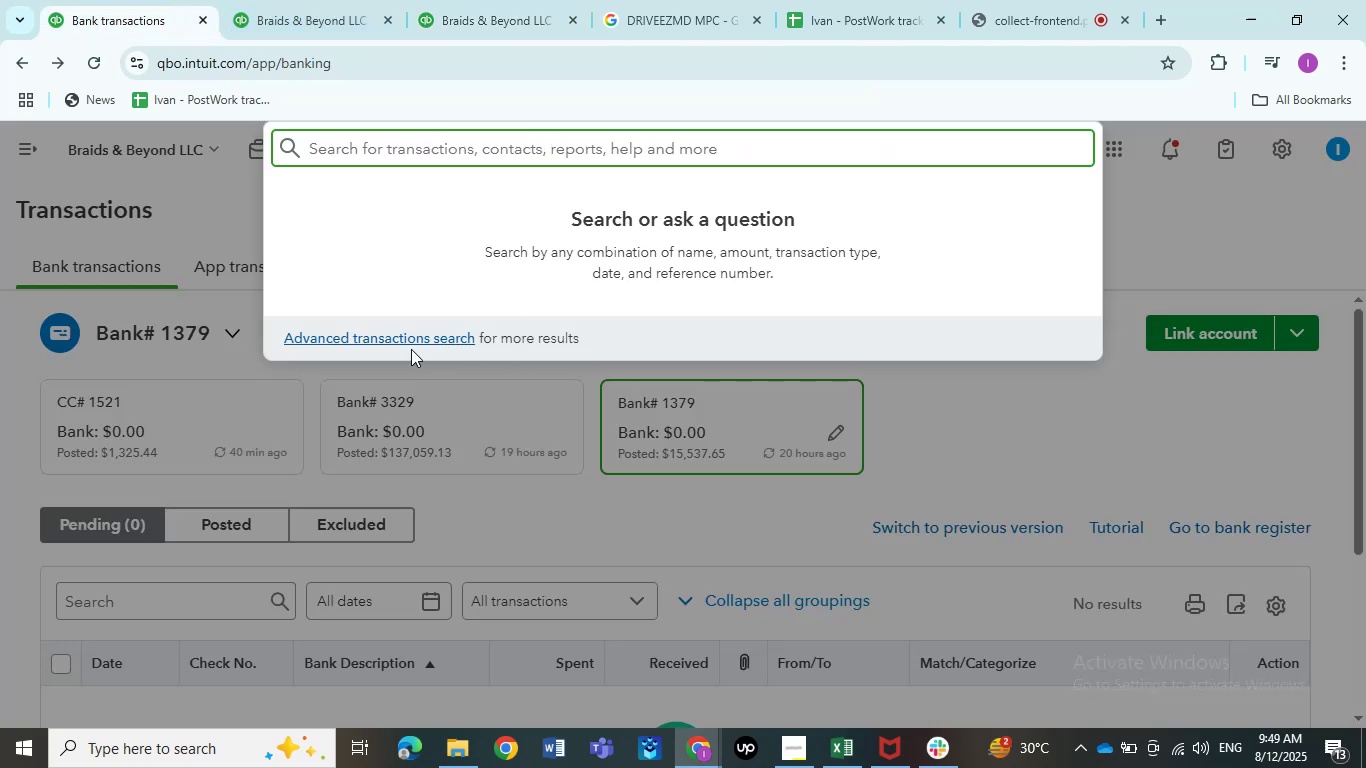 
left_click([406, 349])
 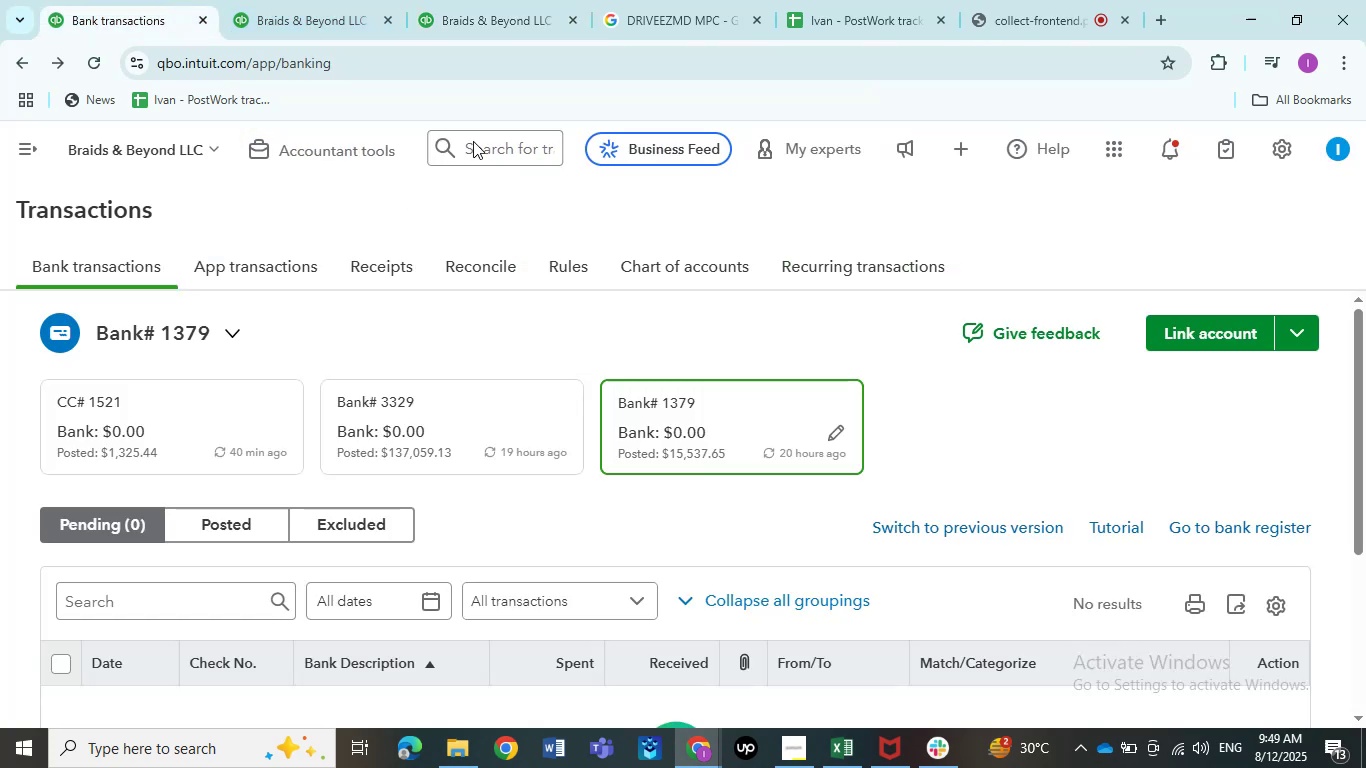 
left_click([476, 138])
 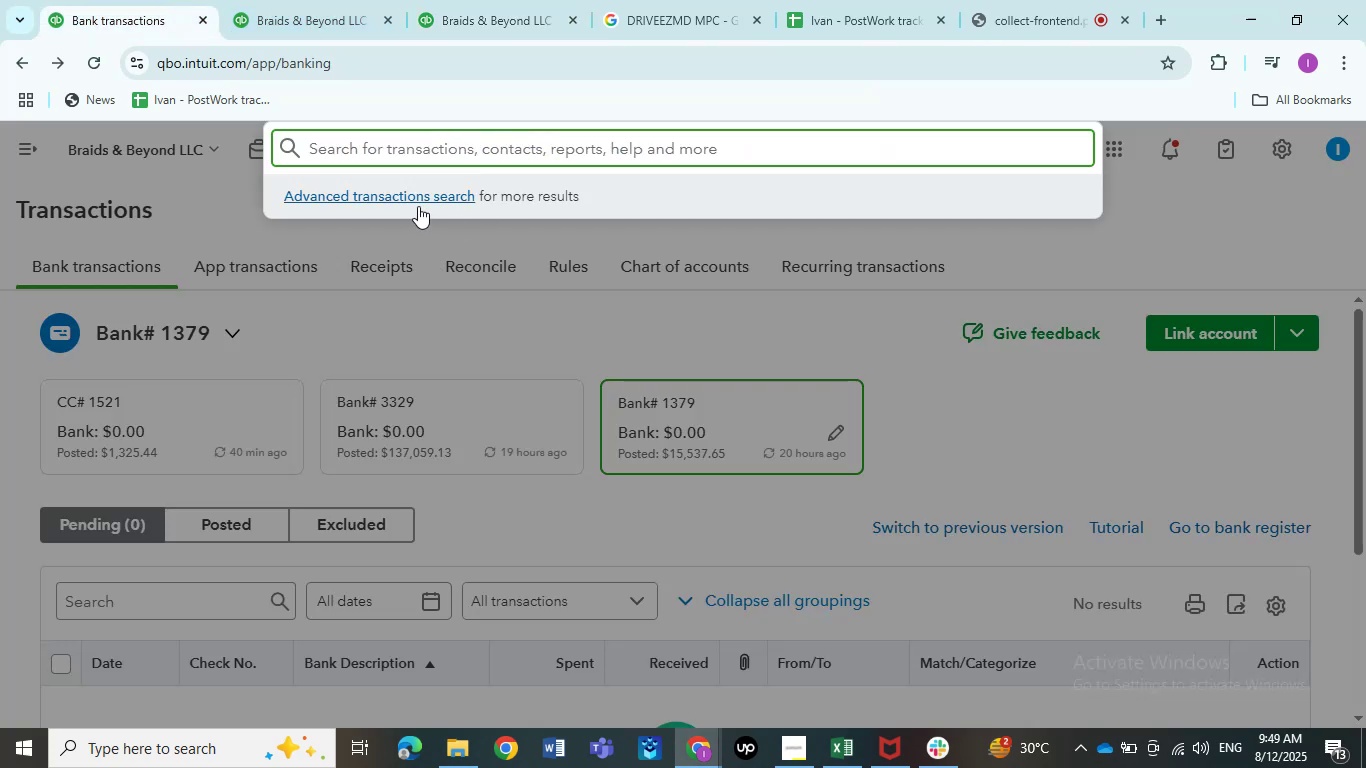 
left_click([415, 202])
 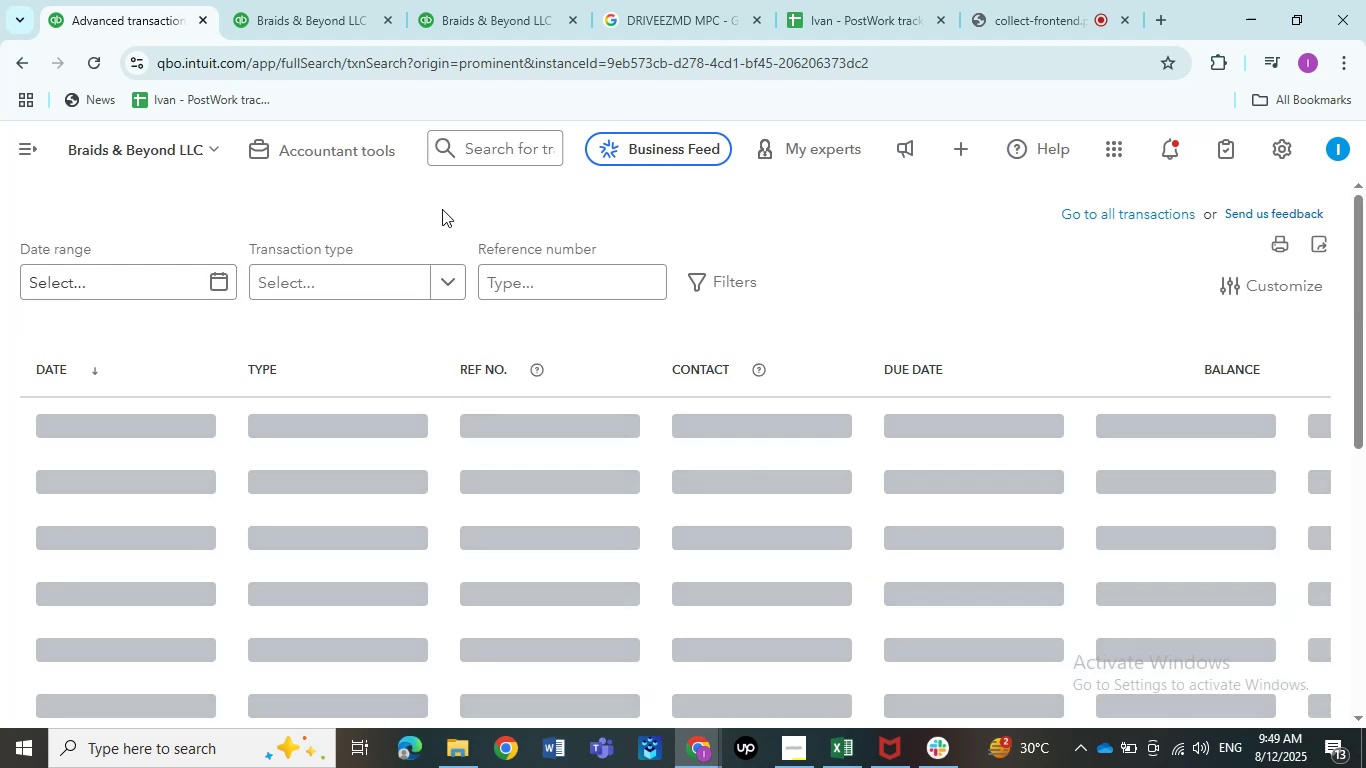 
hold_key(key=ControlLeft, duration=1.49)
 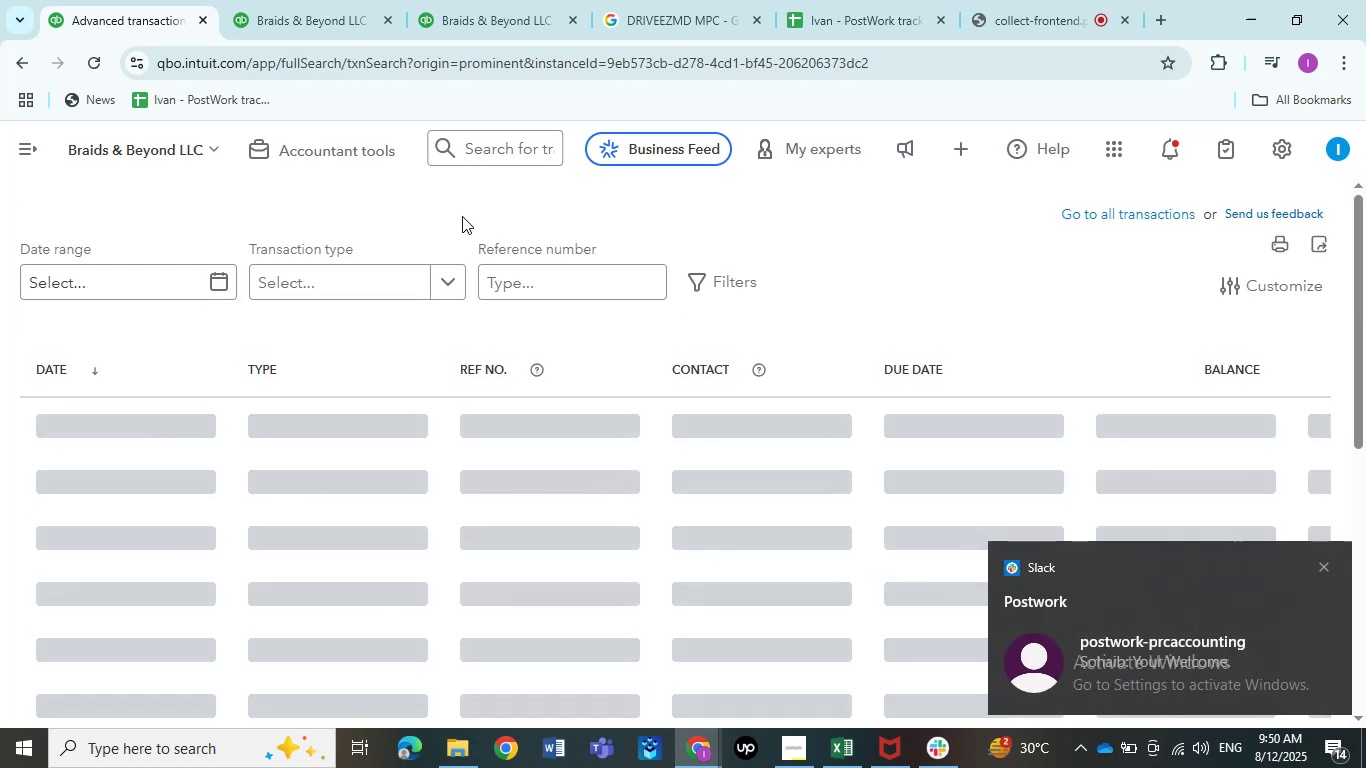 
wait(5.69)
 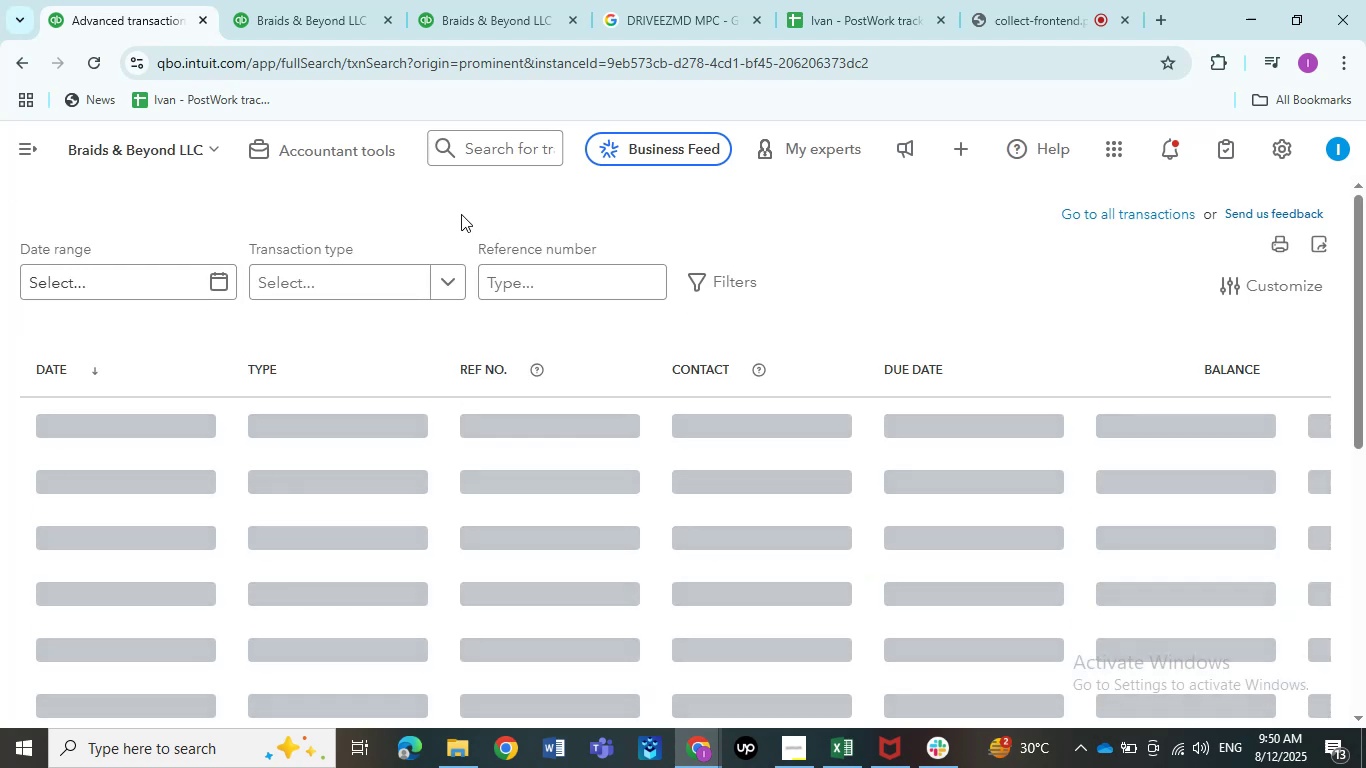 
hold_key(key=ControlLeft, duration=0.93)
scroll: coordinate [616, 233], scroll_direction: down, amount: 2.0
 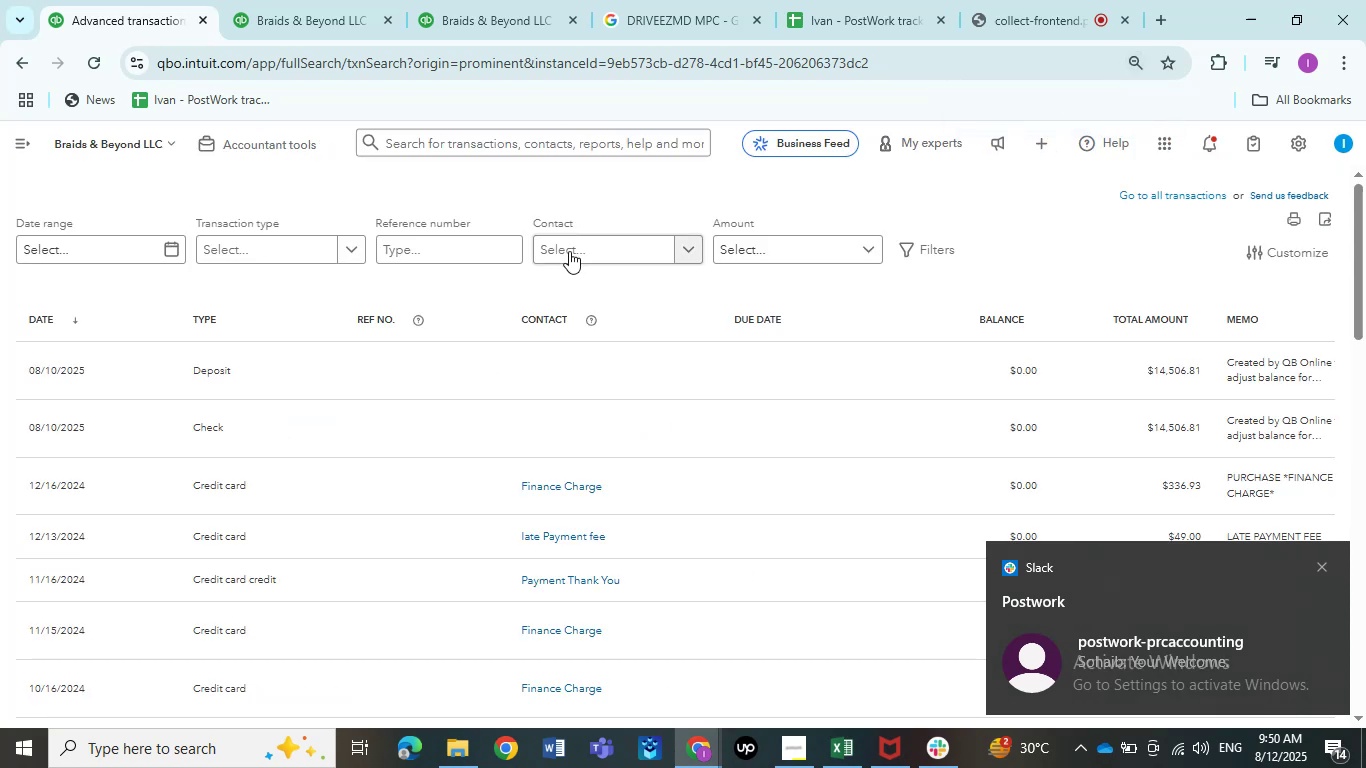 
left_click([720, 252])
 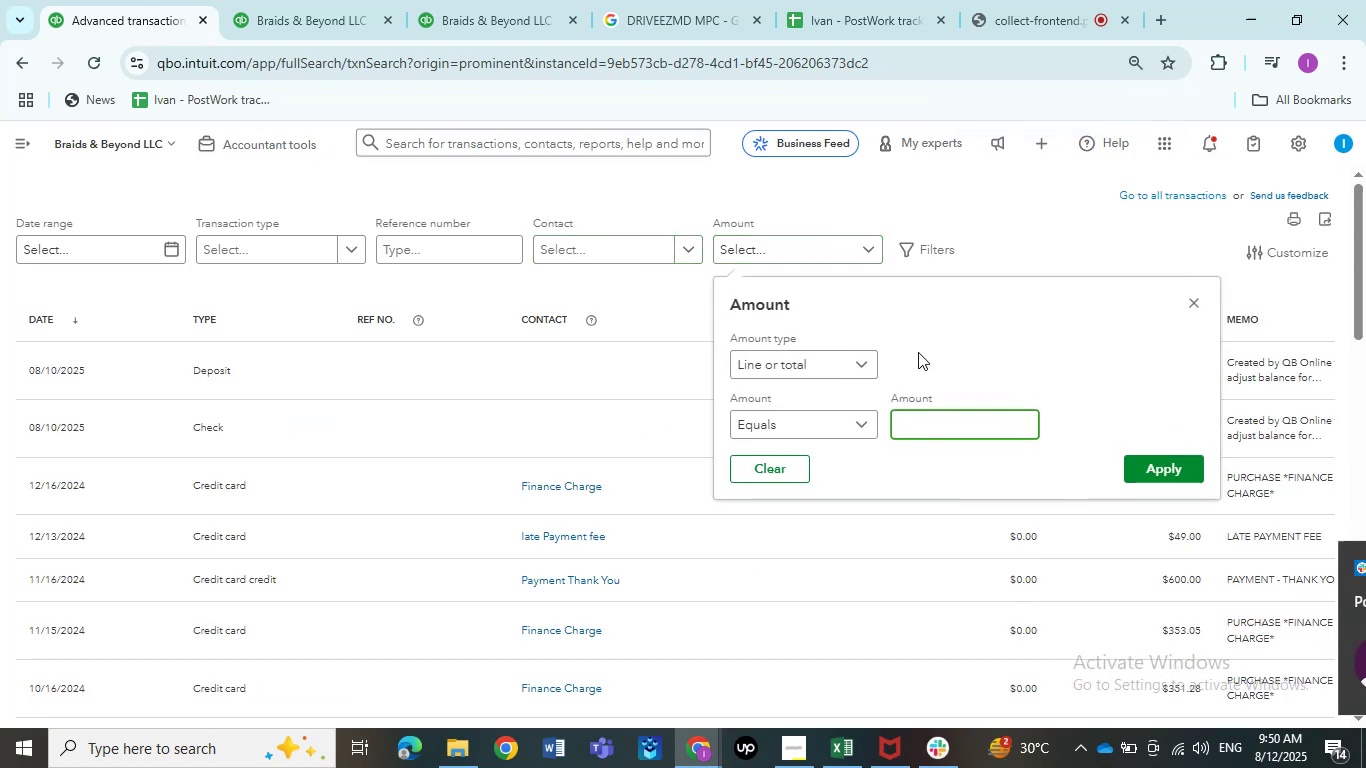 
key(Numpad4)
 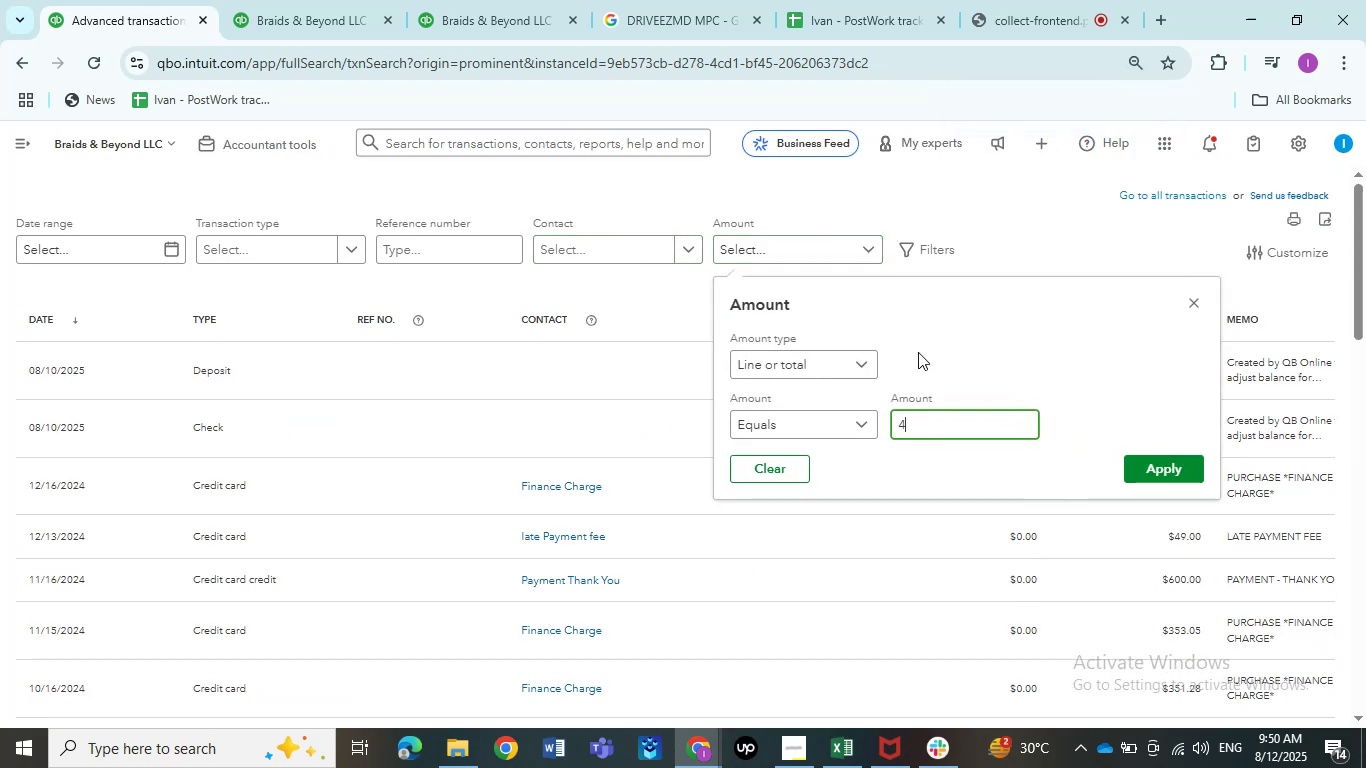 
key(Numpad2)
 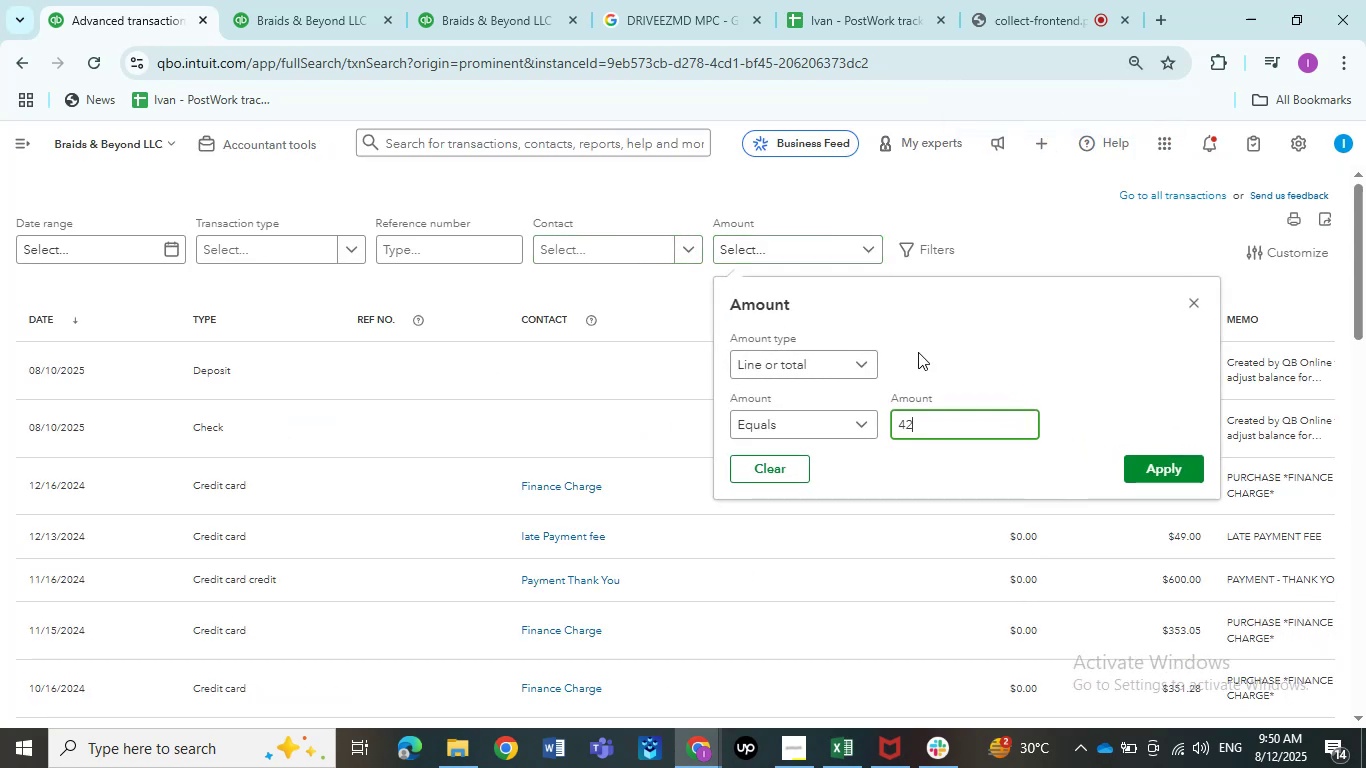 
key(Numpad0)
 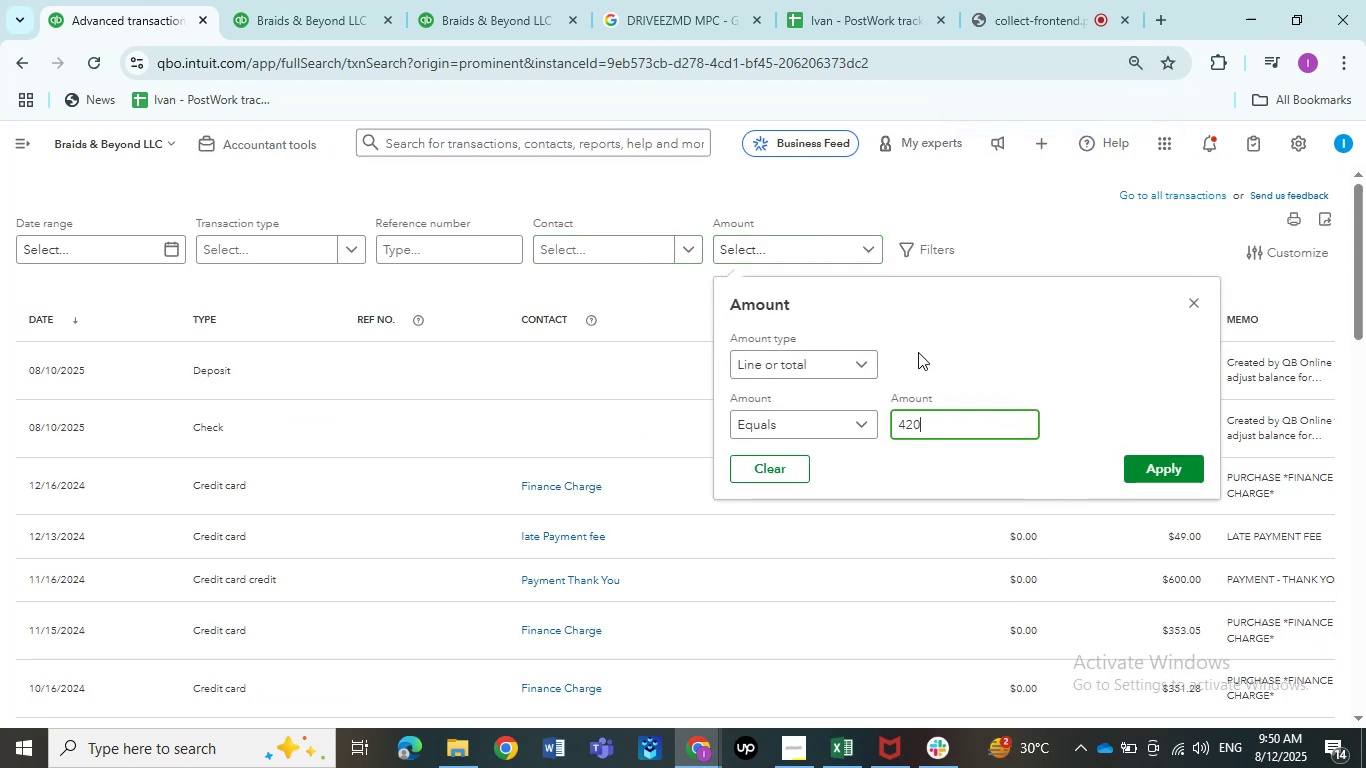 
key(Numpad0)
 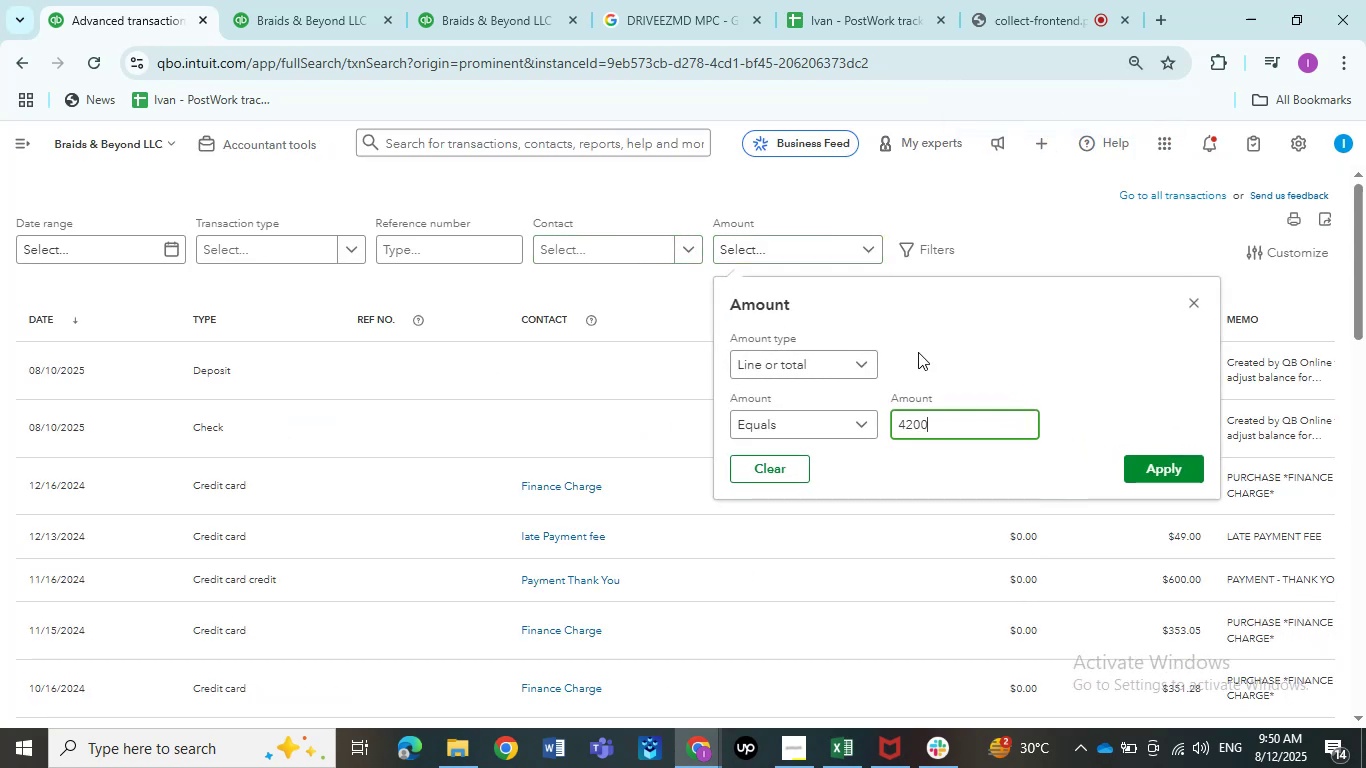 
key(NumpadEnter)
 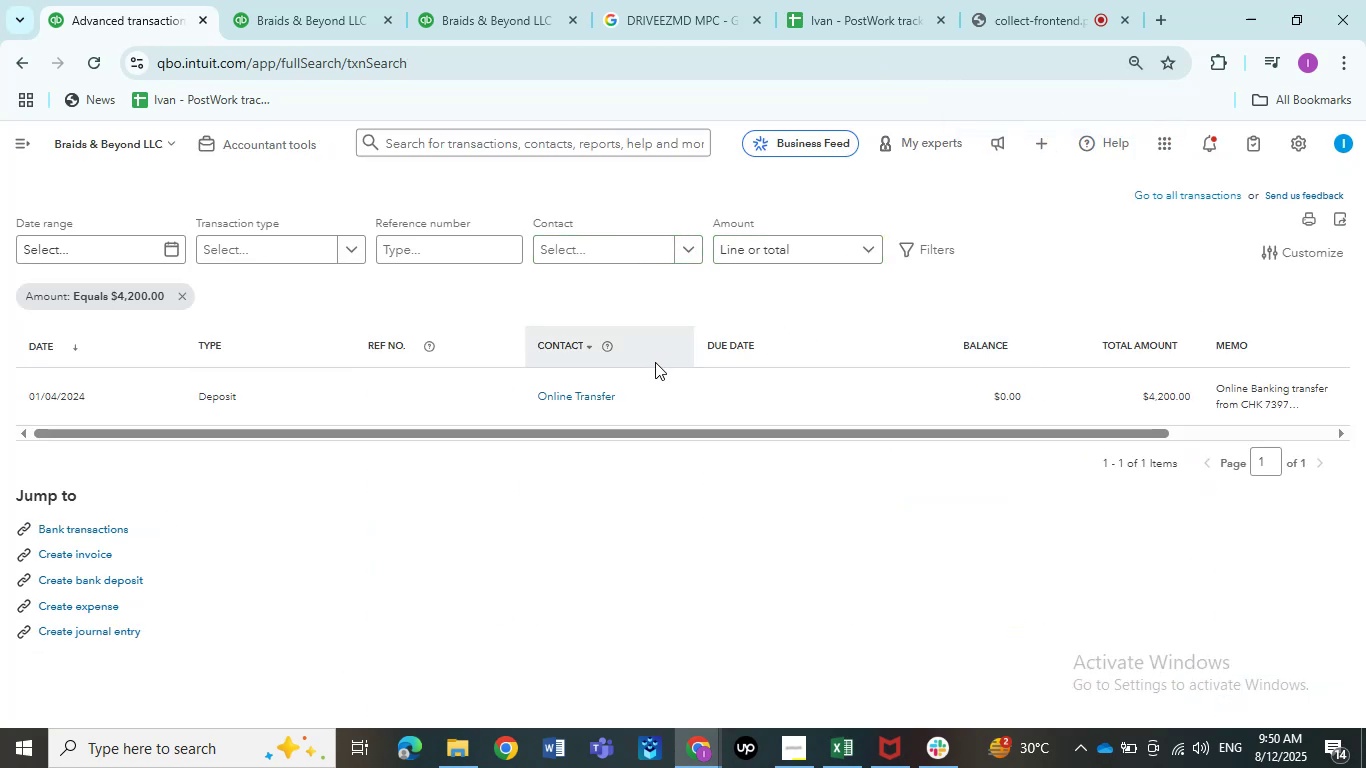 
left_click([517, 3])
 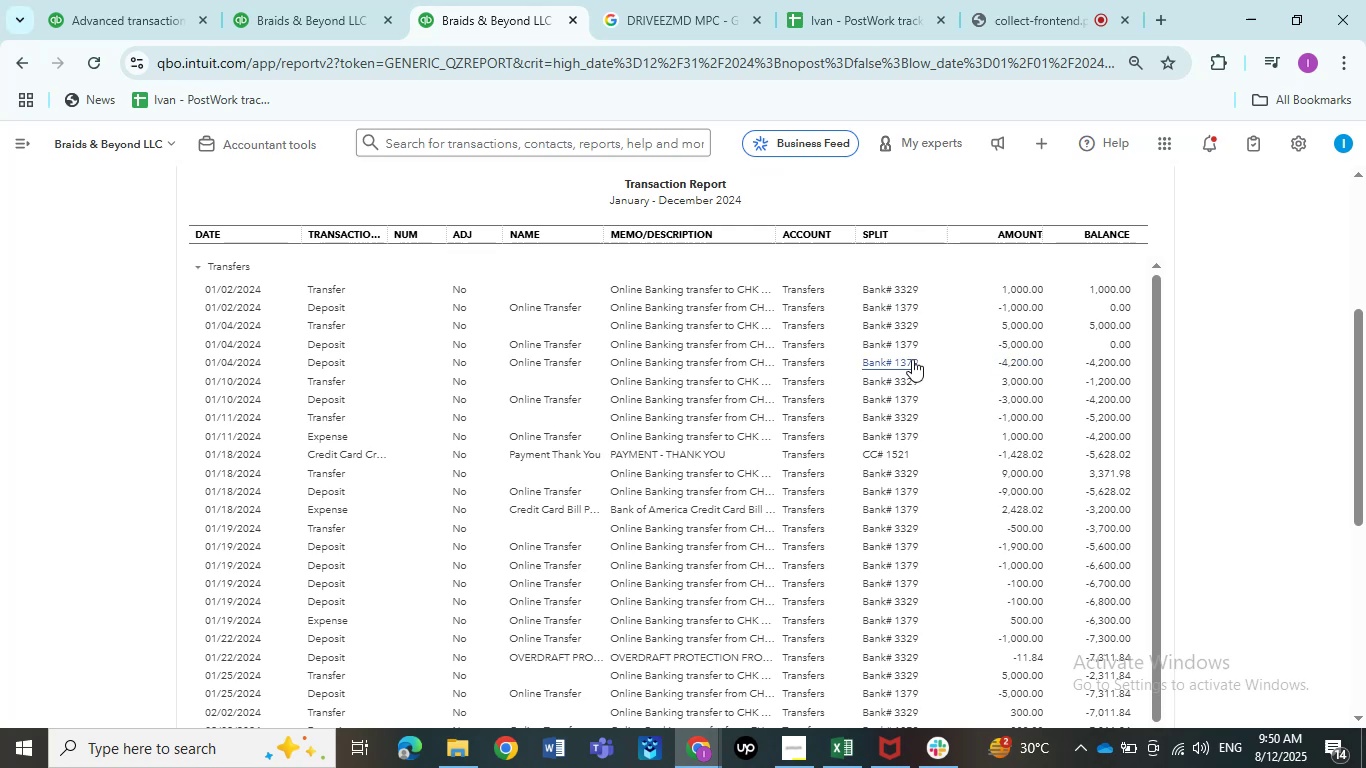 
hold_key(key=ControlLeft, duration=0.92)
scroll: coordinate [944, 380], scroll_direction: up, amount: 1.0
 